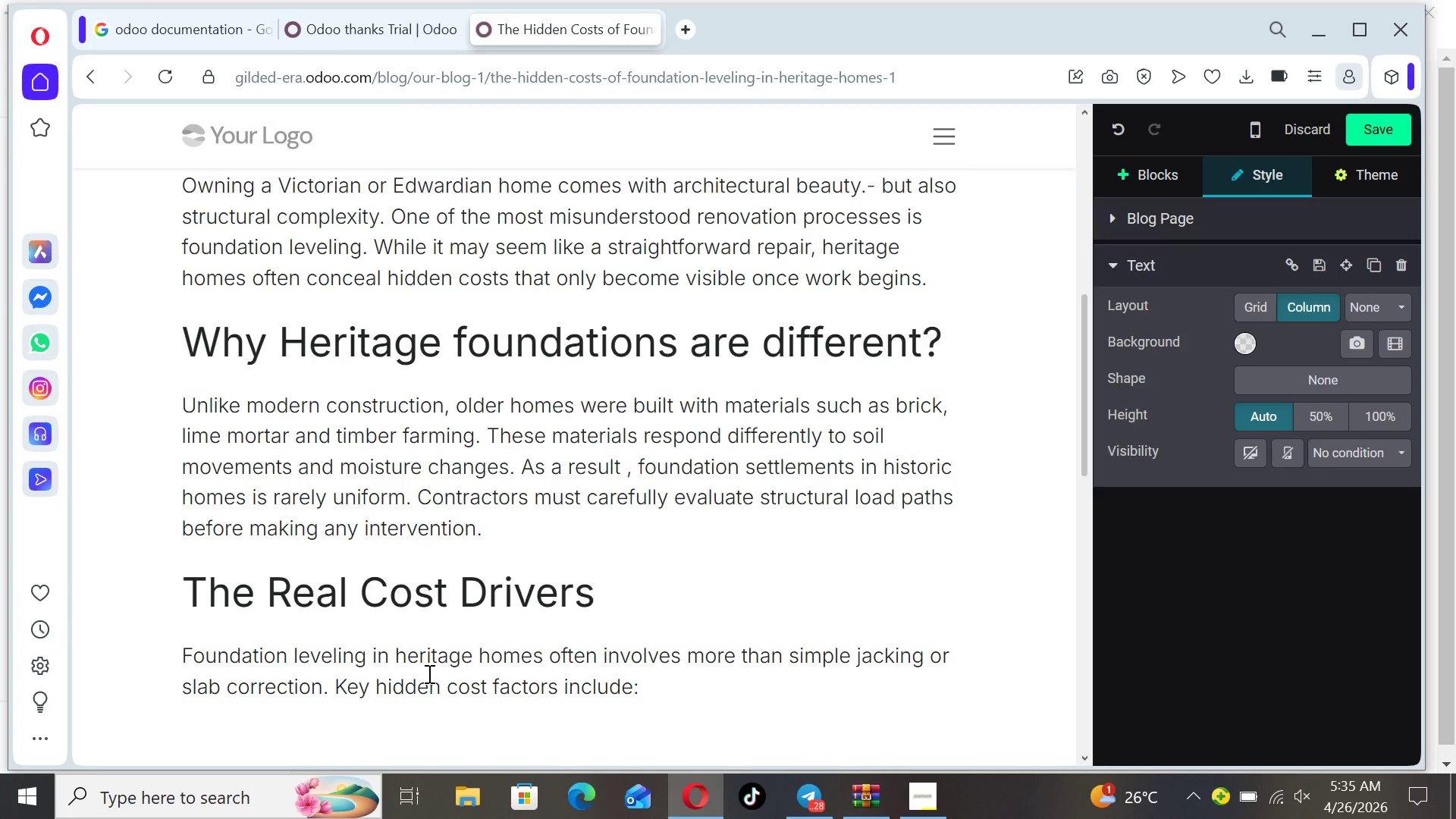 
key(Enter)
 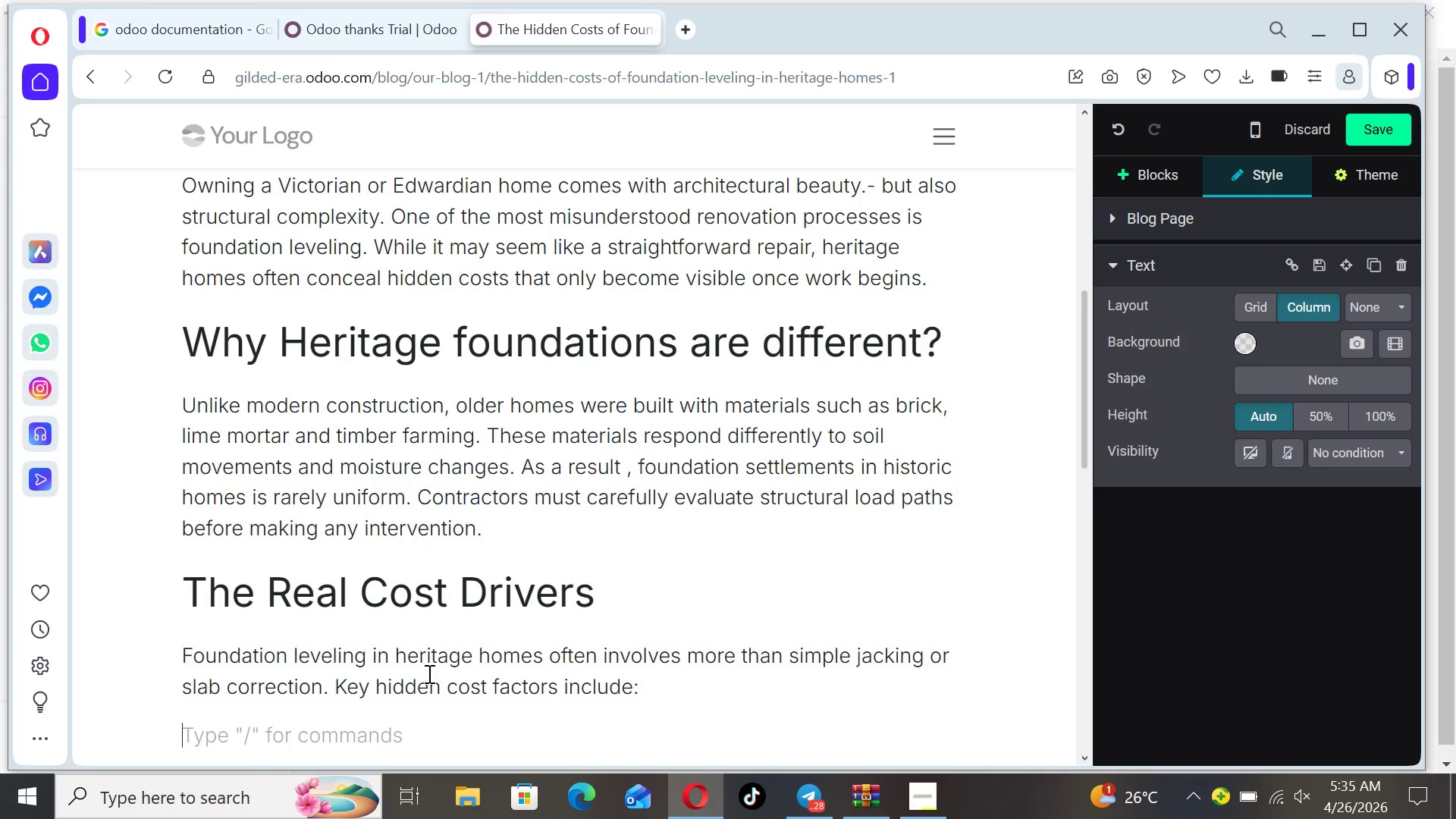 
type(- Structural Reinfprcement Requirements)
 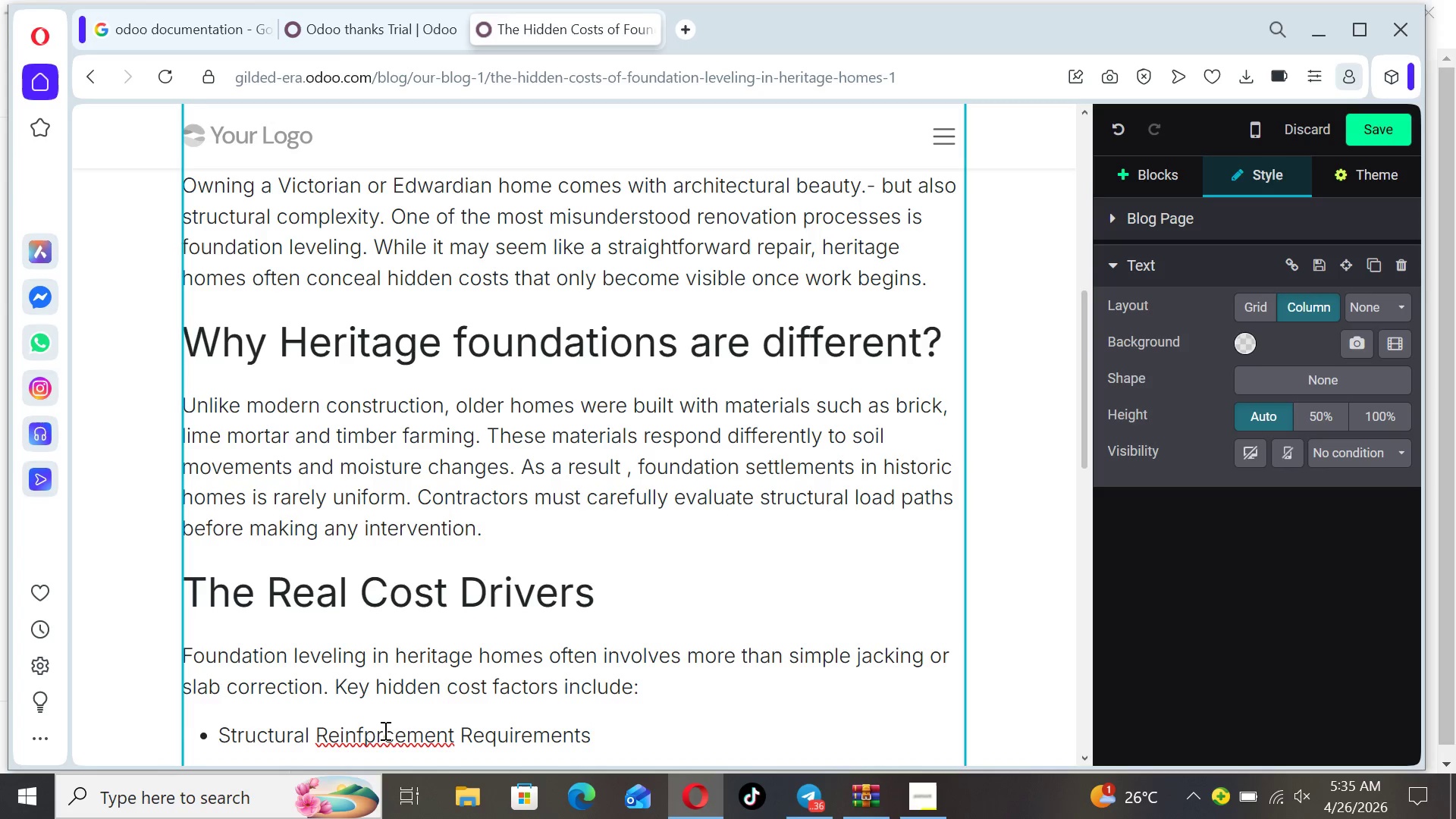 
wait(5.34)
 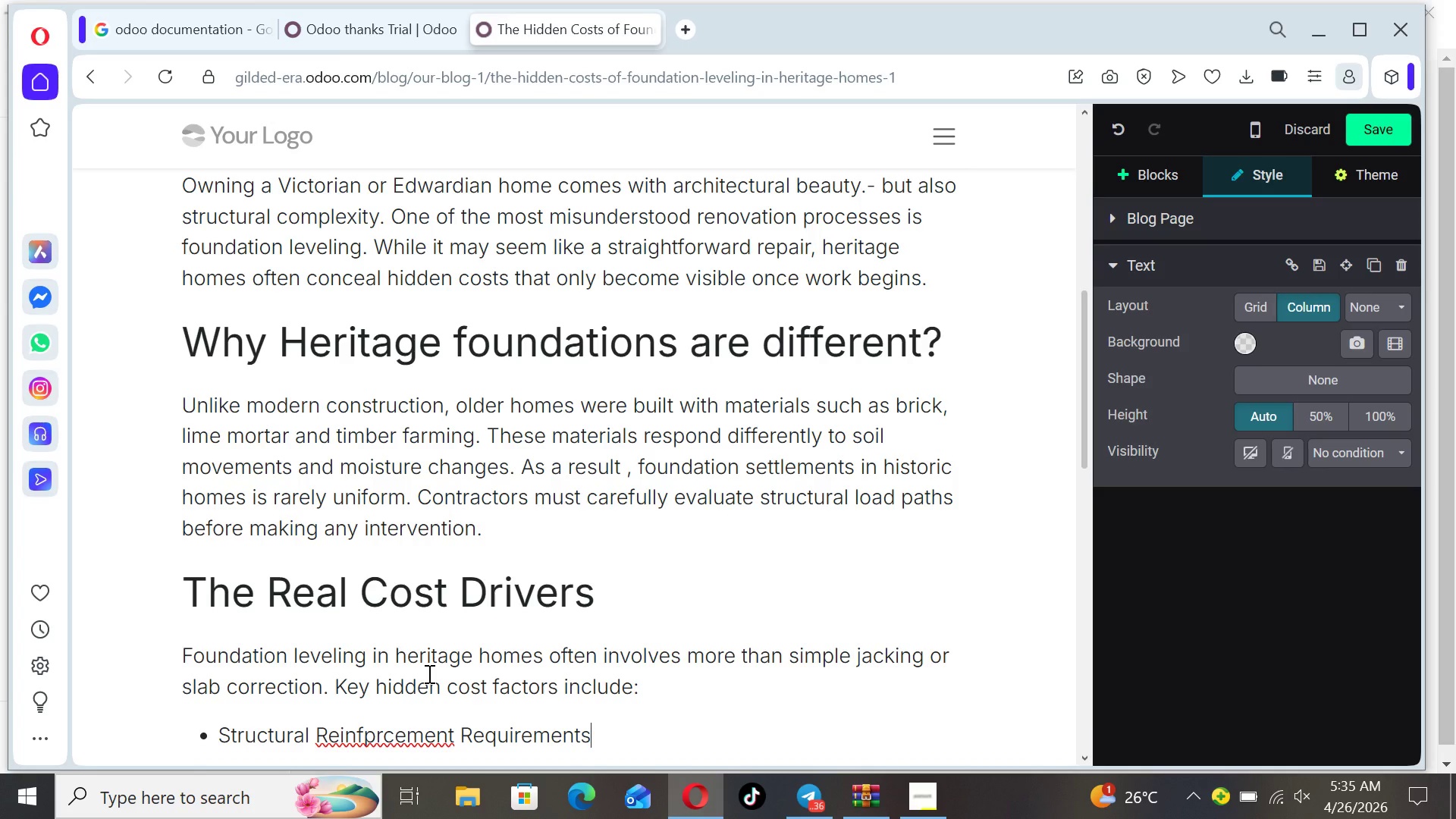 
left_click([377, 731])
 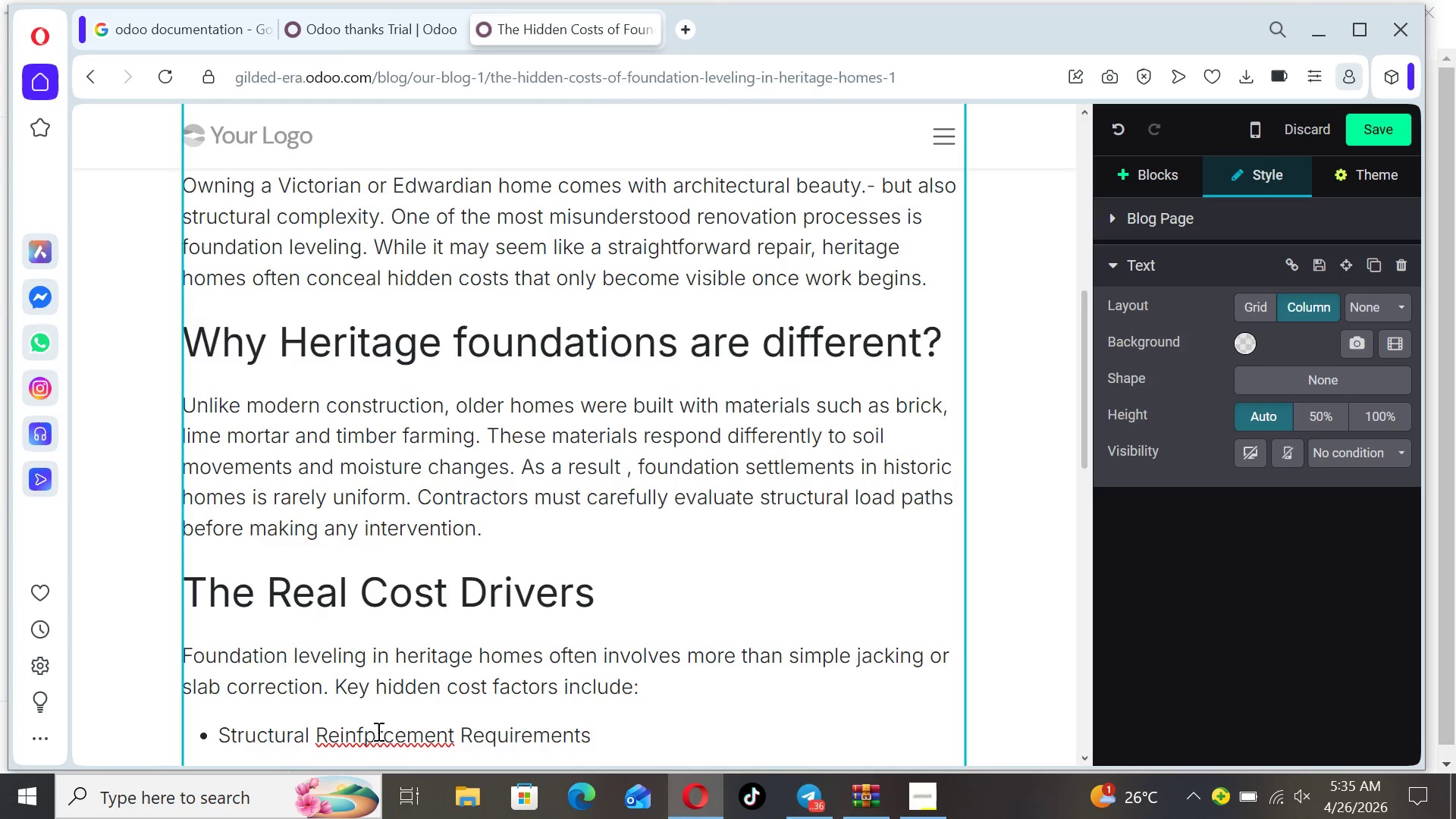 
scroll: coordinate [377, 731], scroll_direction: up, amount: 1.0
 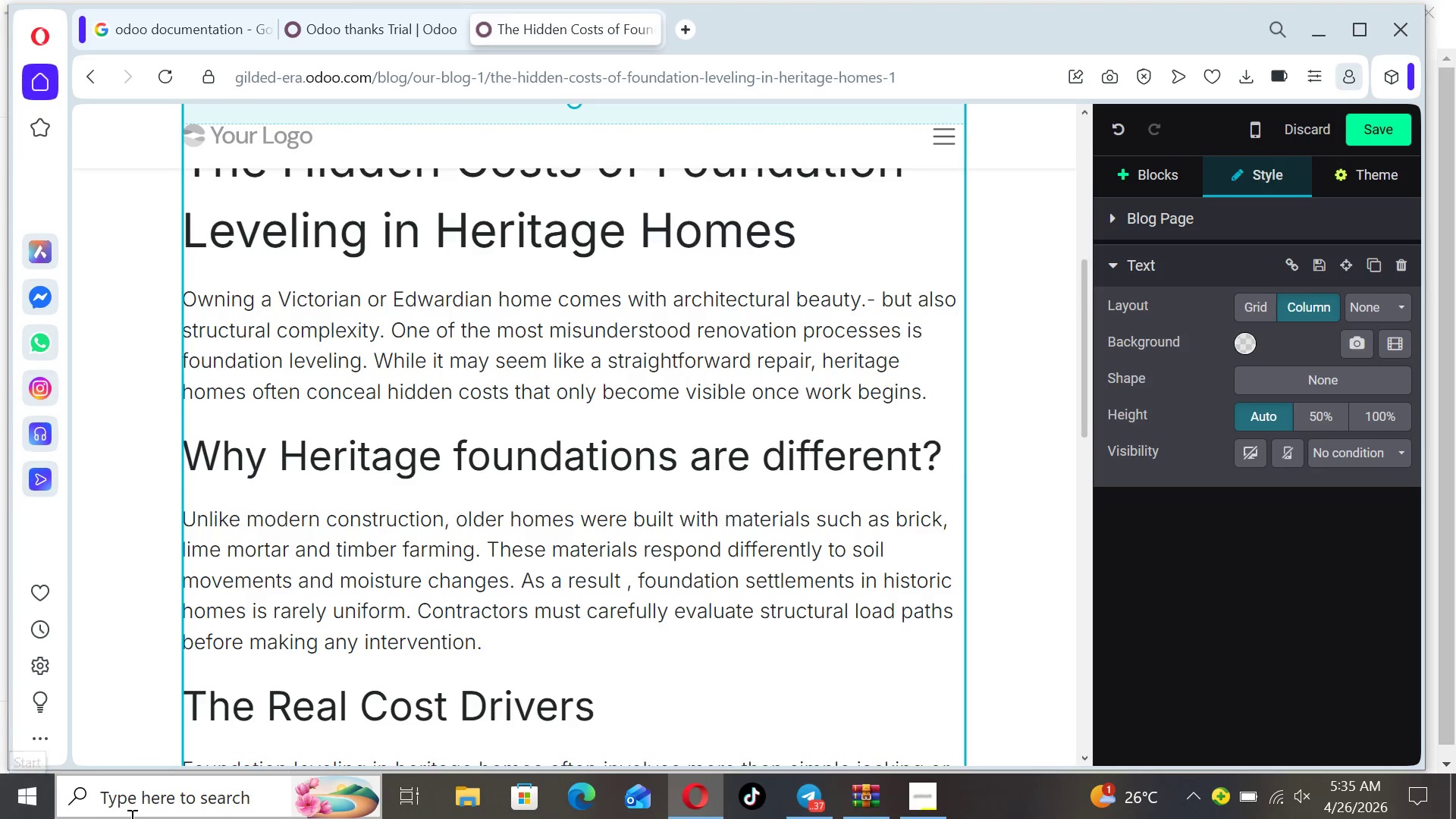 
scroll: coordinate [168, 818], scroll_direction: down, amount: 6.0
 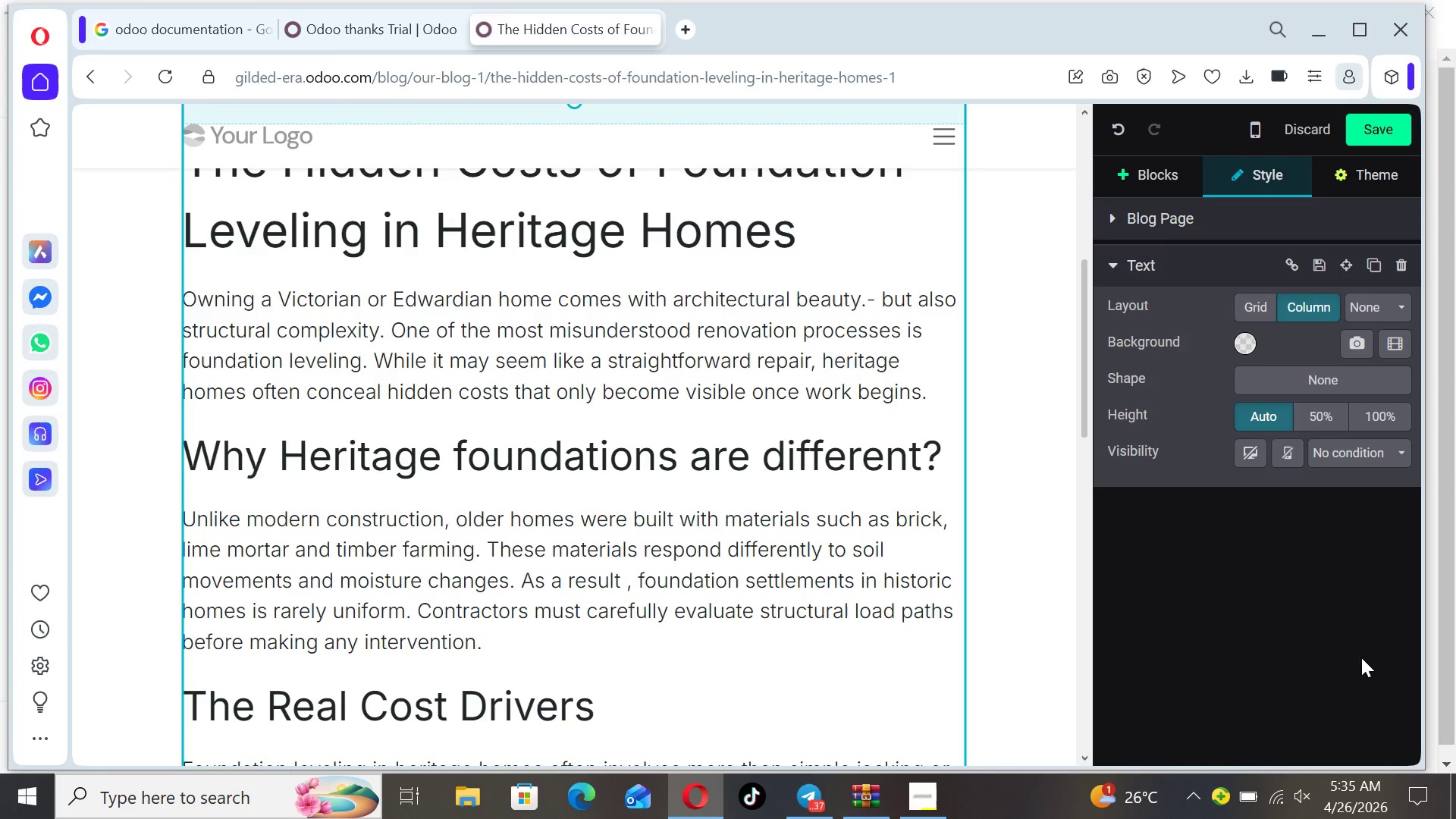 
wait(5.55)
 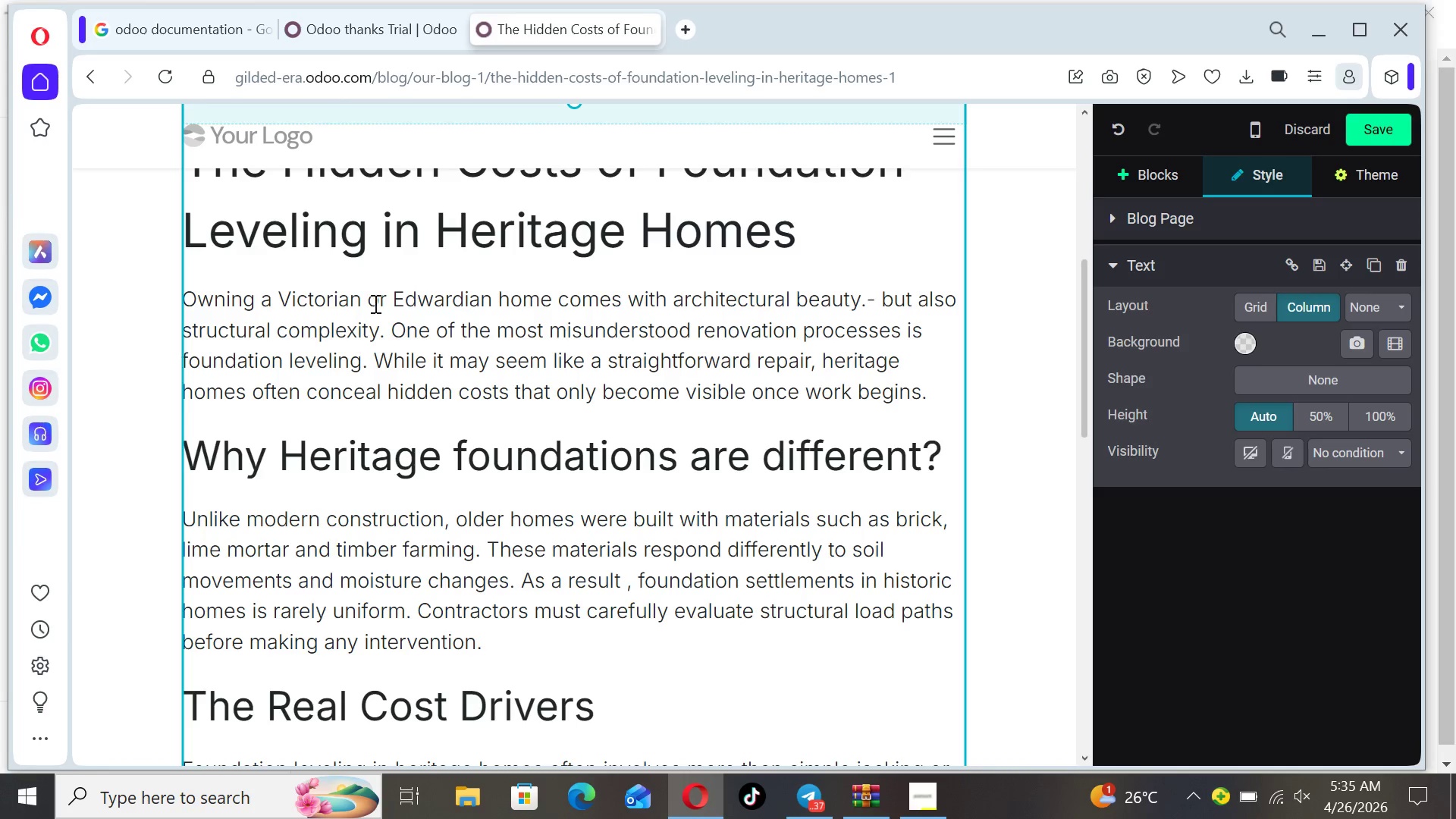 
left_click_drag(start_coordinate=[1090, 386], to_coordinate=[1053, 495])
 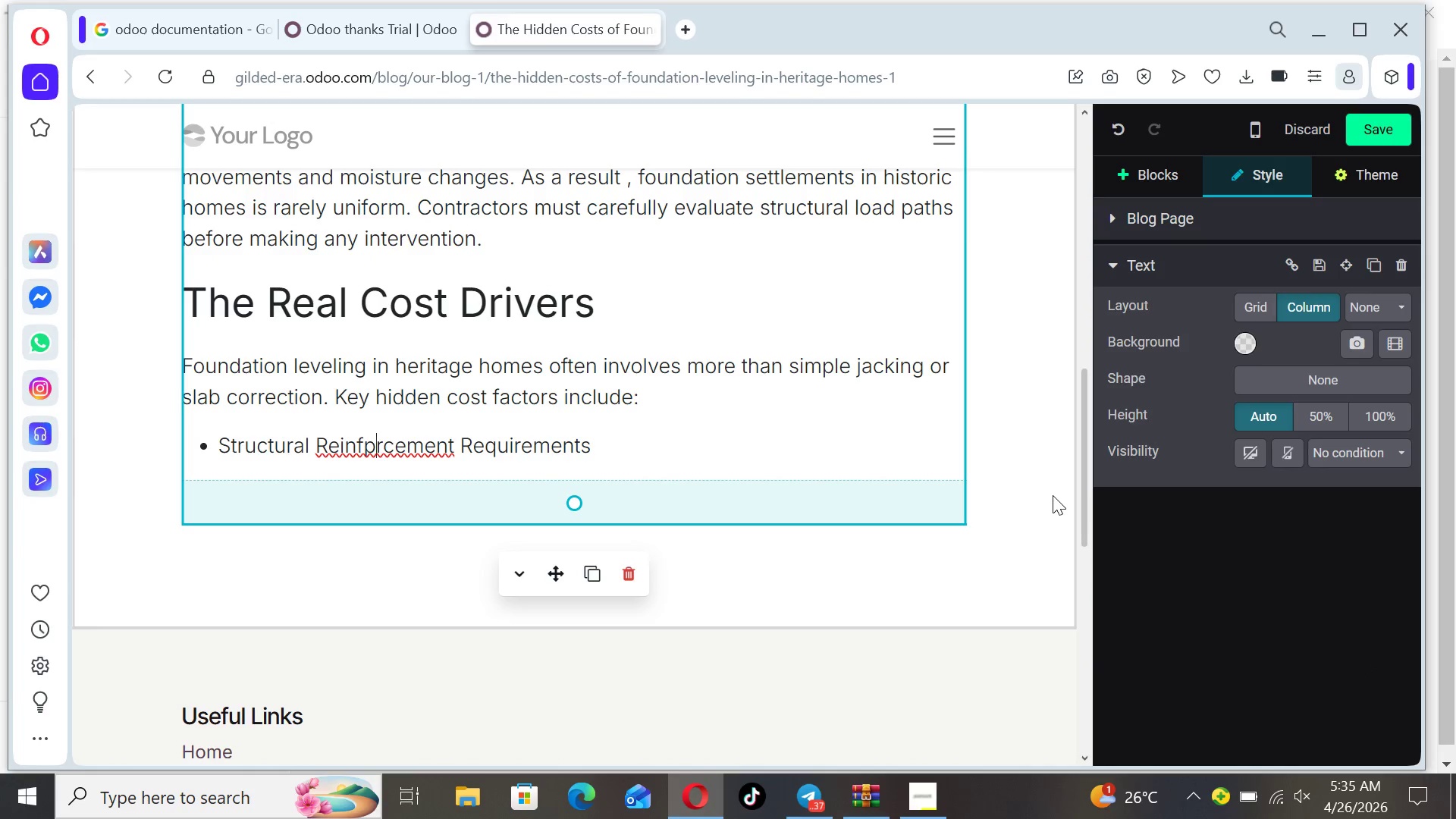 
key(Backspace)
 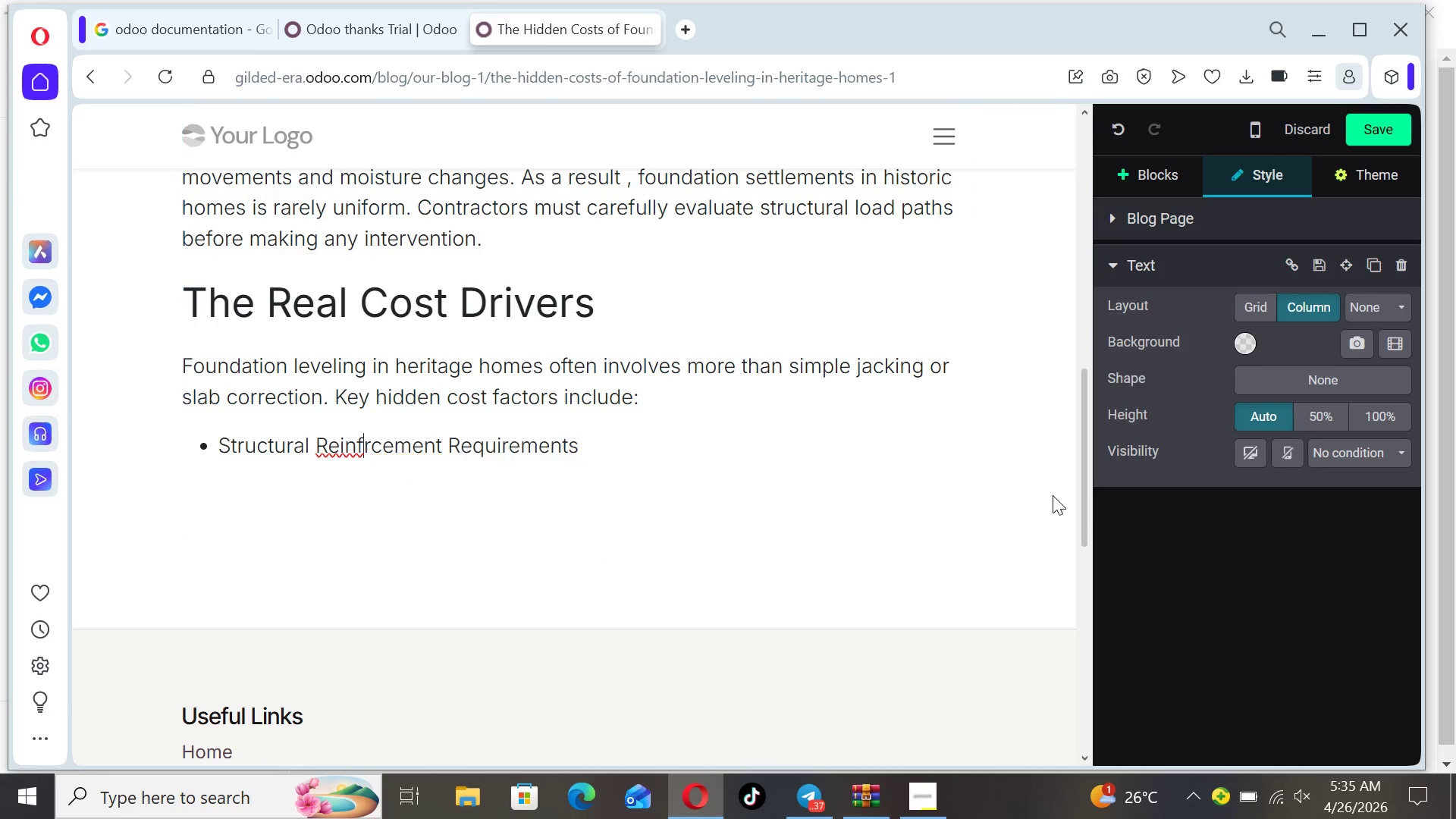 
key(O)
 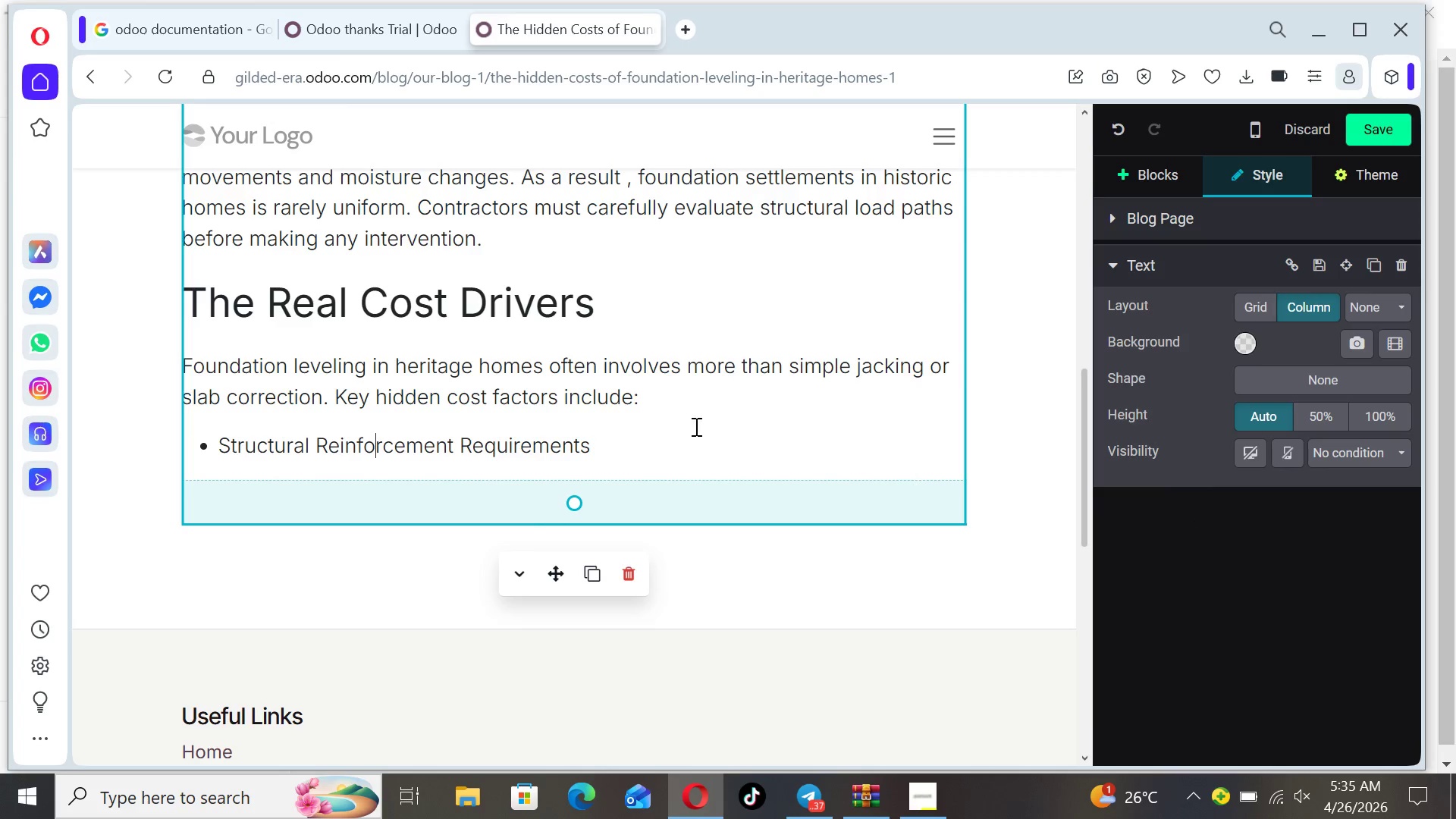 
left_click([629, 441])
 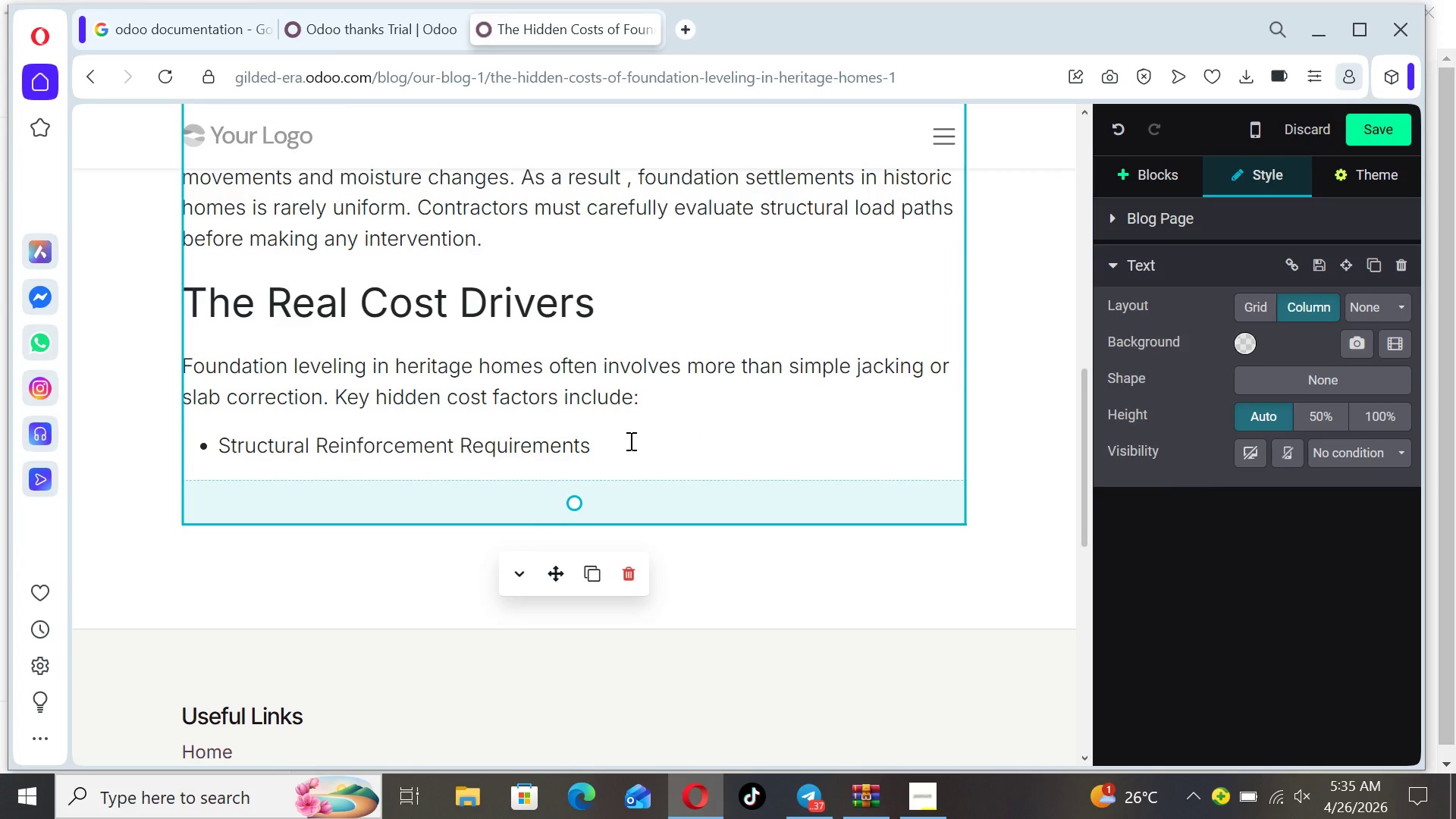 
key(Shift+ShiftLeft)
 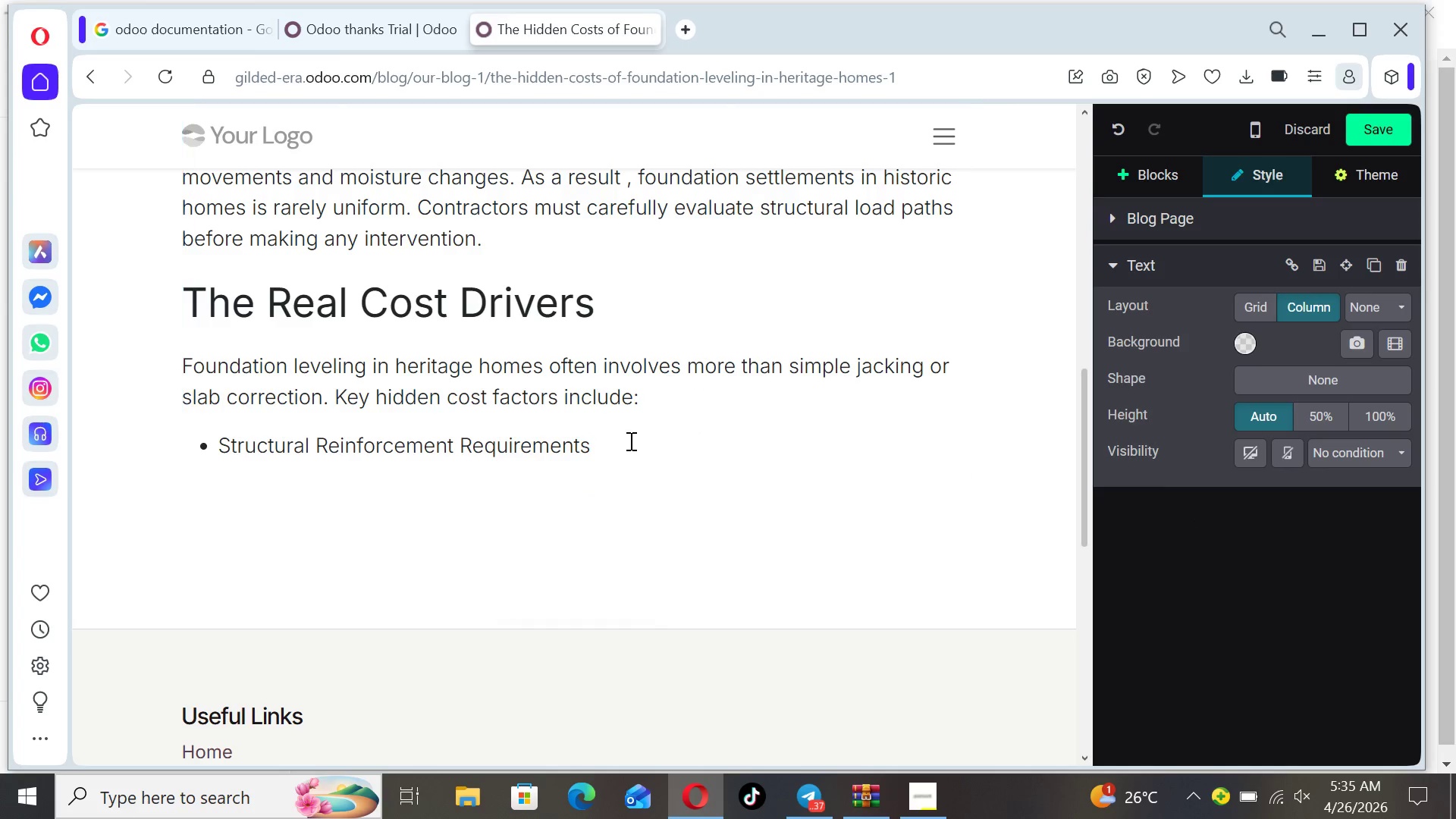 
key(Shift+Semicolon)
 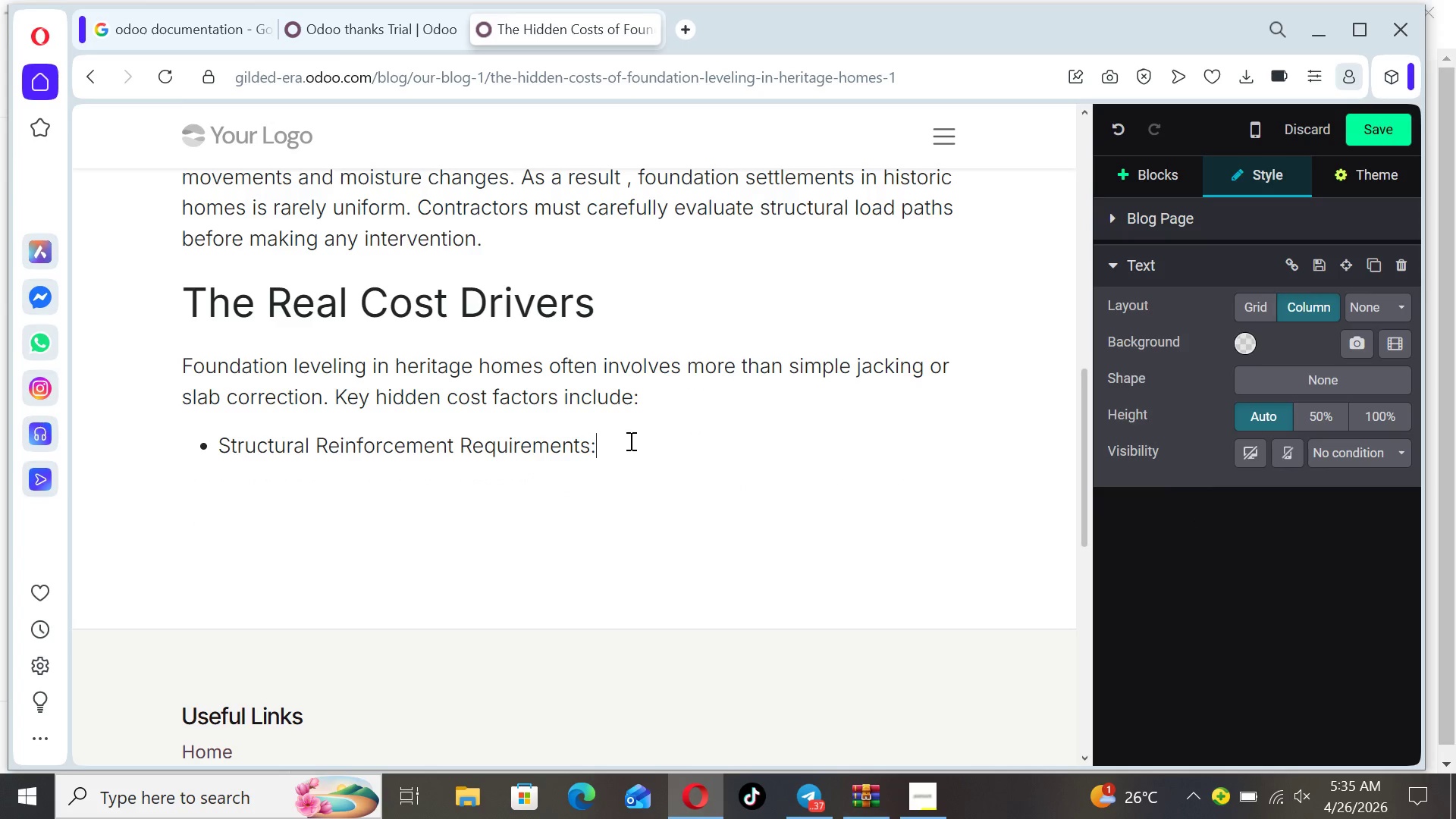 
key(Enter)
 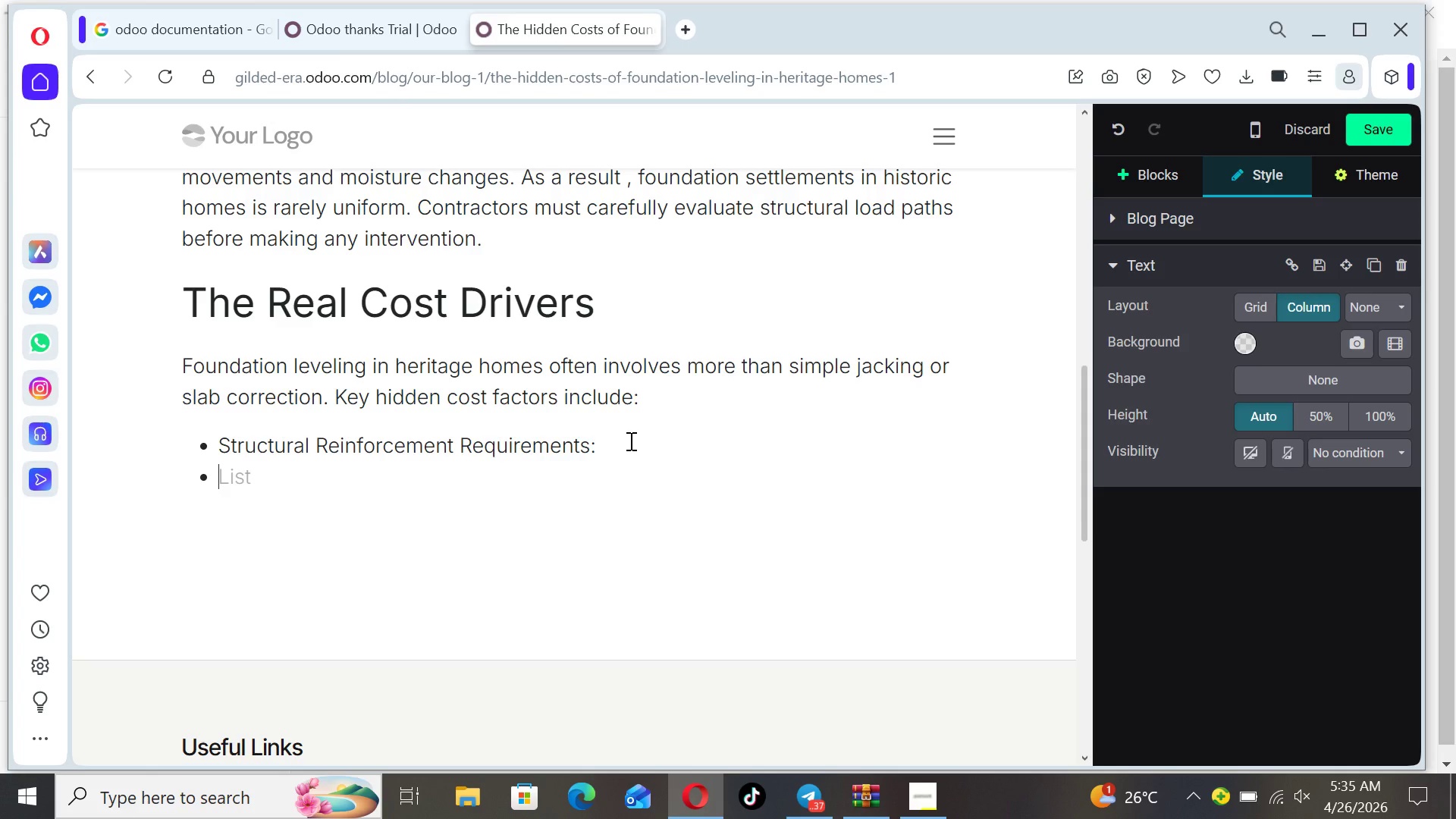 
wait(7.38)
 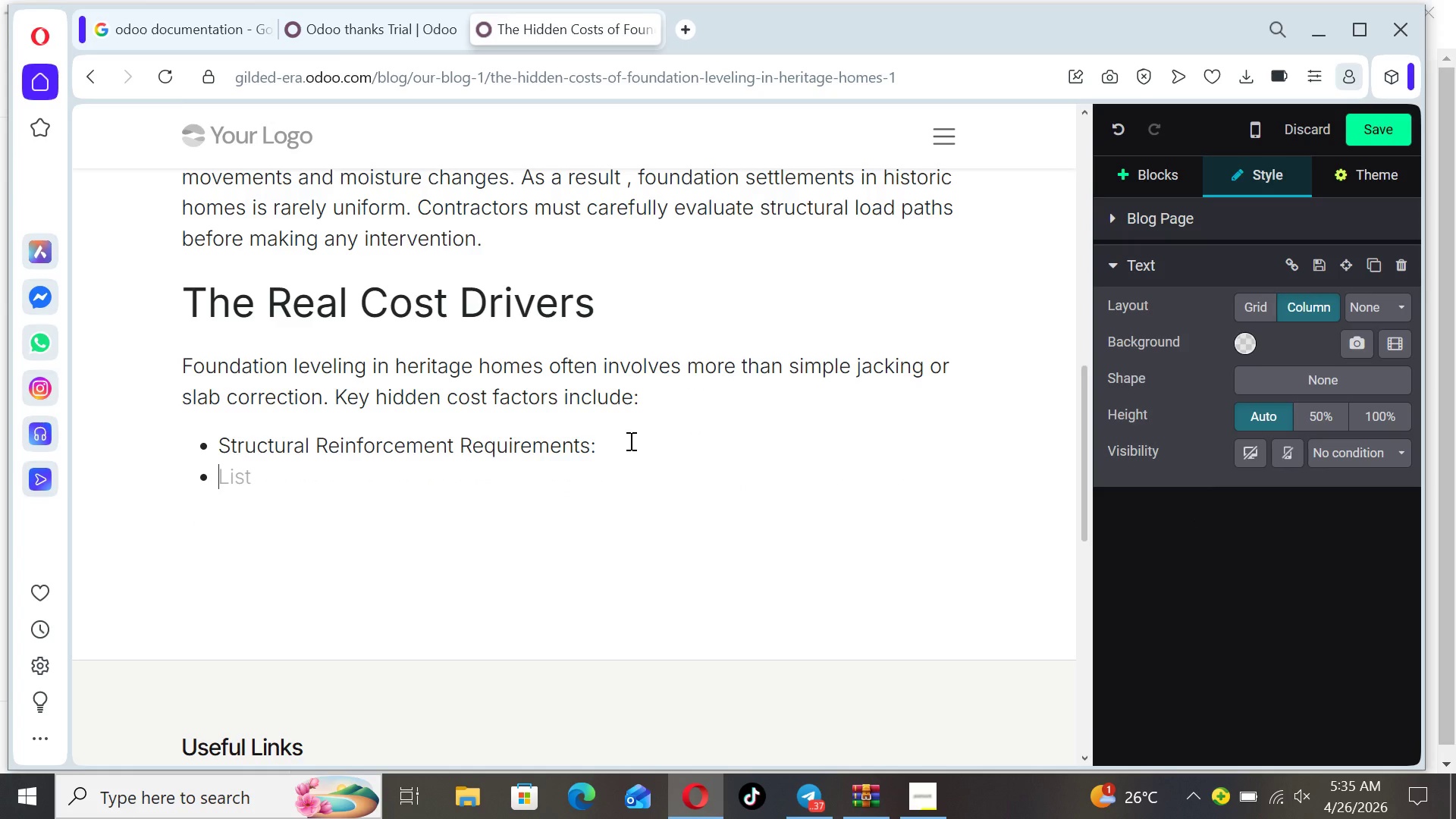 
key(Backspace)
key(Backspace)
key(Backspace)
type( Weak or timber )
 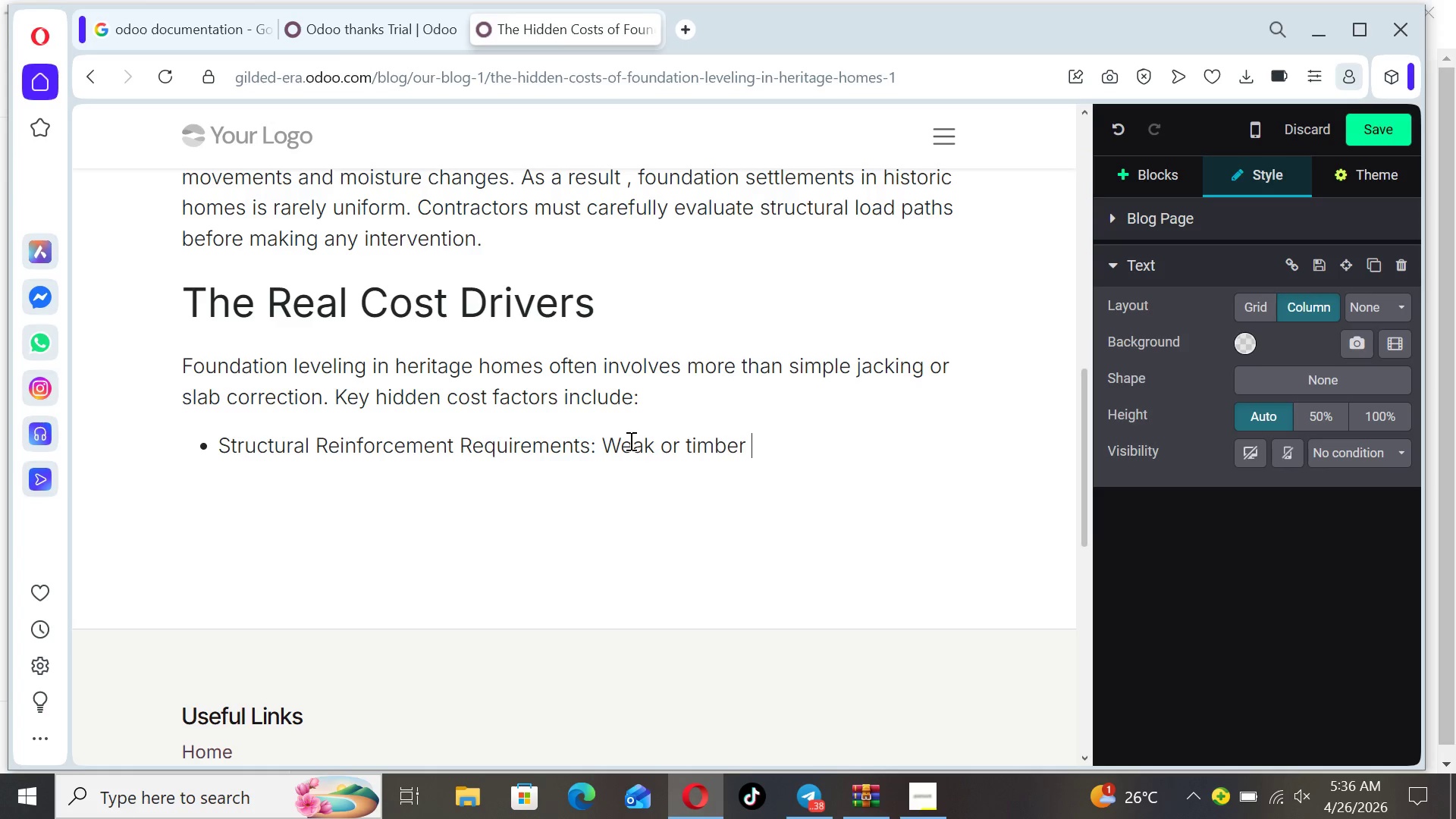 
key(ArrowLeft)
 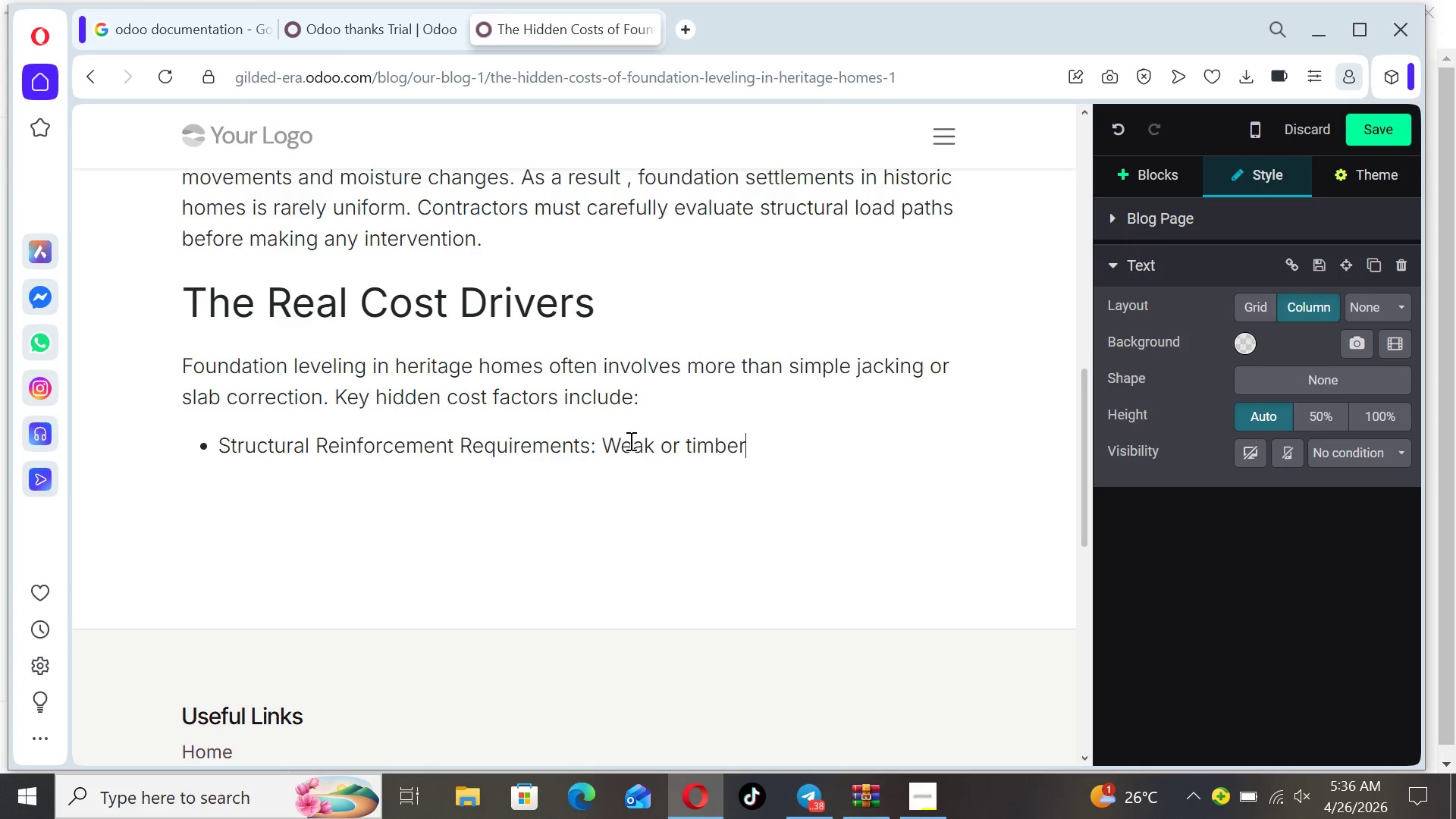 
key(ArrowLeft)
 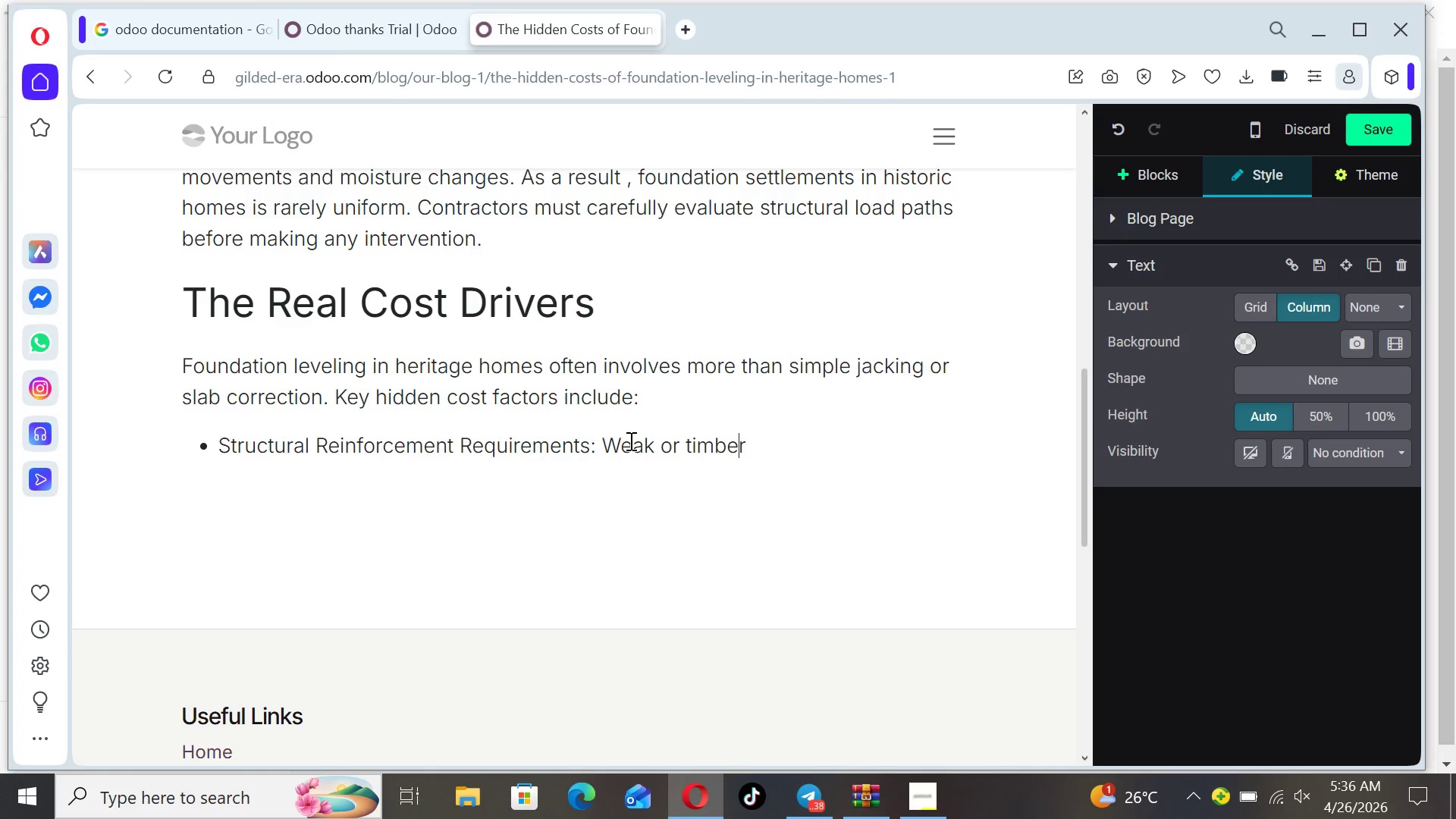 
key(ArrowLeft)
 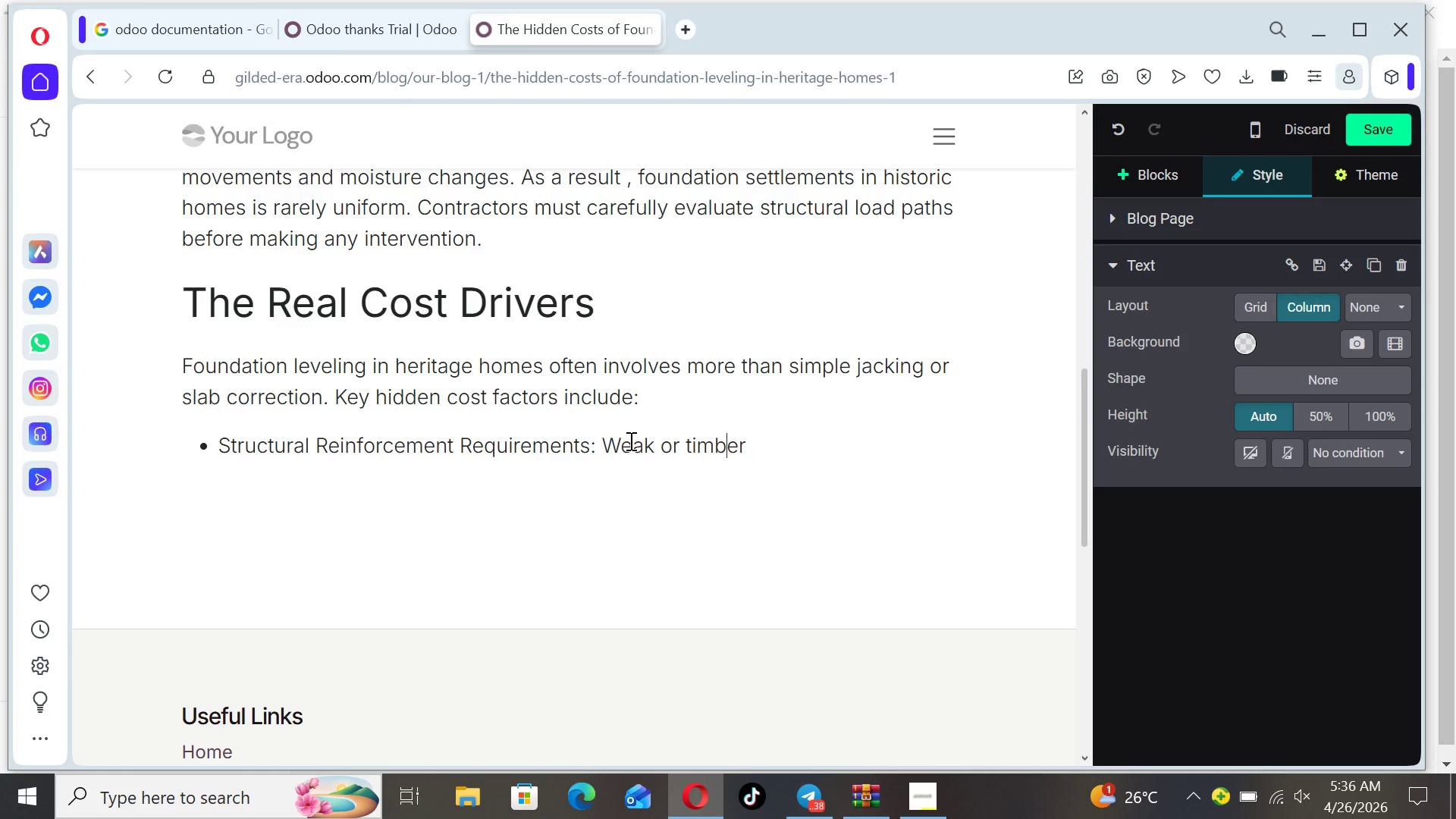 
key(ArrowLeft)
 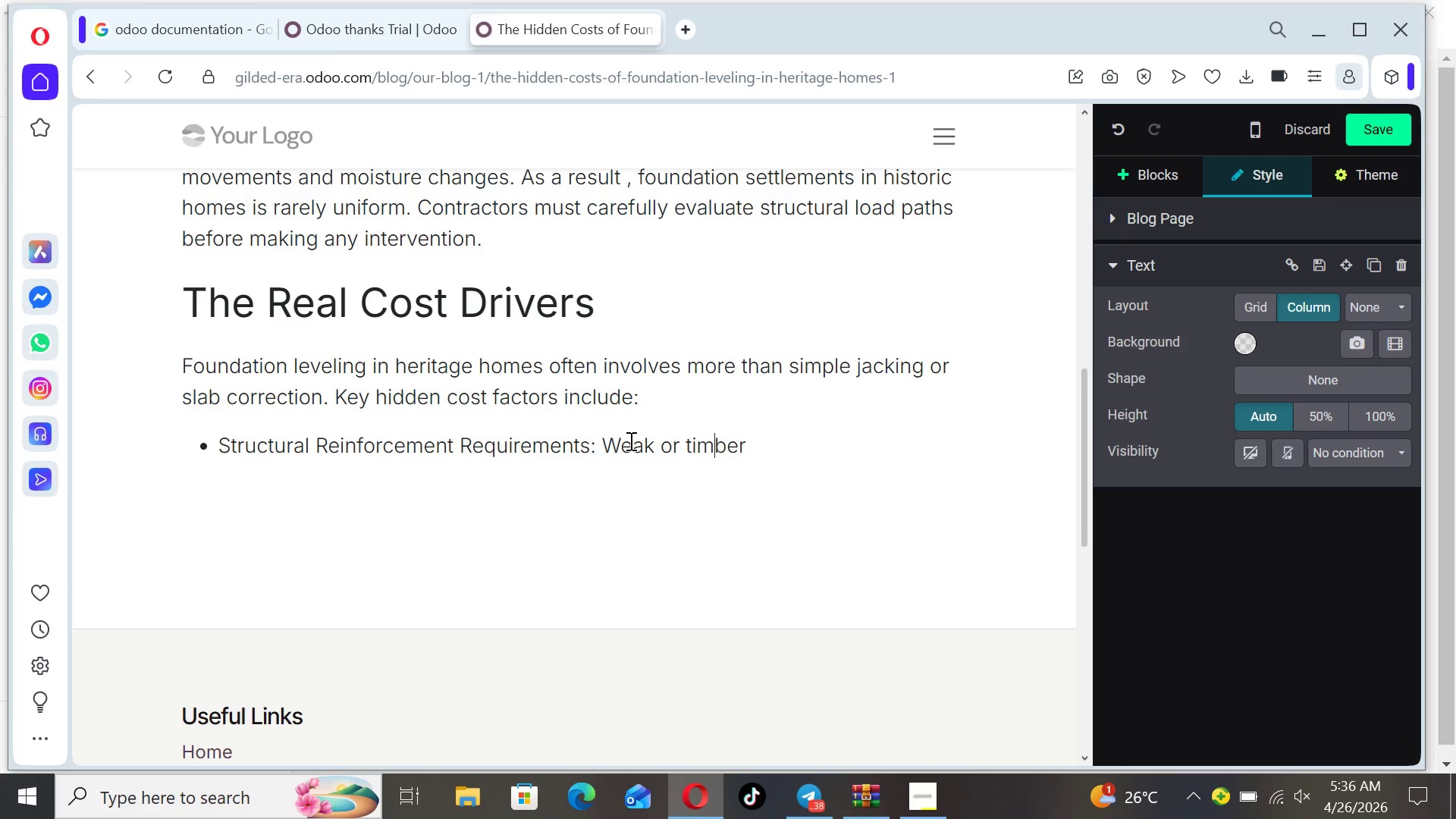 
key(ArrowLeft)
 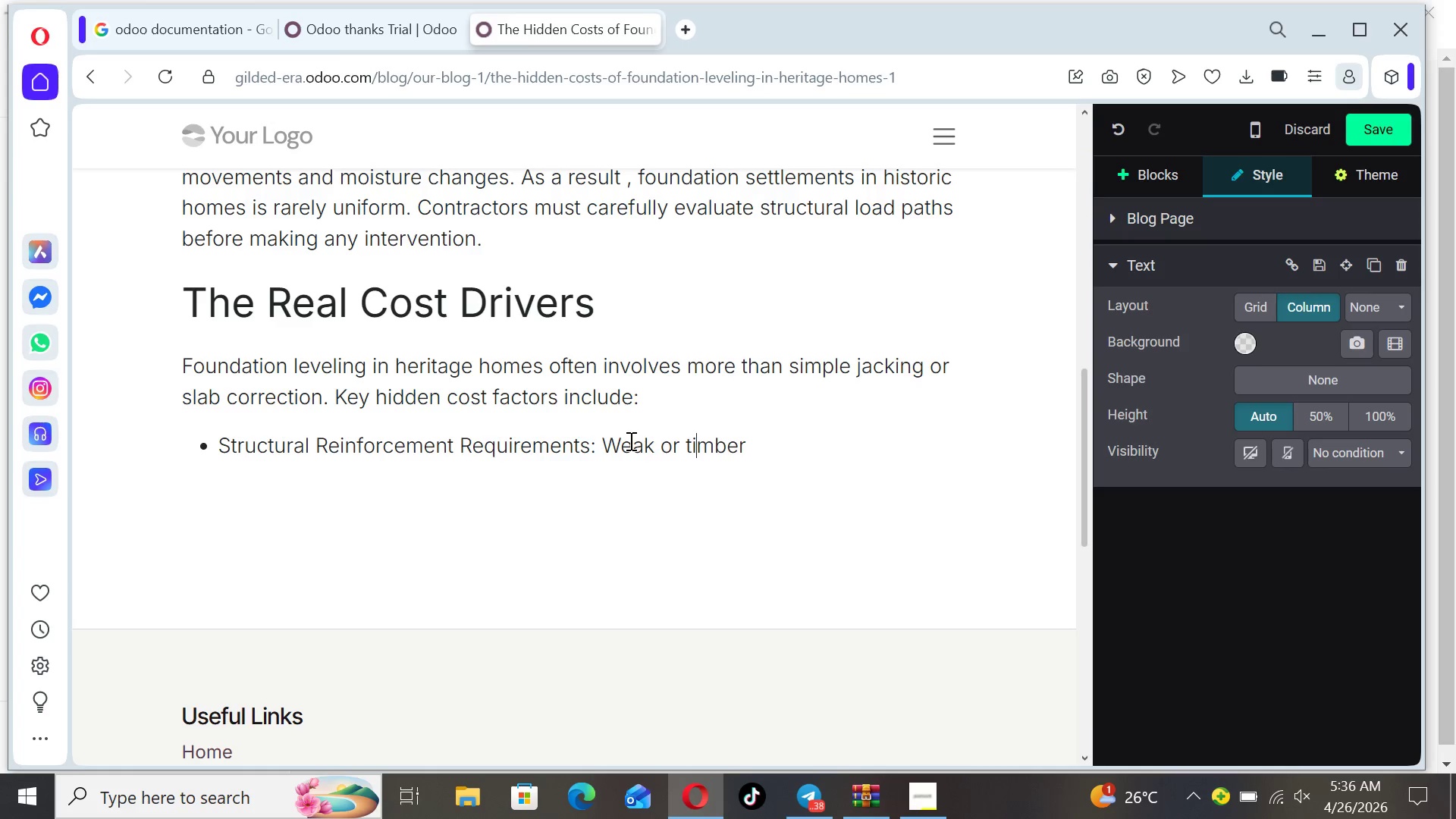 
key(ArrowLeft)
 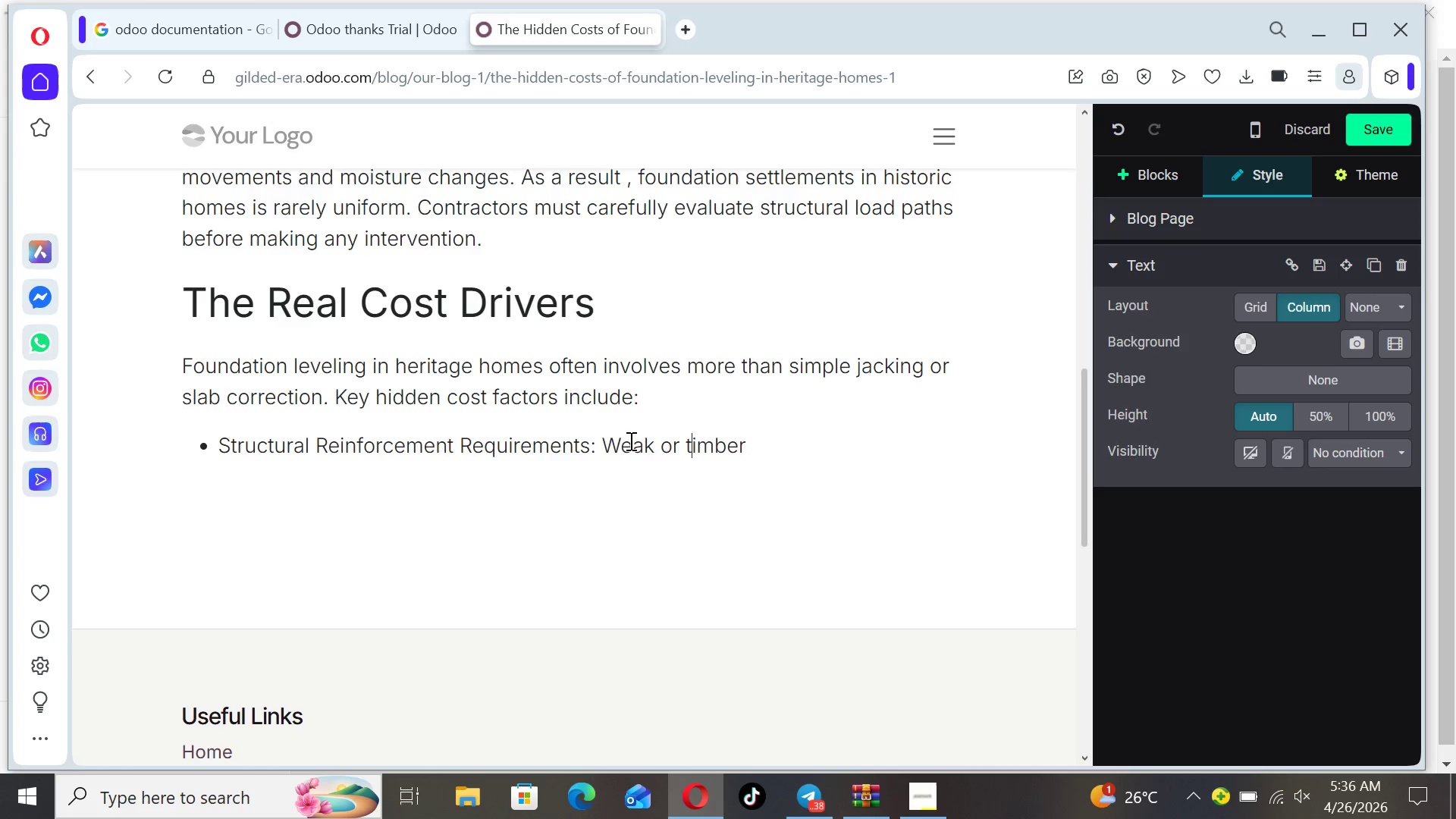 
key(ArrowLeft)
 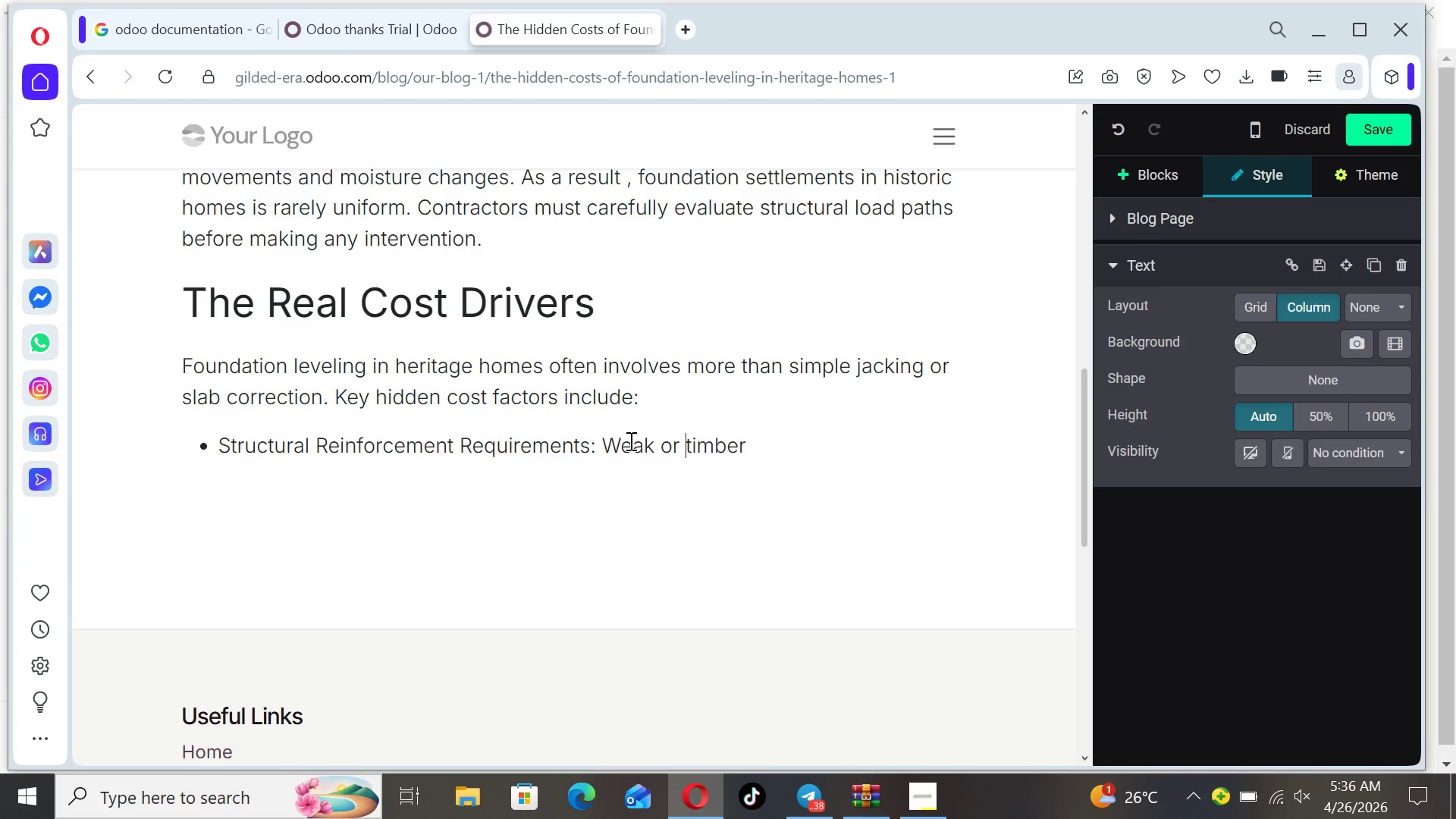 
key(ArrowLeft)
 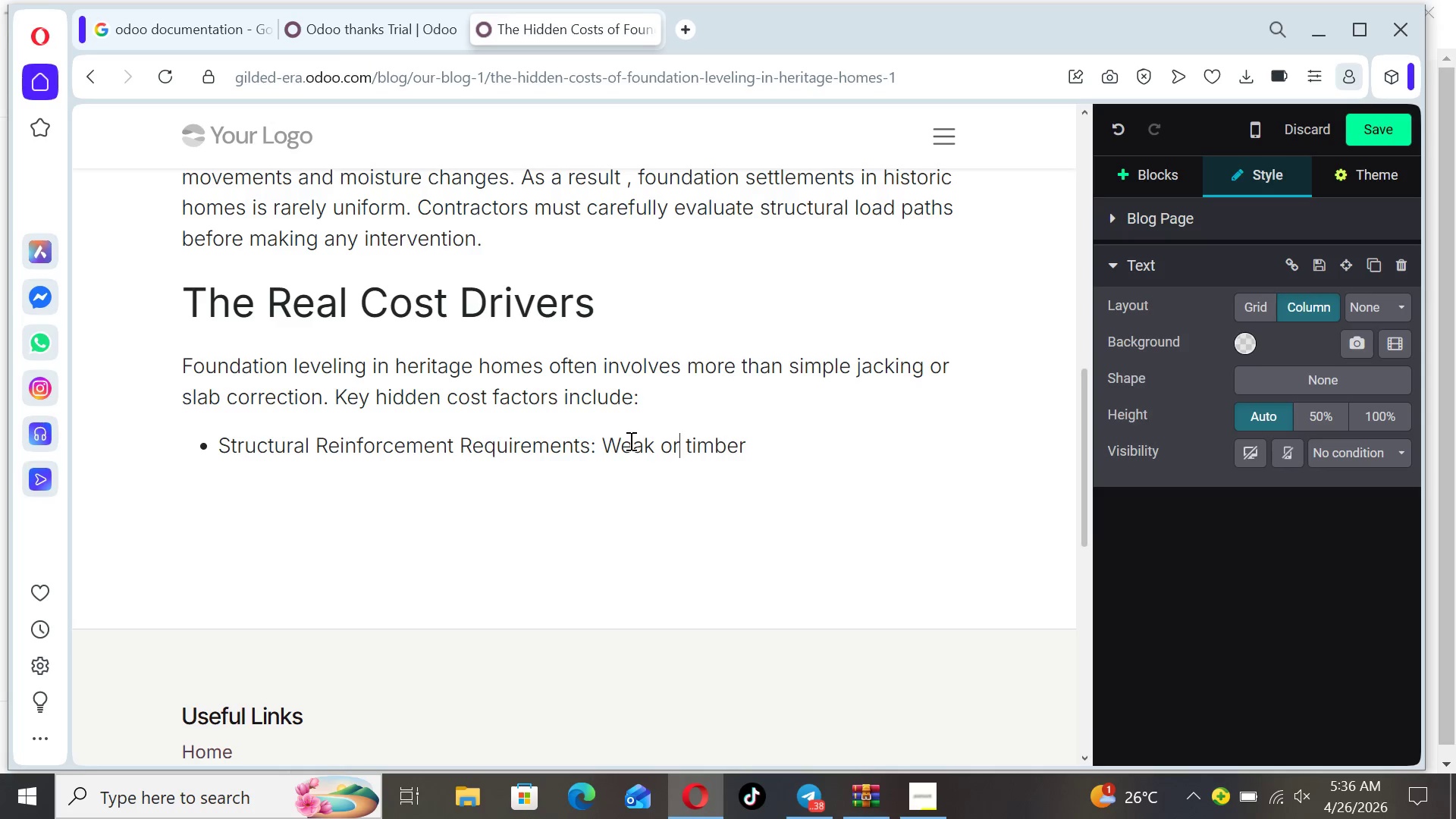 
key(ArrowLeft)
 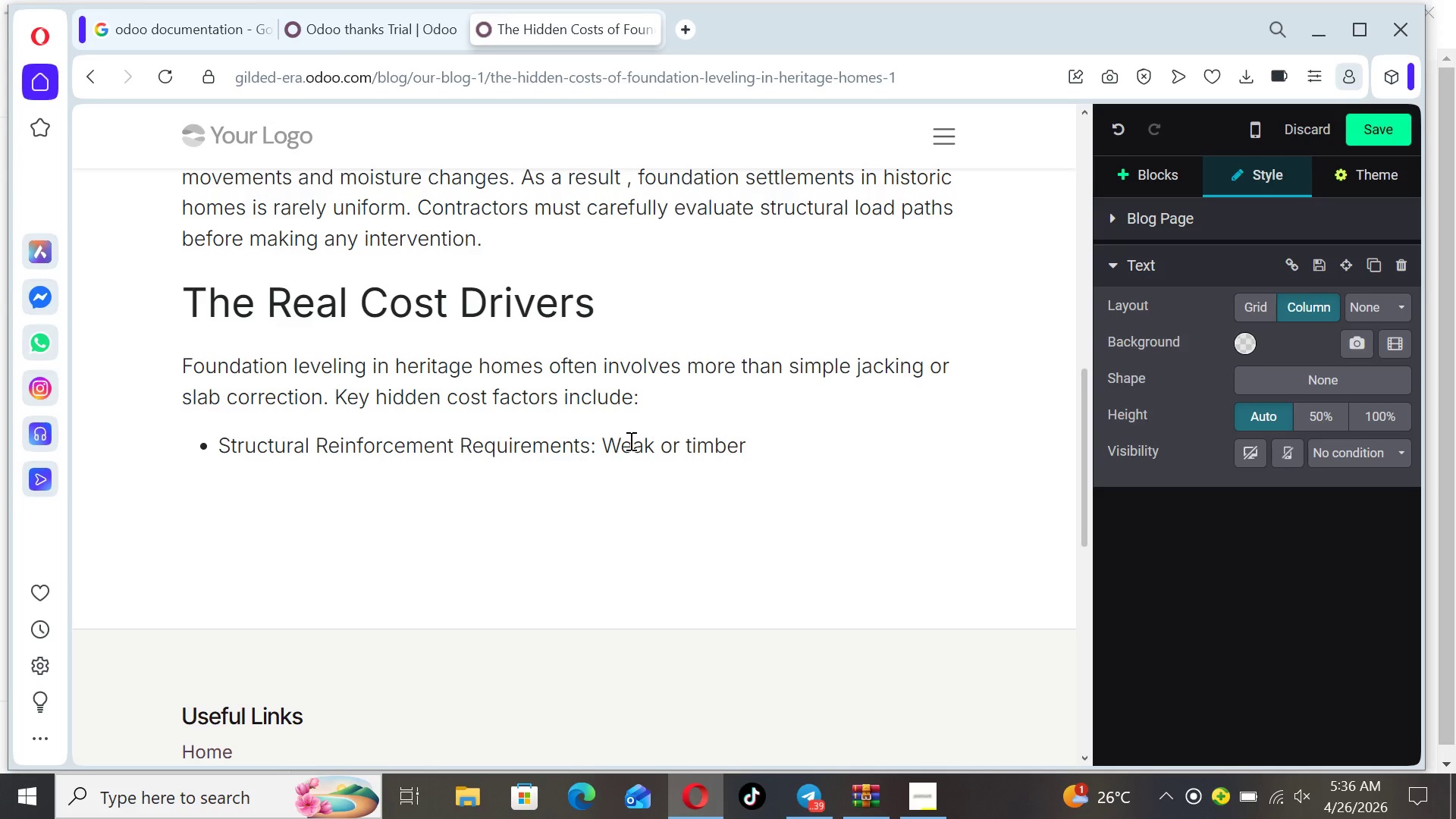 
key(ArrowRight)
 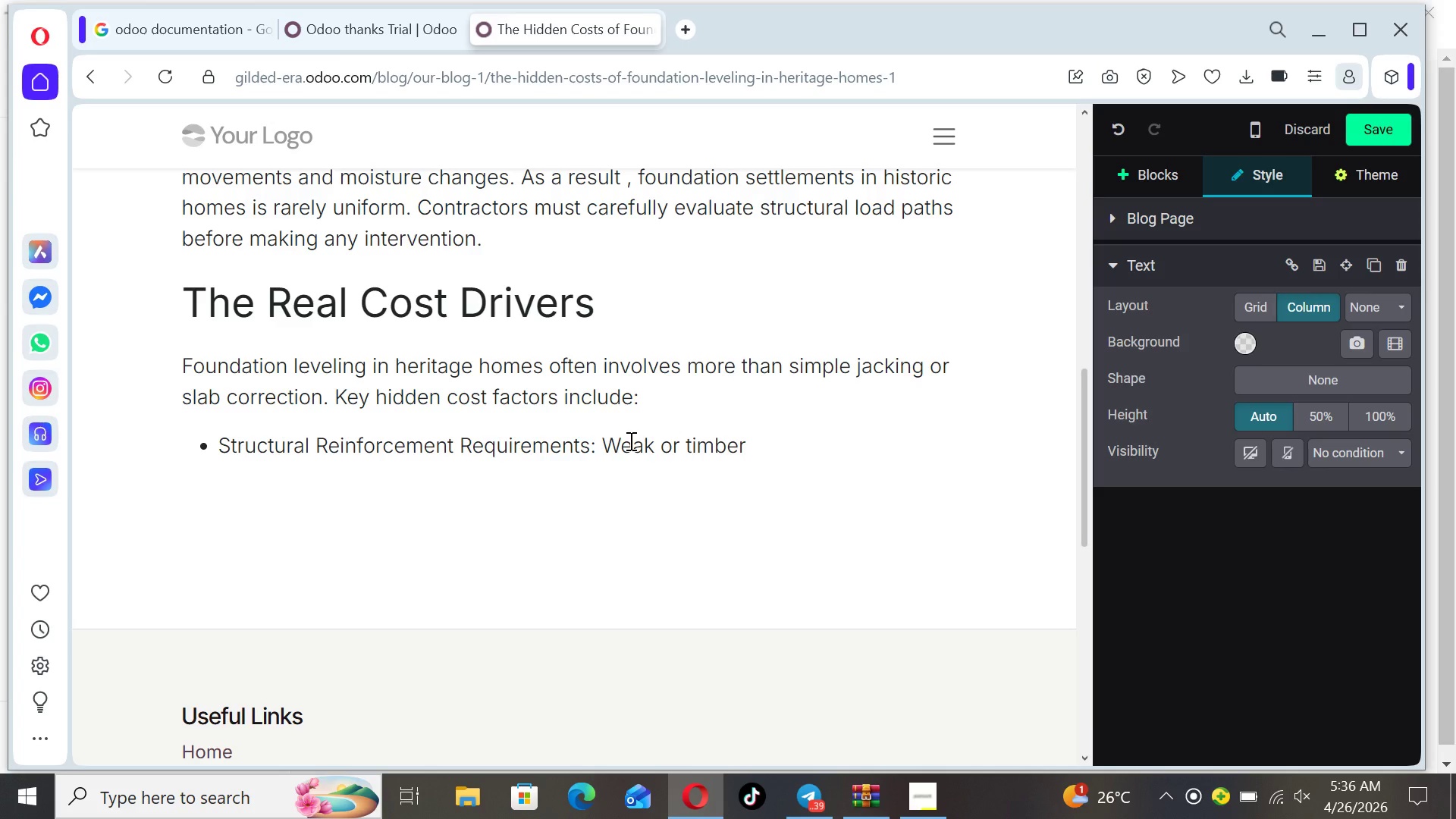 
type( age)
key(Backspace)
type(o)
key(Backspace)
type(ing)
 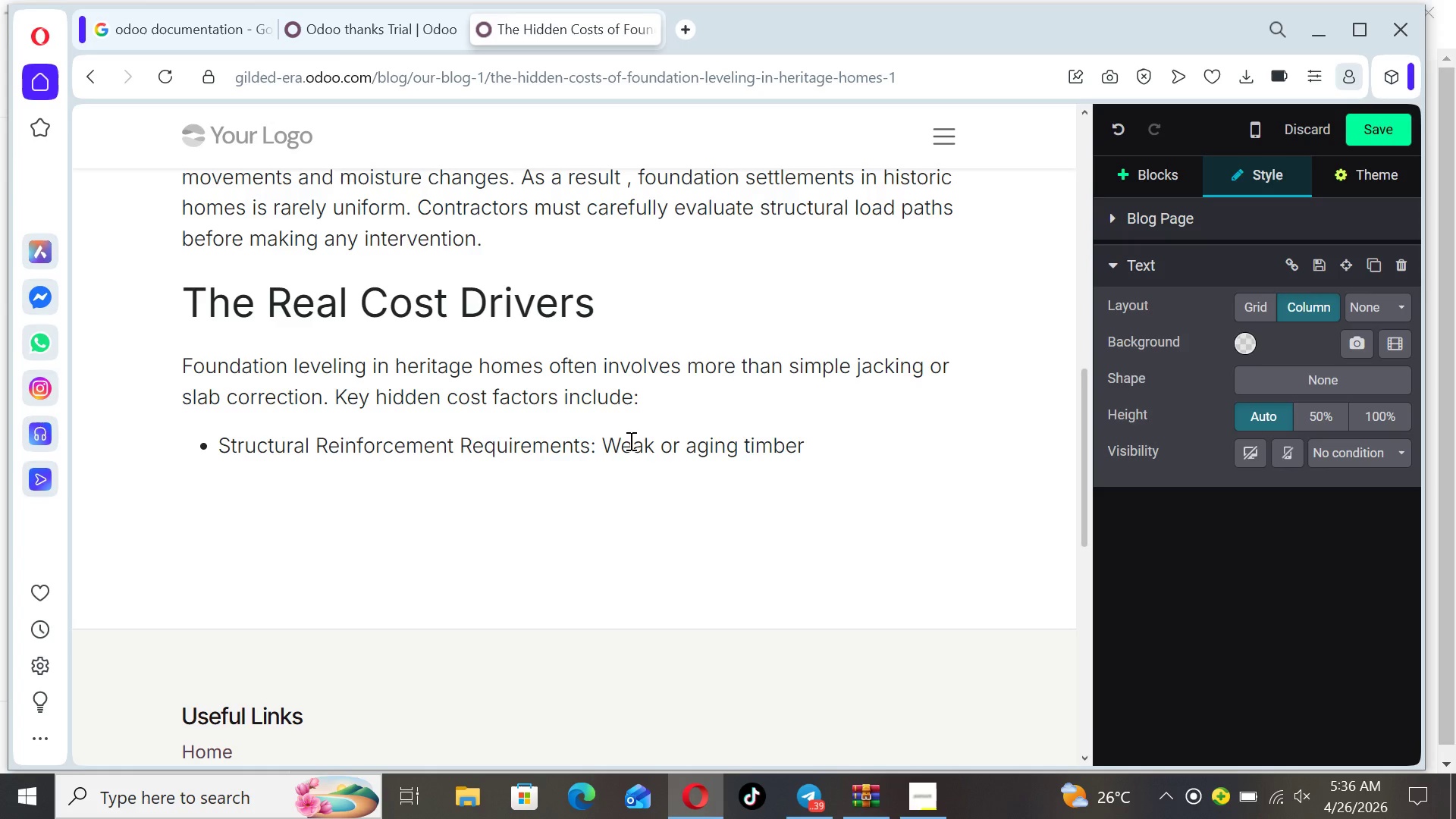 
key(ArrowRight)
 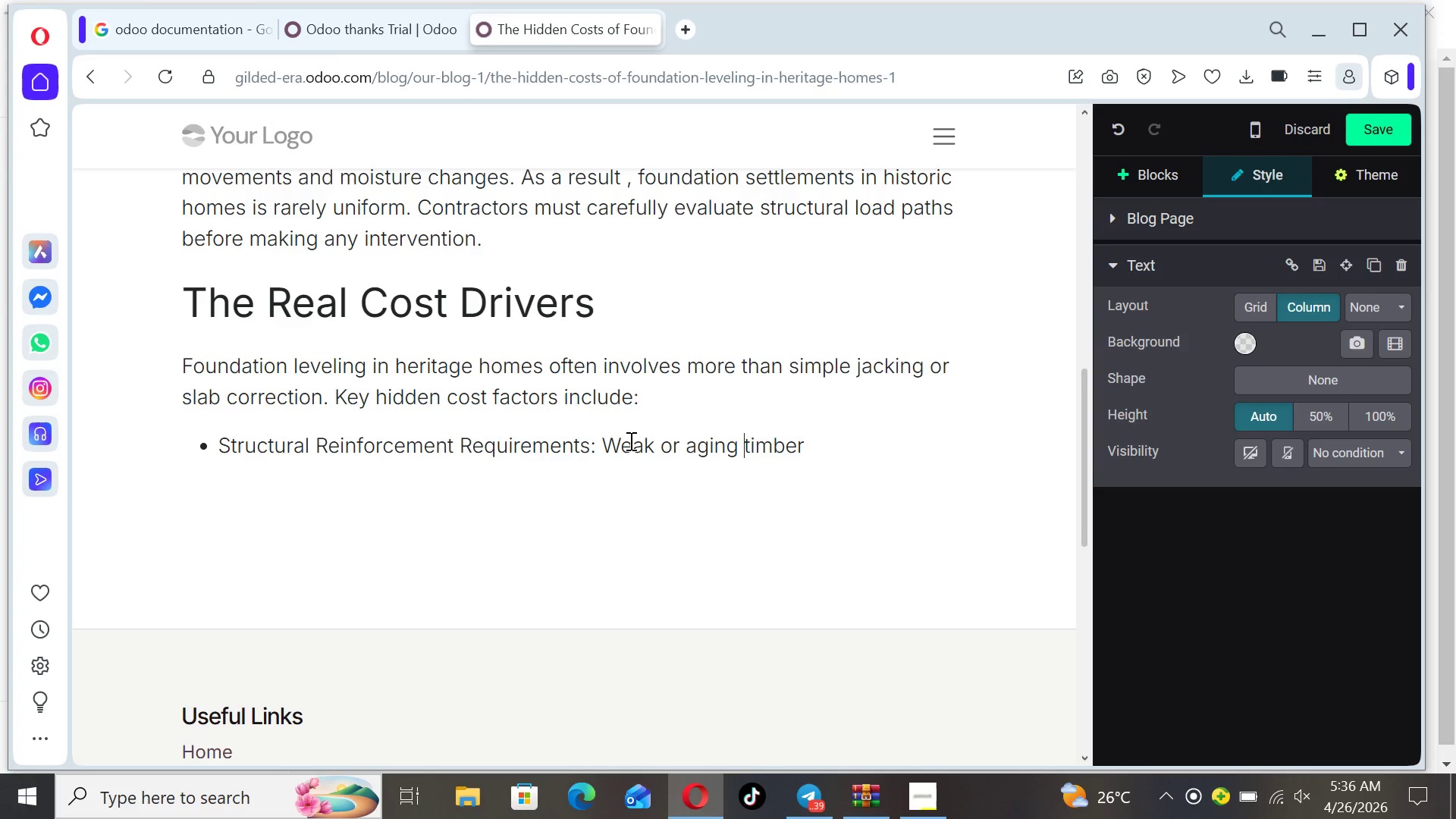 
key(ArrowRight)
 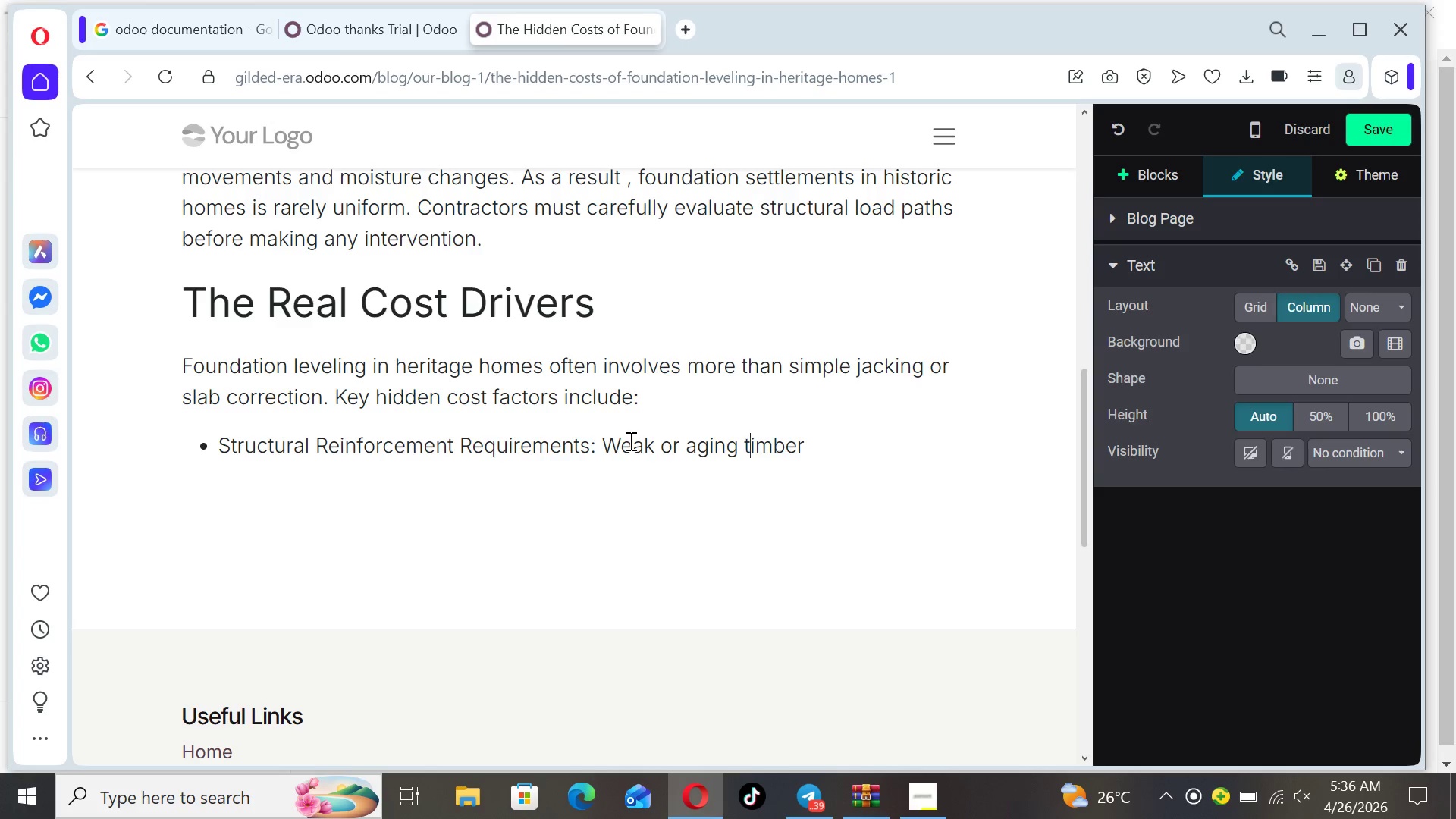 
key(ArrowRight)
 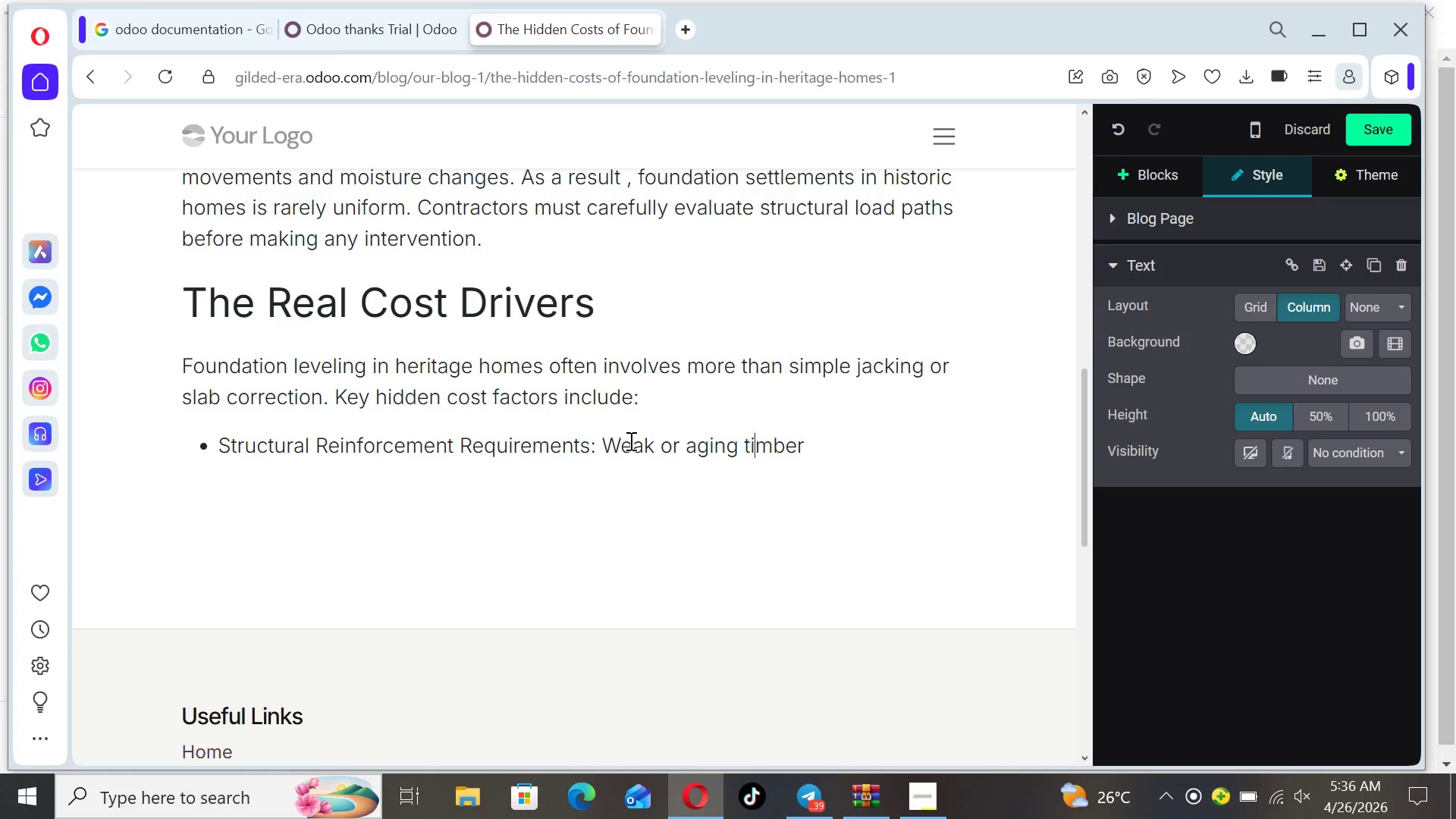 
key(ArrowRight)
 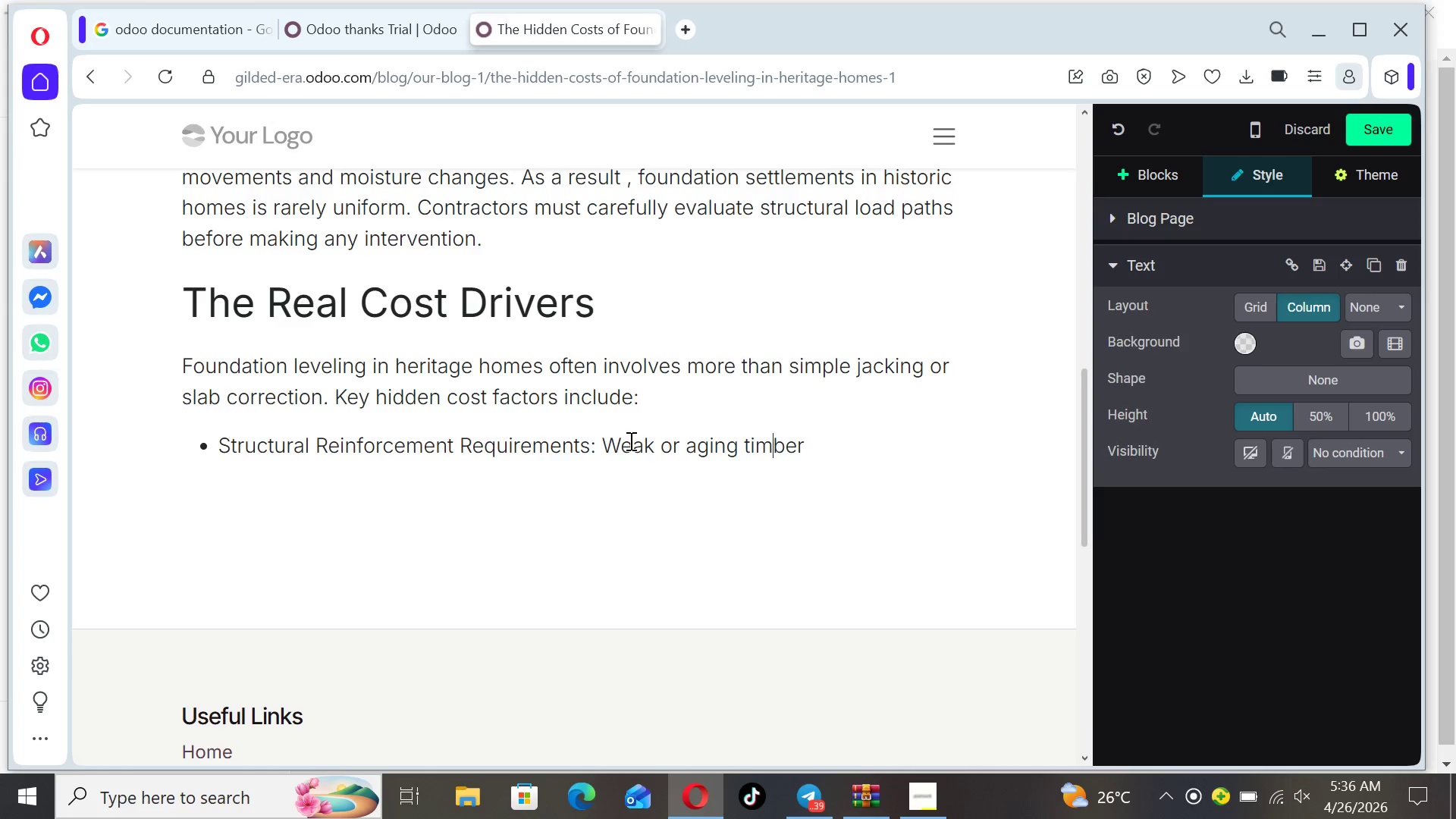 
key(ArrowRight)
 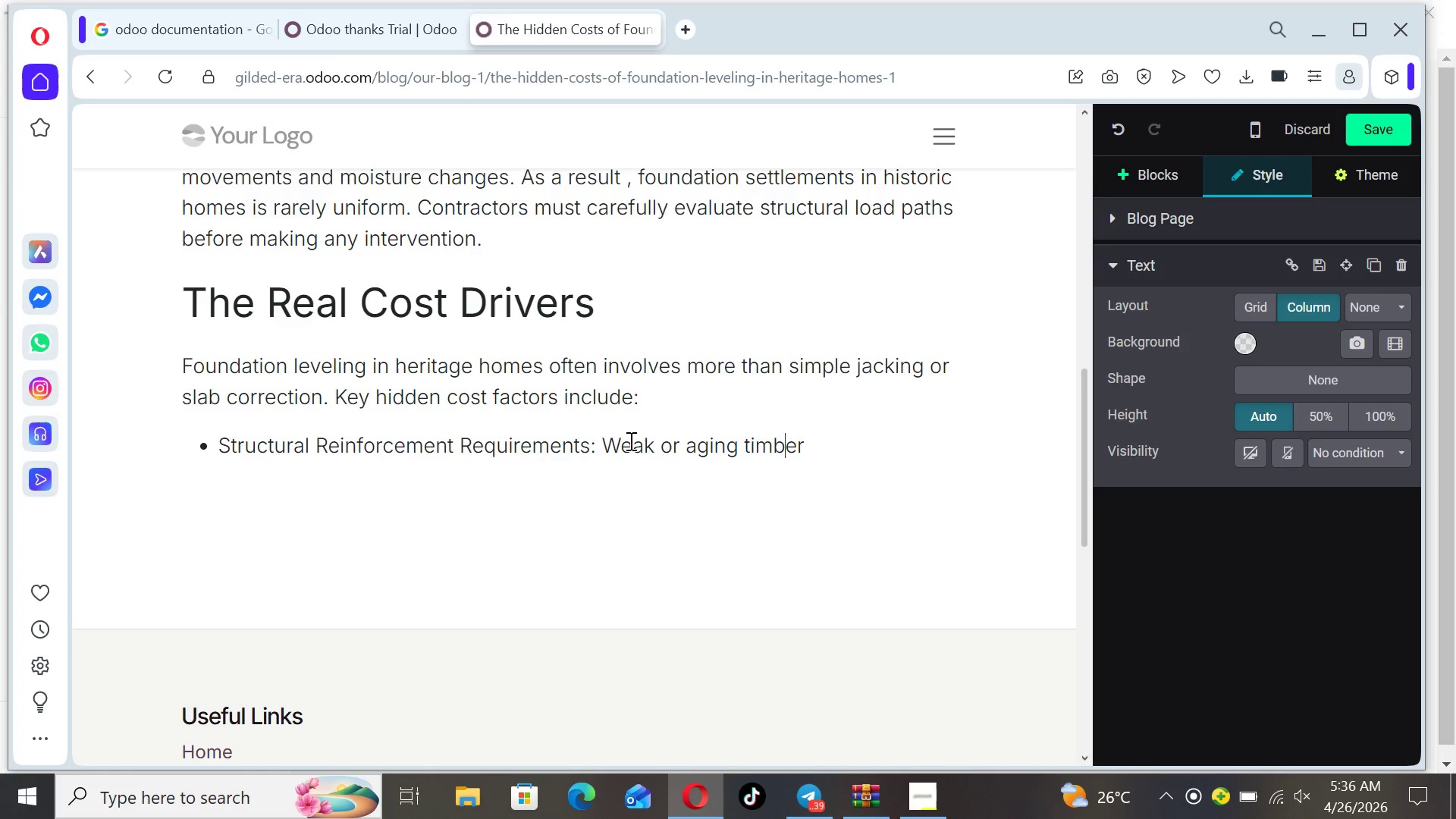 
key(ArrowRight)
 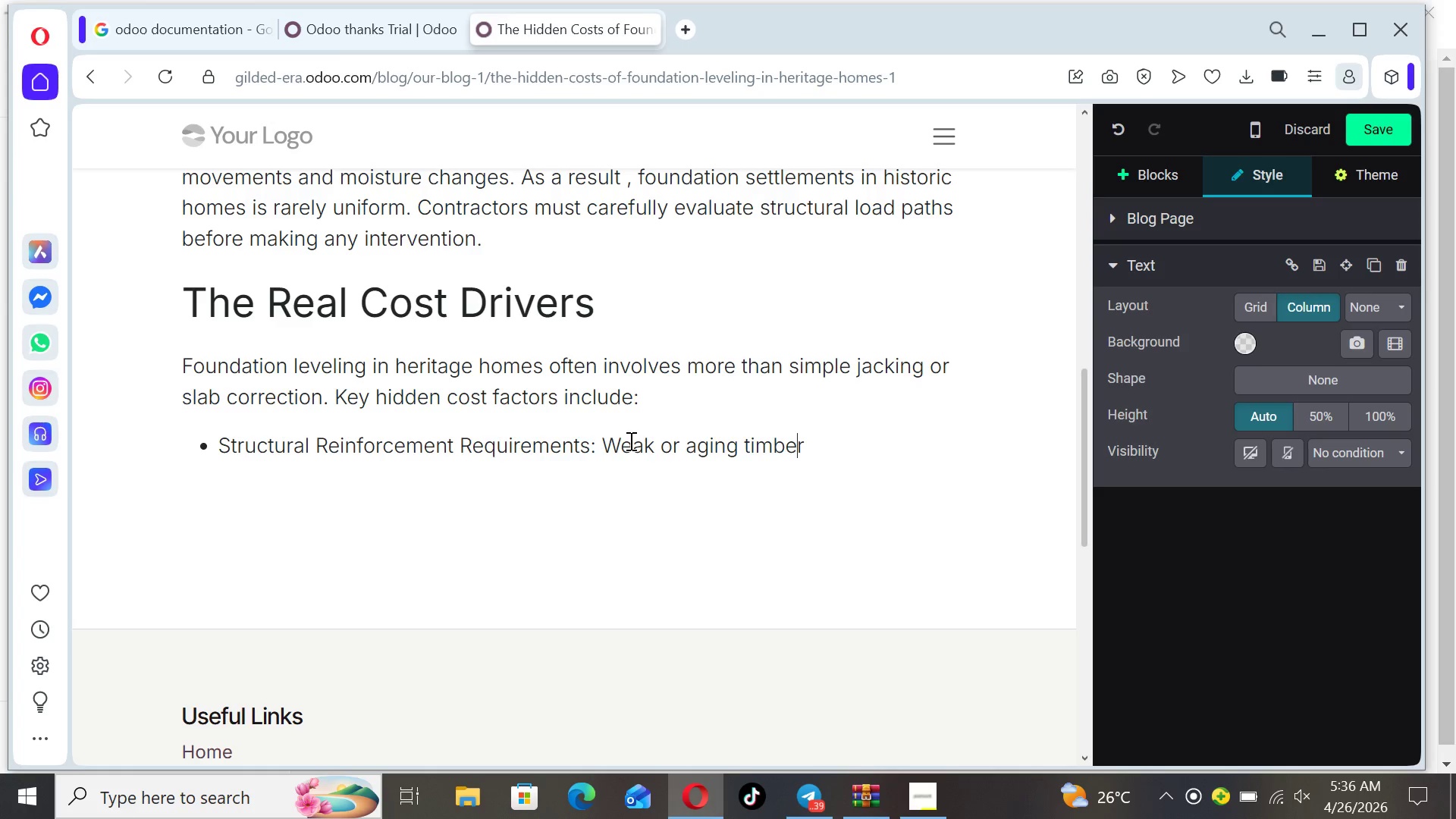 
key(ArrowRight)
 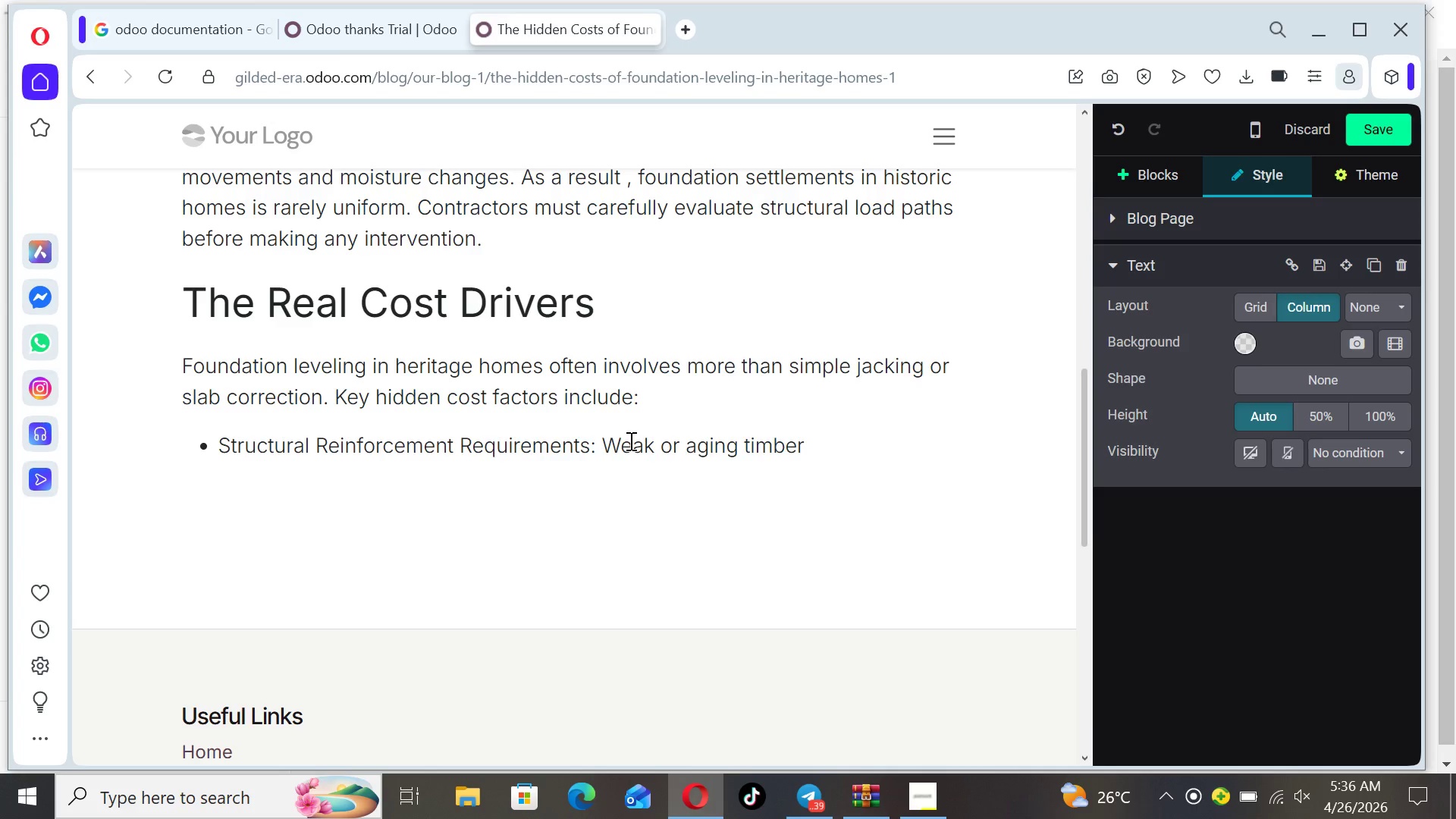 
type( beams may need )
 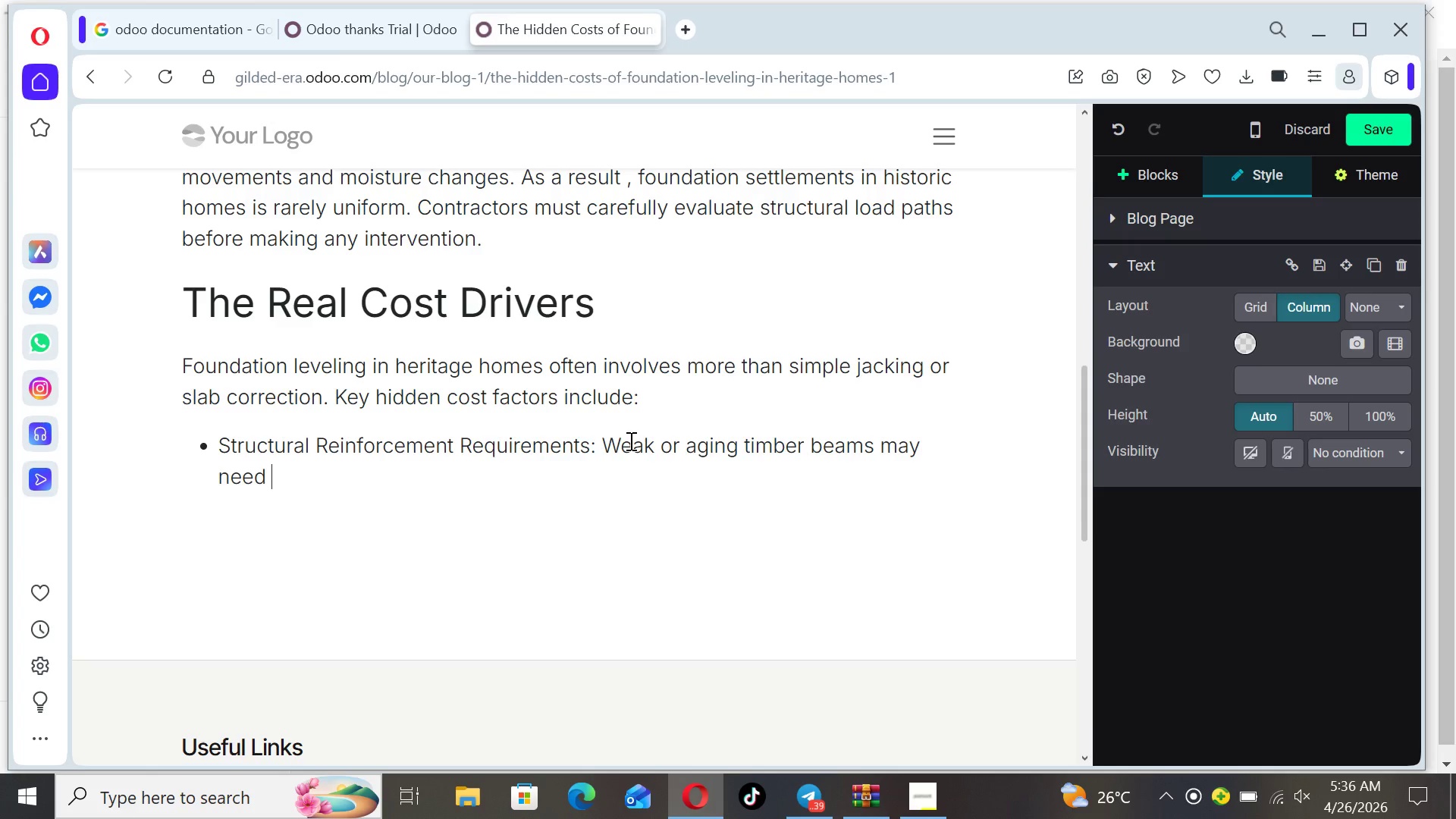 
type(partial replacement)
 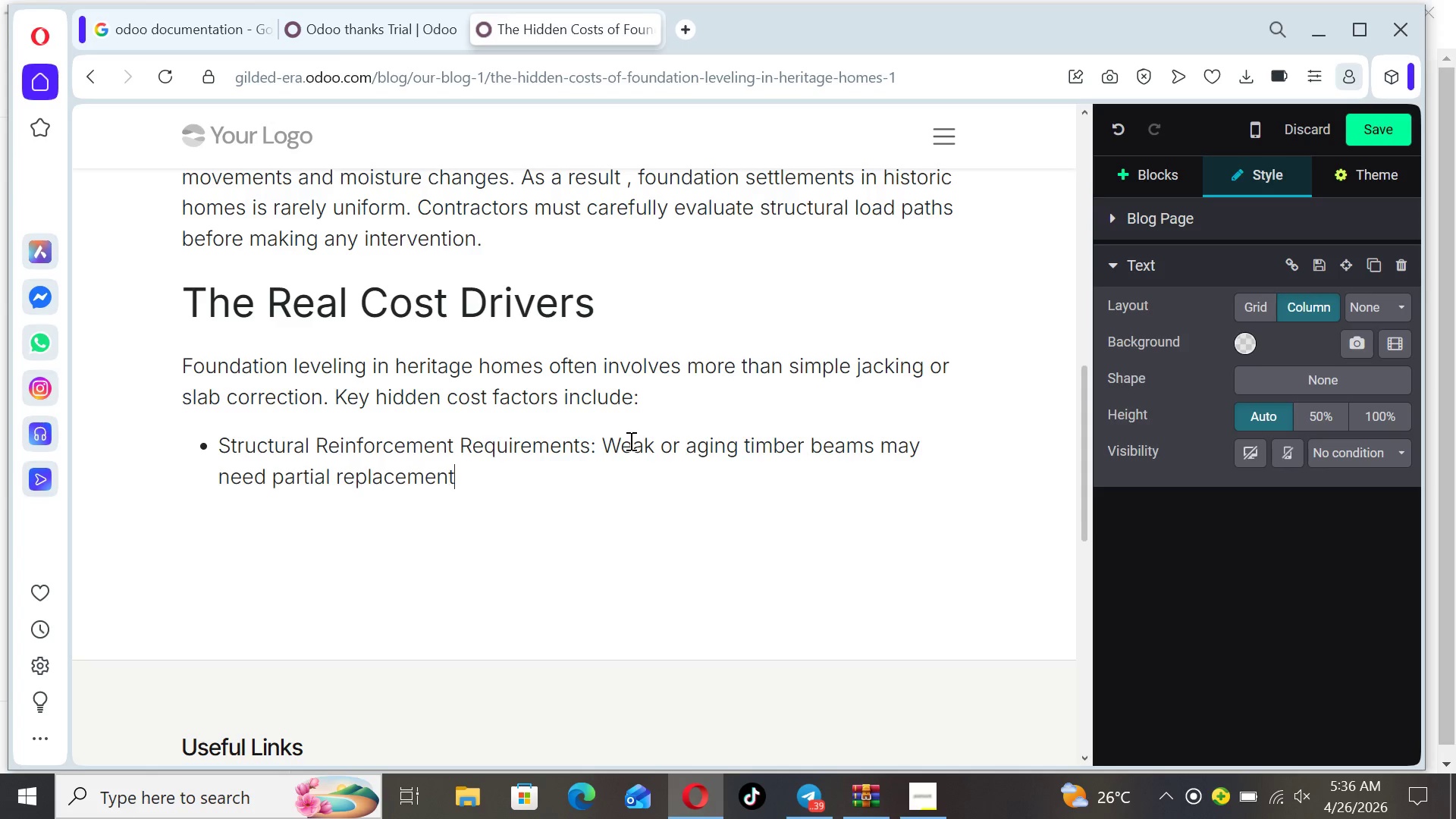 
key(Period)
 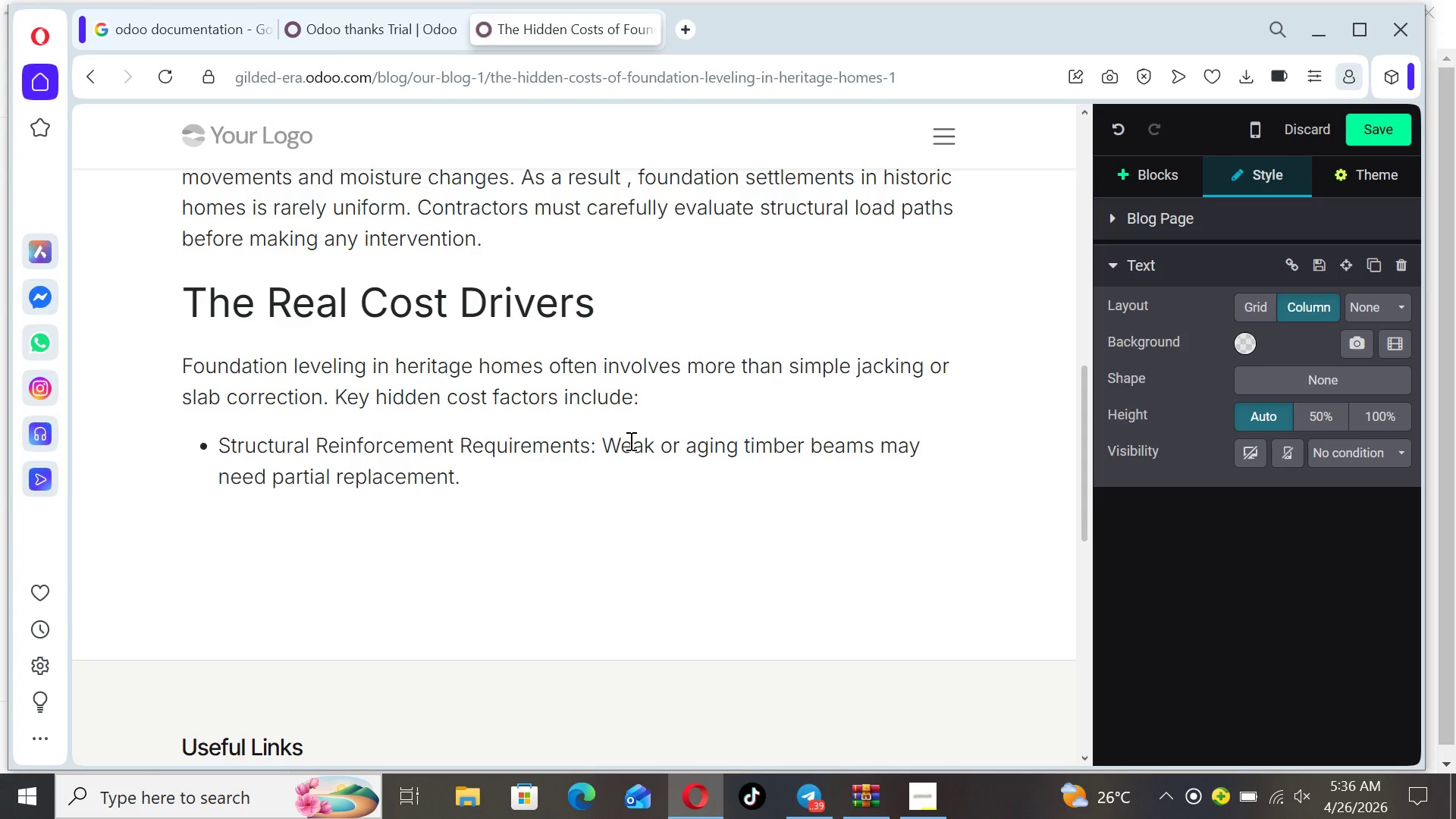 
key(Enter)
 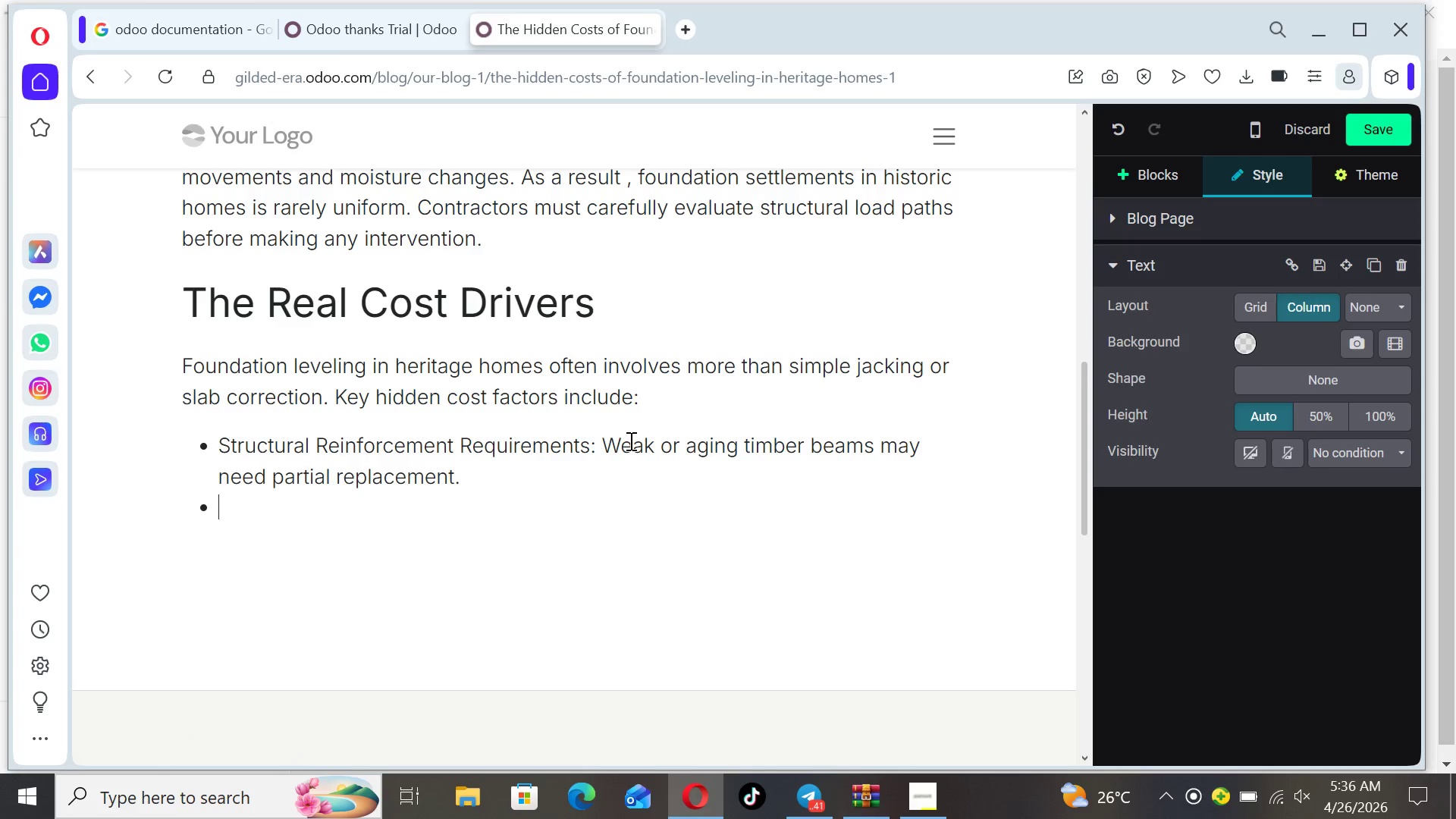 
type(Access )
 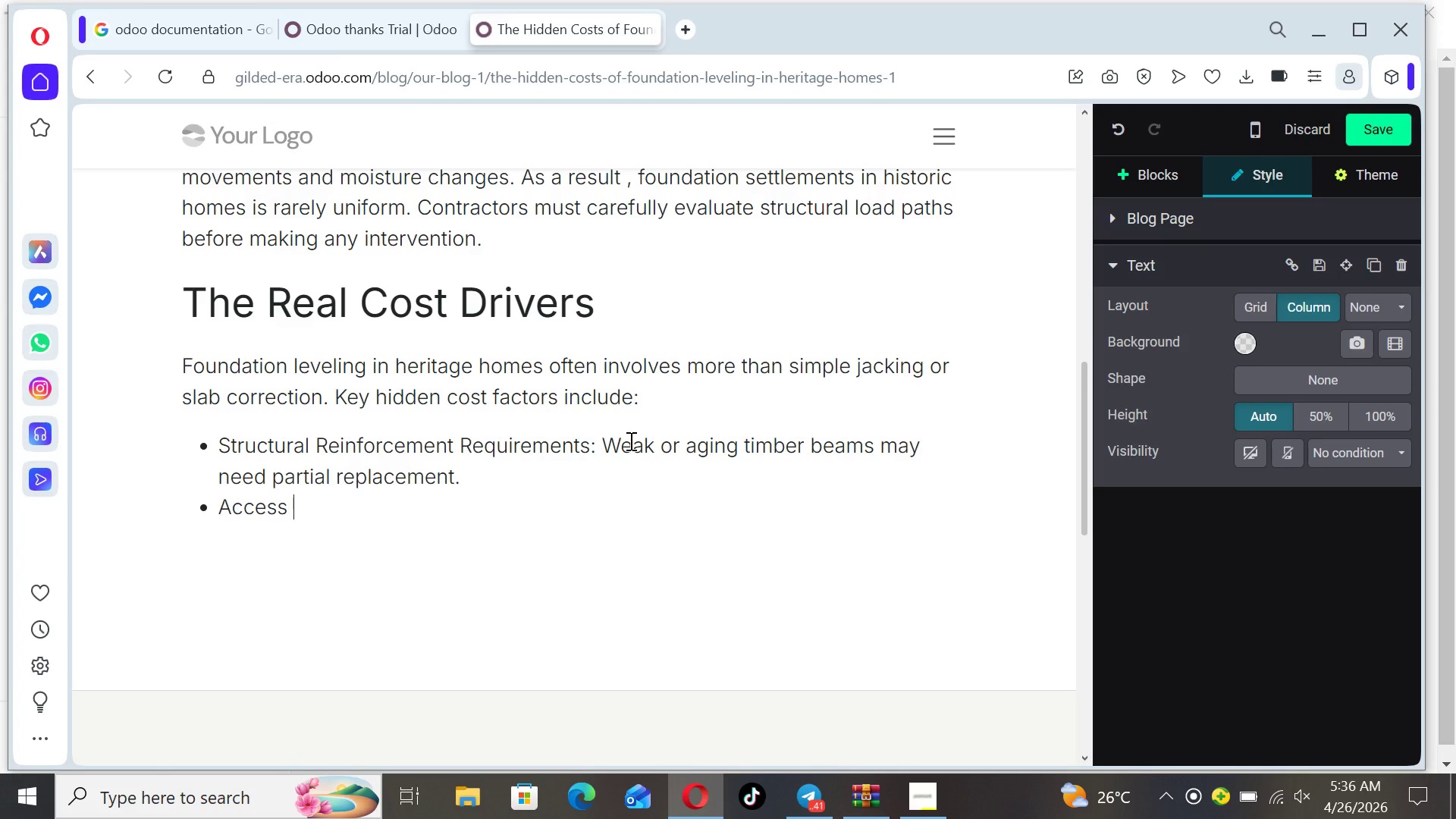 
type(Limitations)
 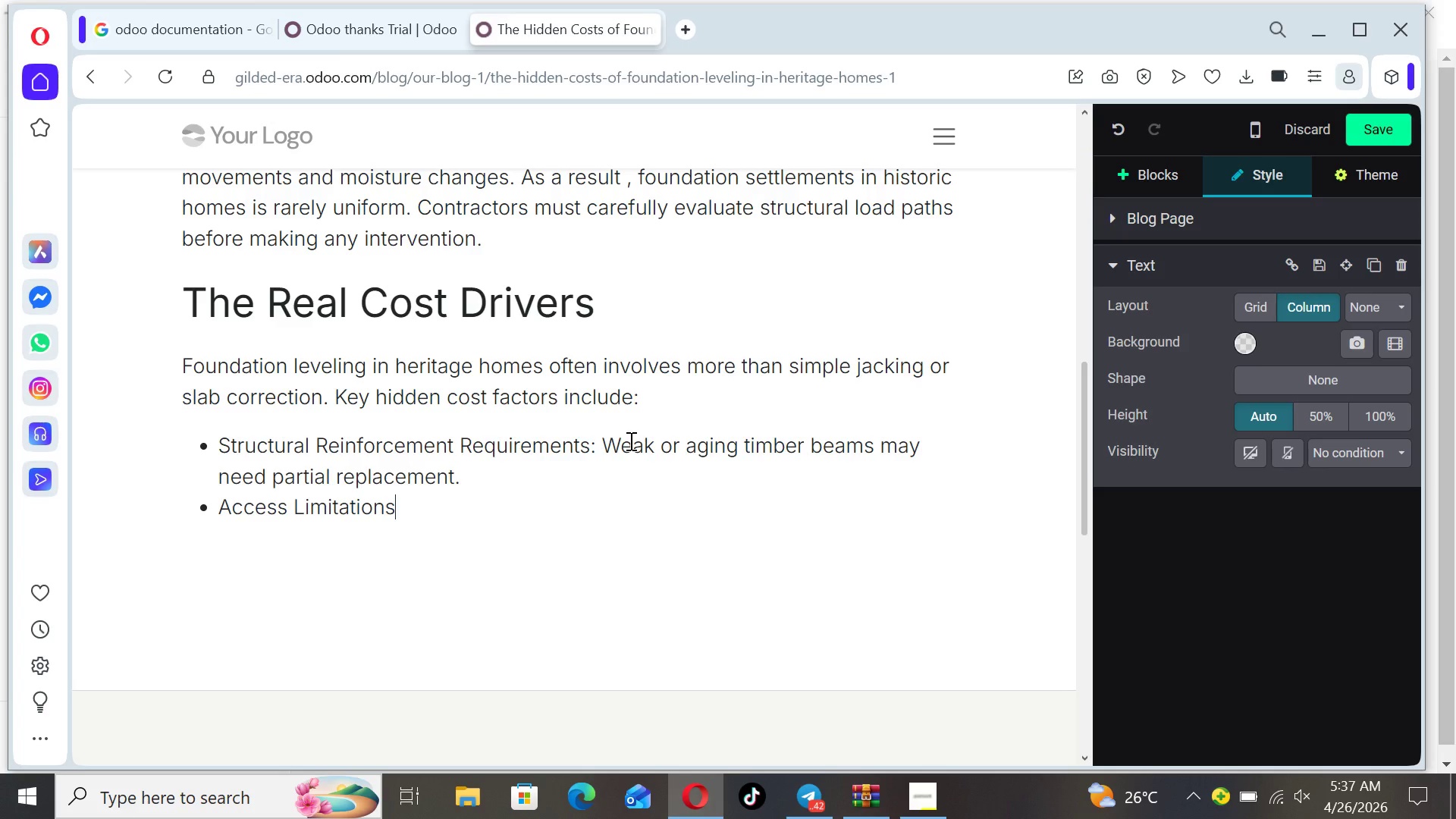 
key(Semicolon)
 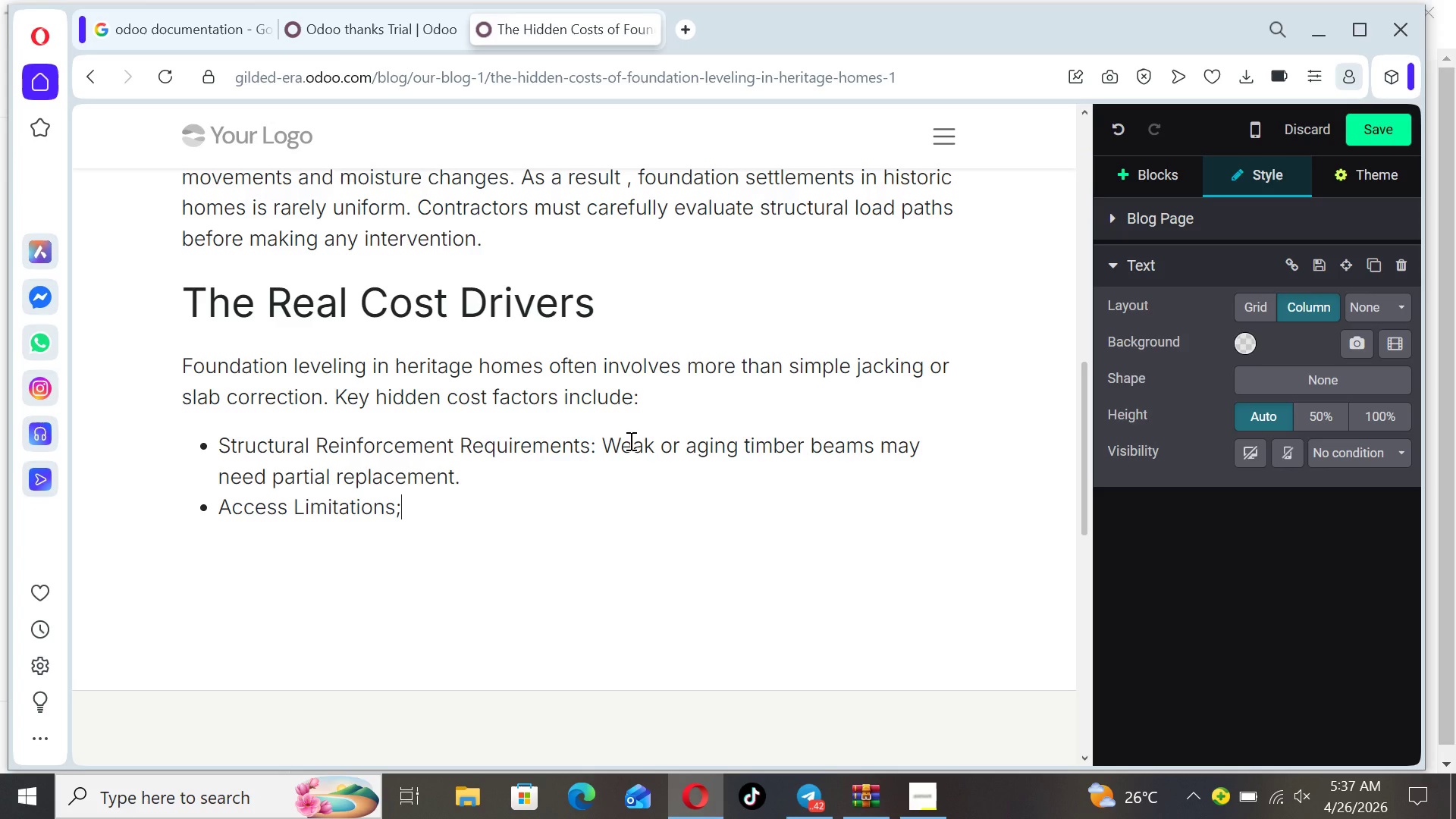 
key(Backspace)
 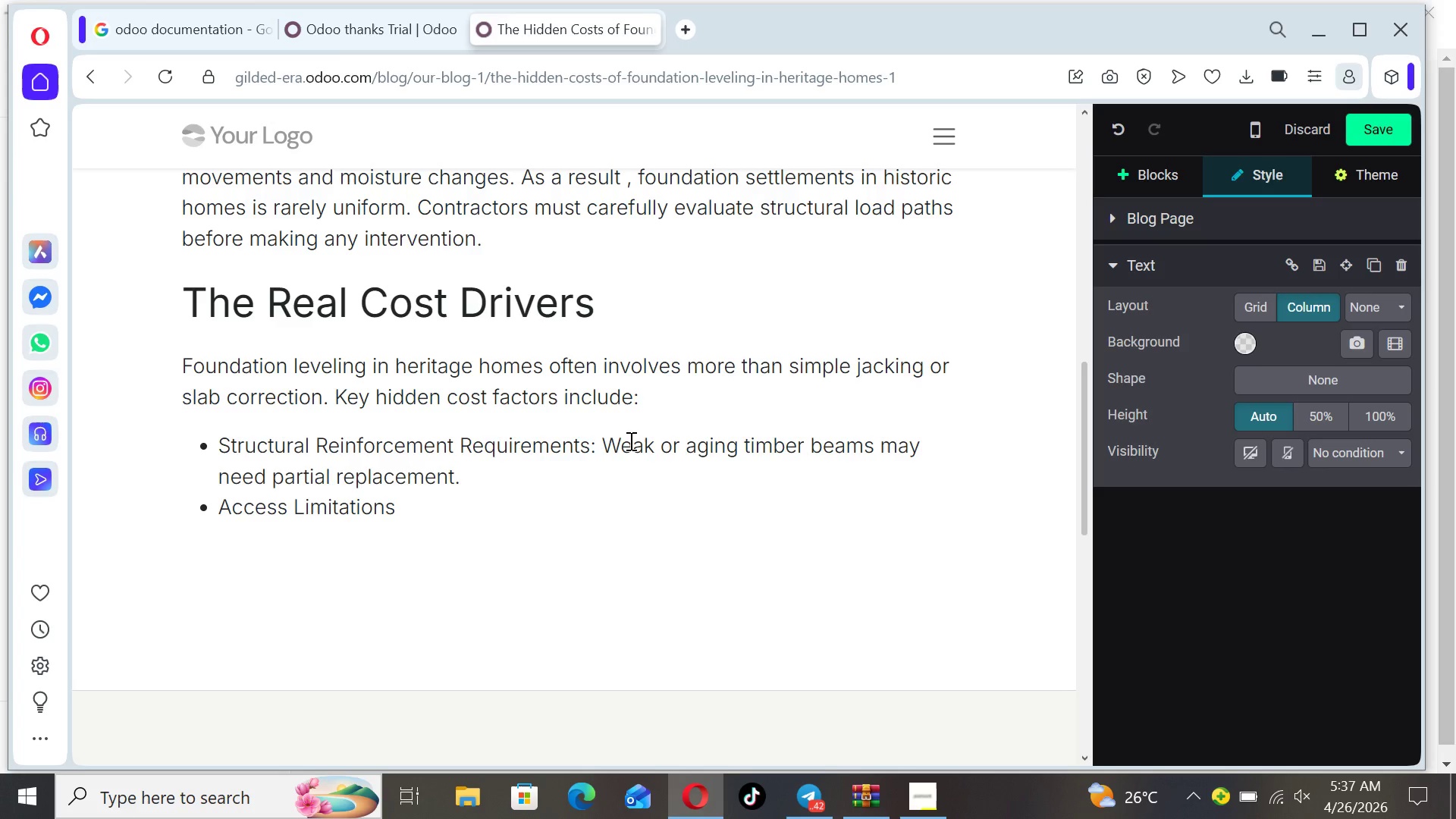 
key(Semicolon)
 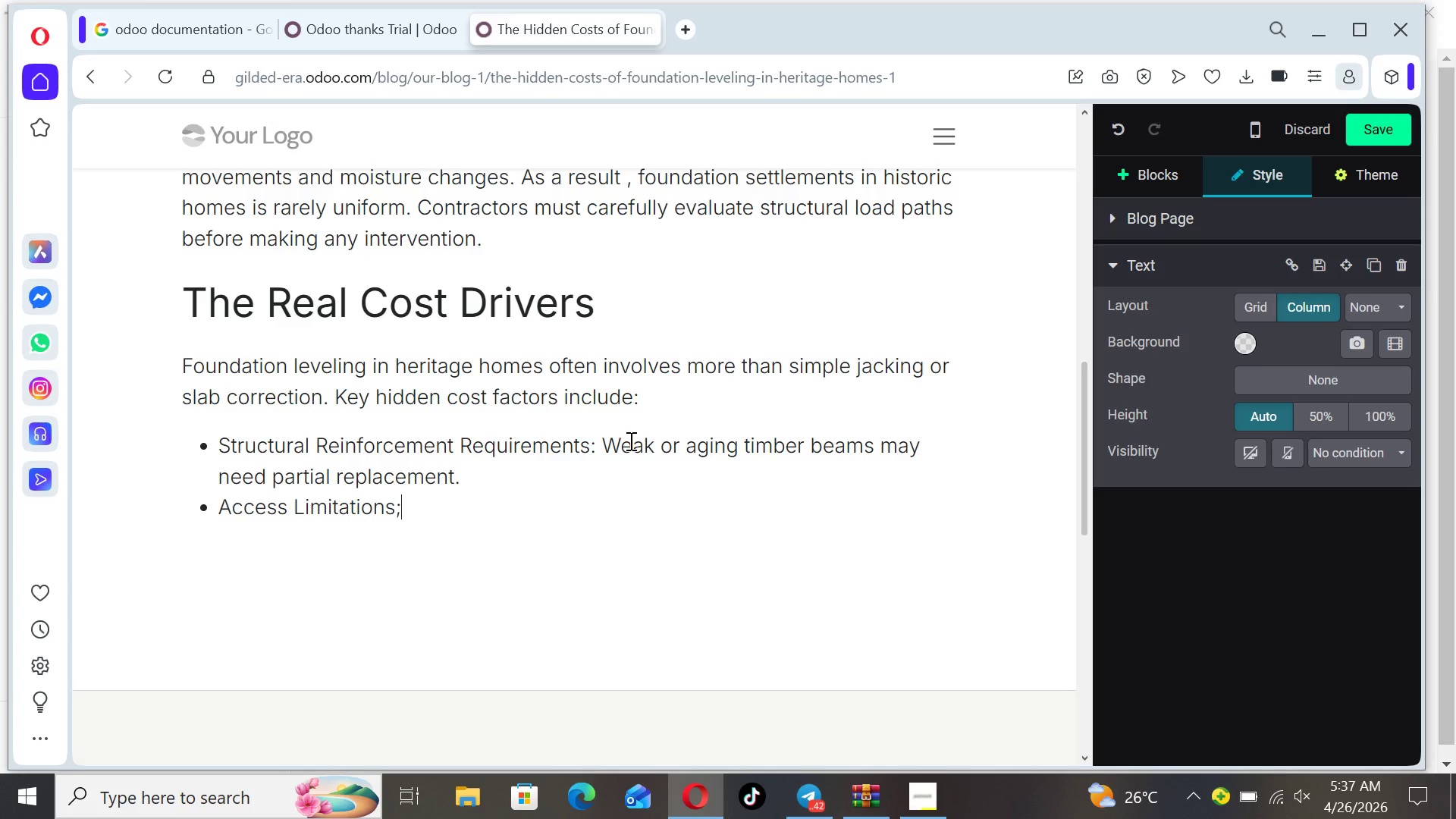 
key(Shift+ShiftLeft)
 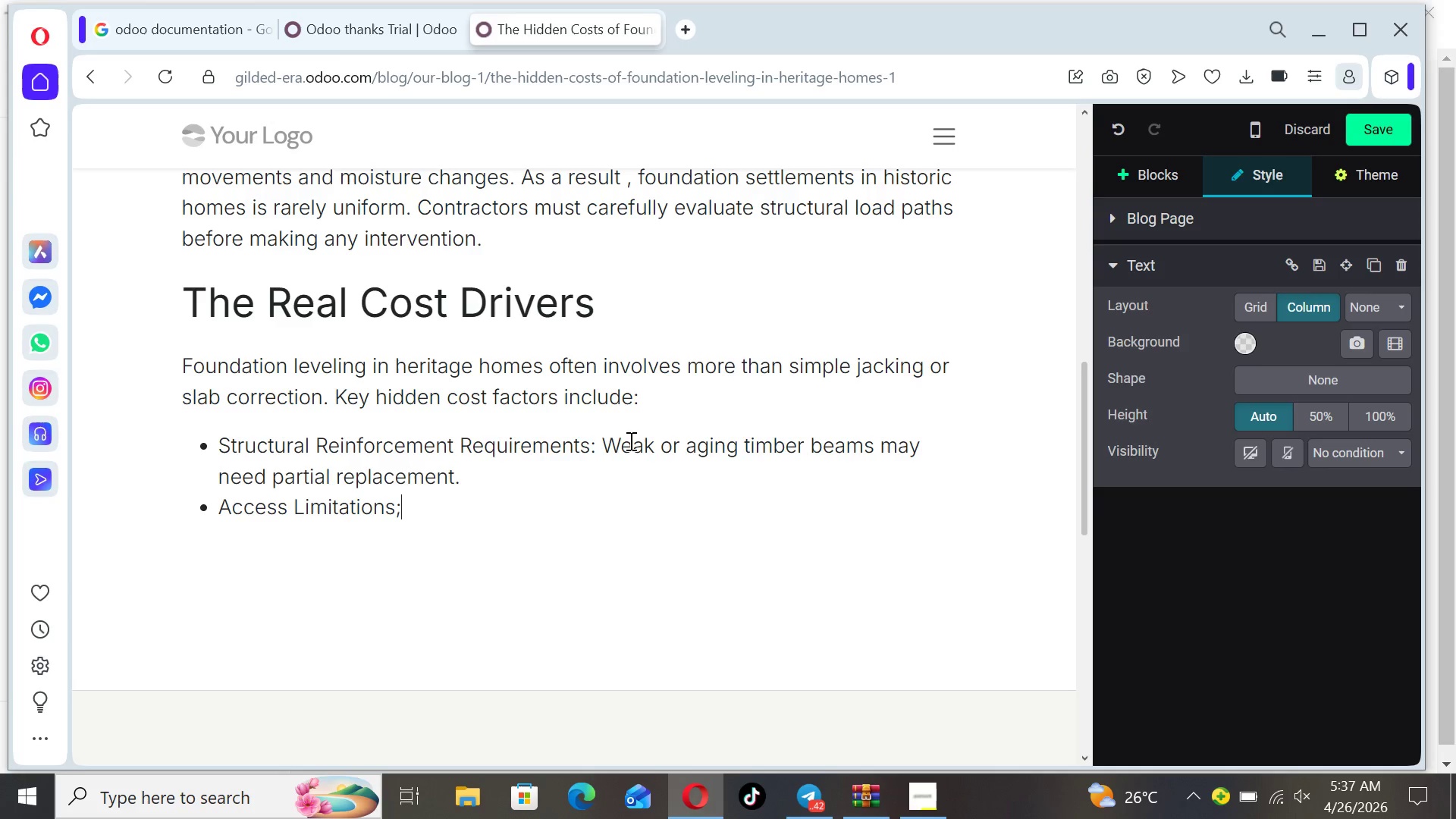 
key(Backspace)
 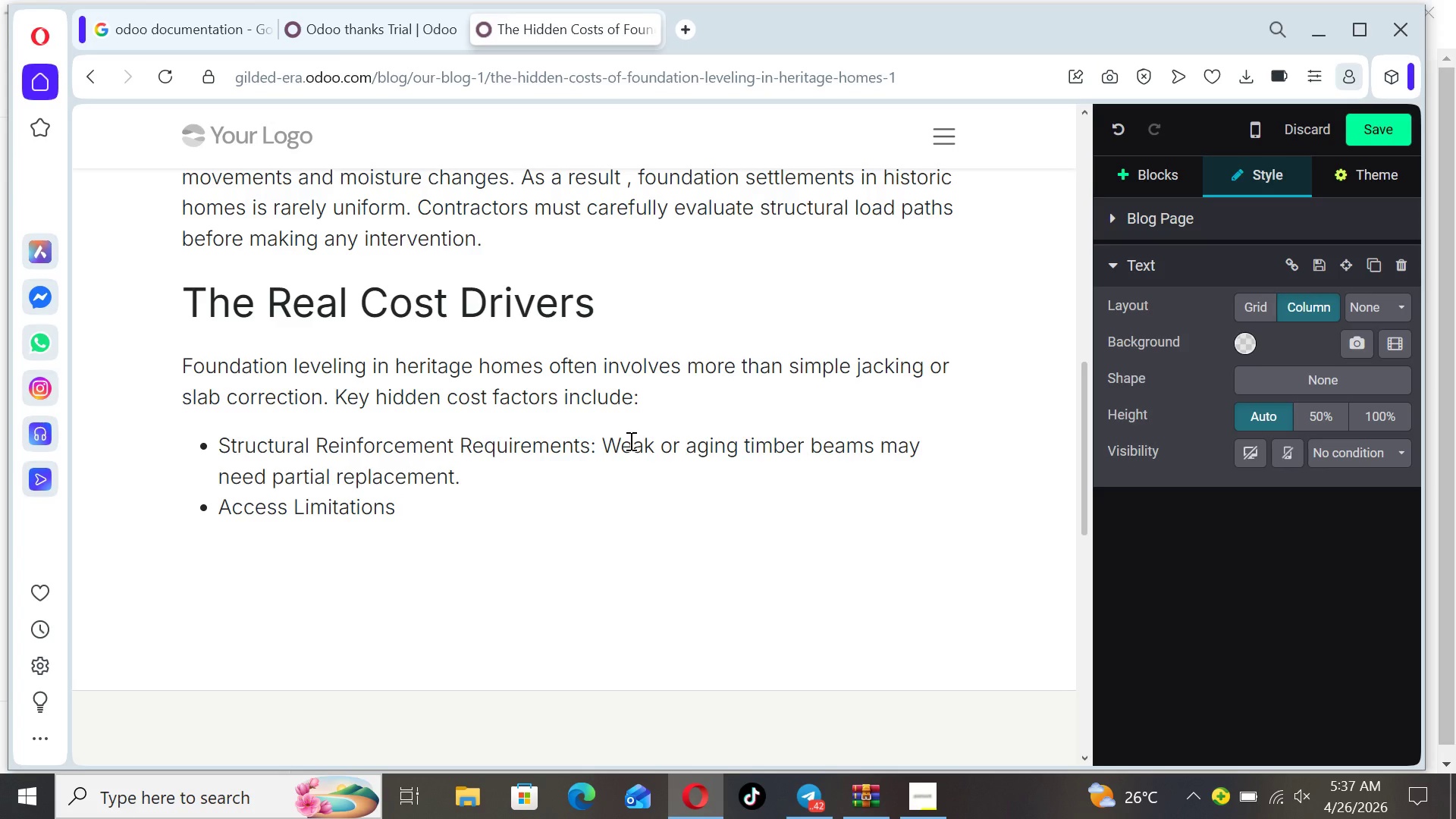 
key(Semicolon)
 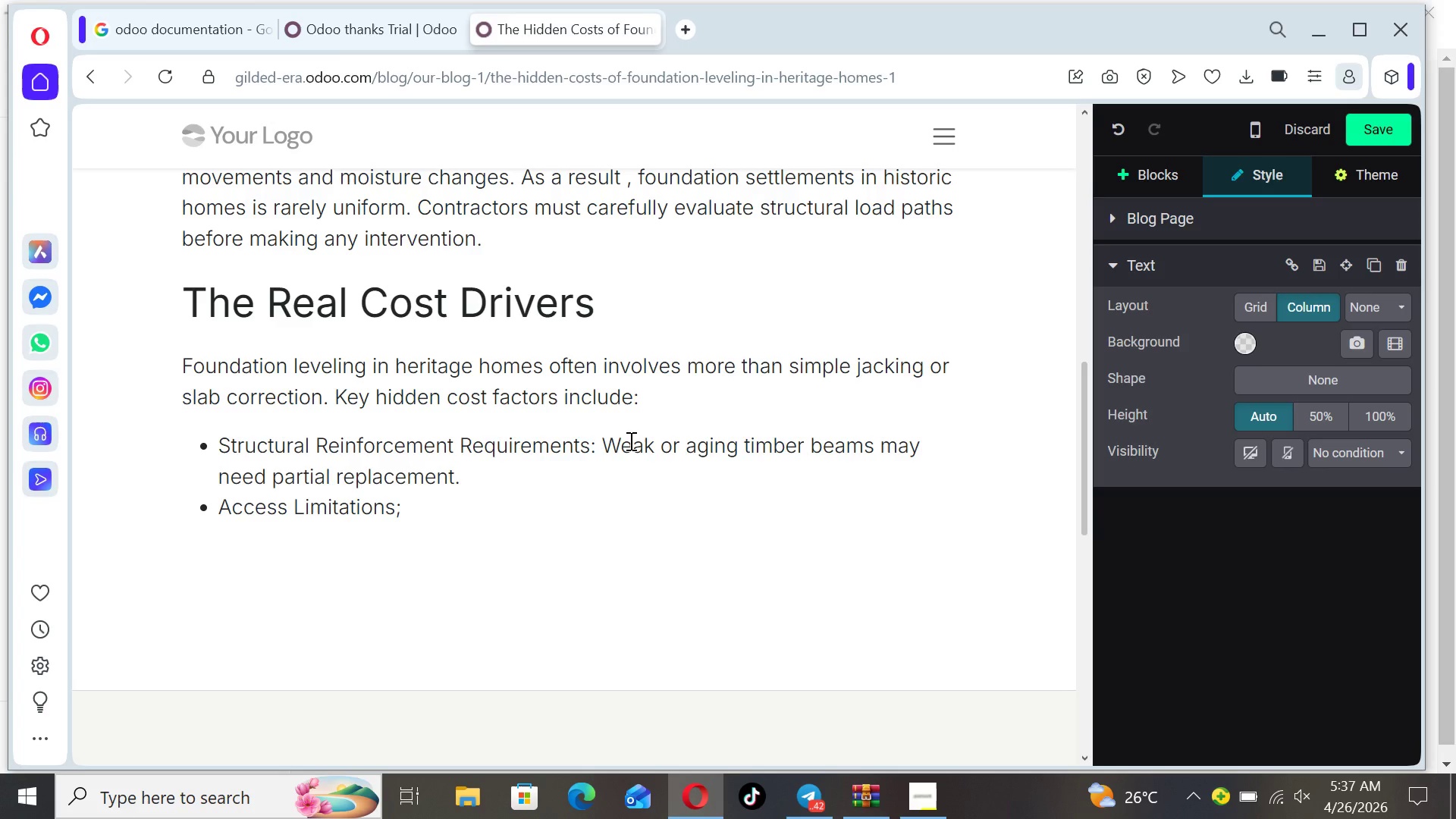 
key(Backspace)
 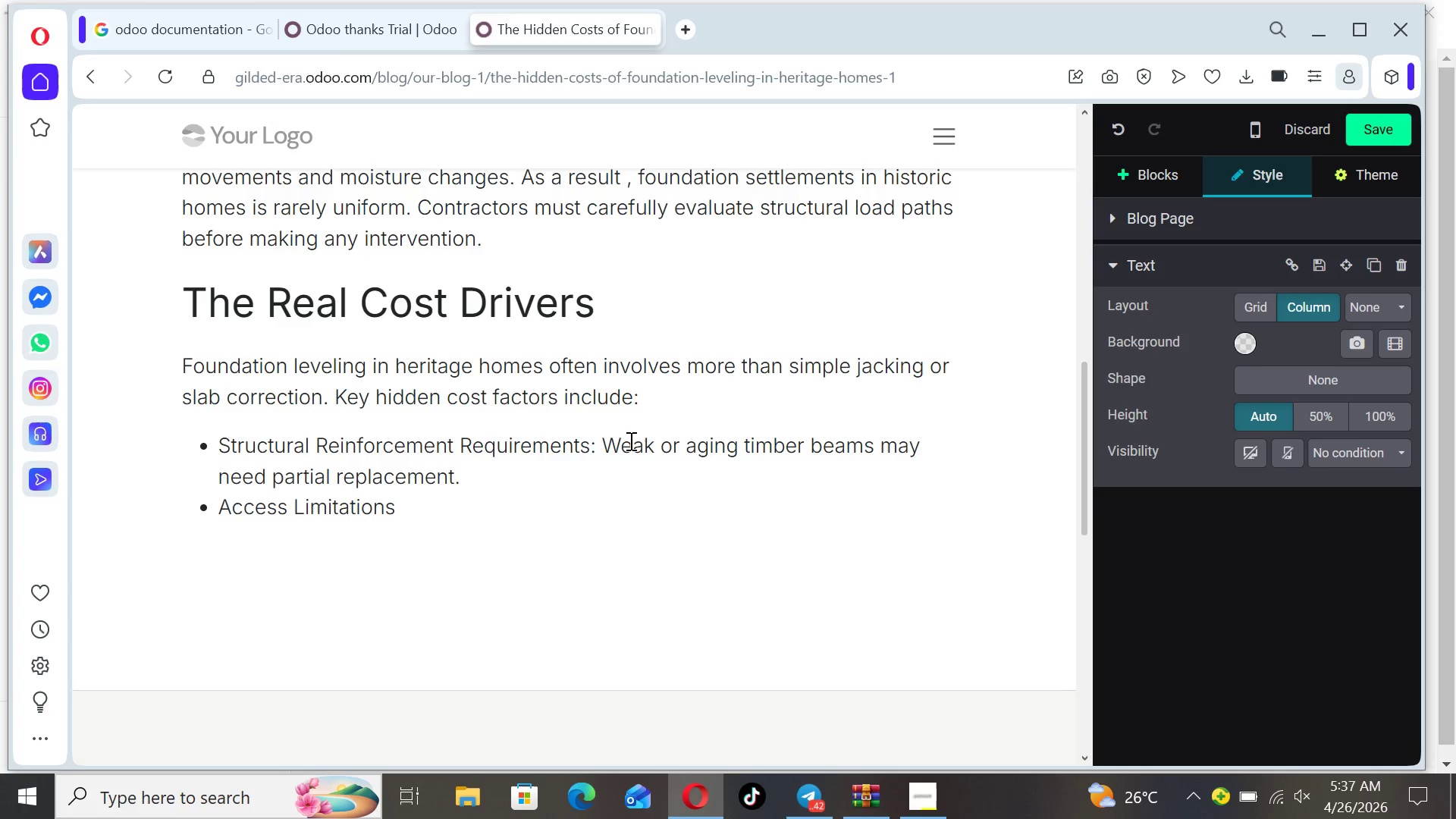 
key(Shift+ShiftLeft)
 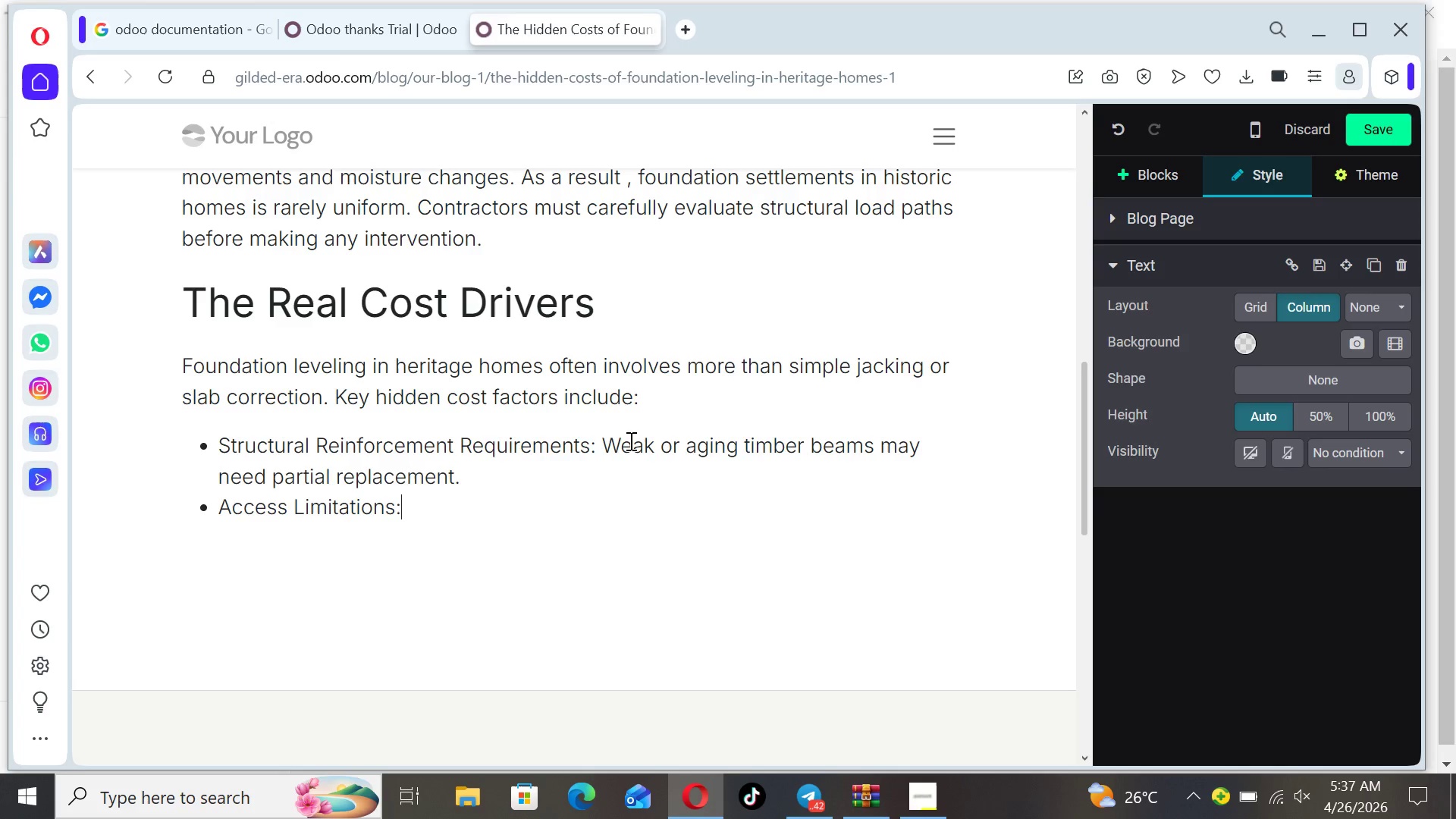 
key(Shift+Semicolon)
 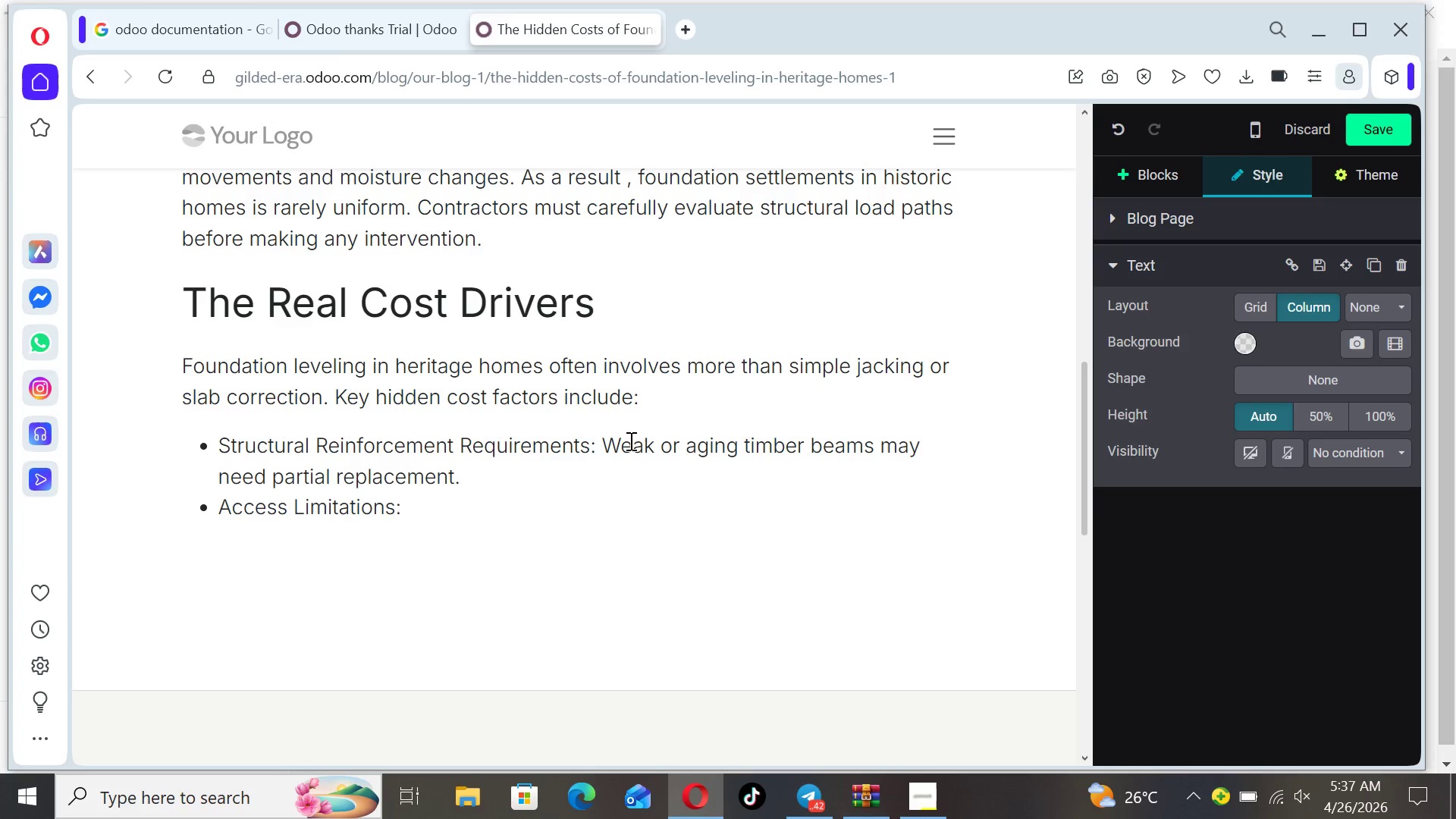 
key(Space)
 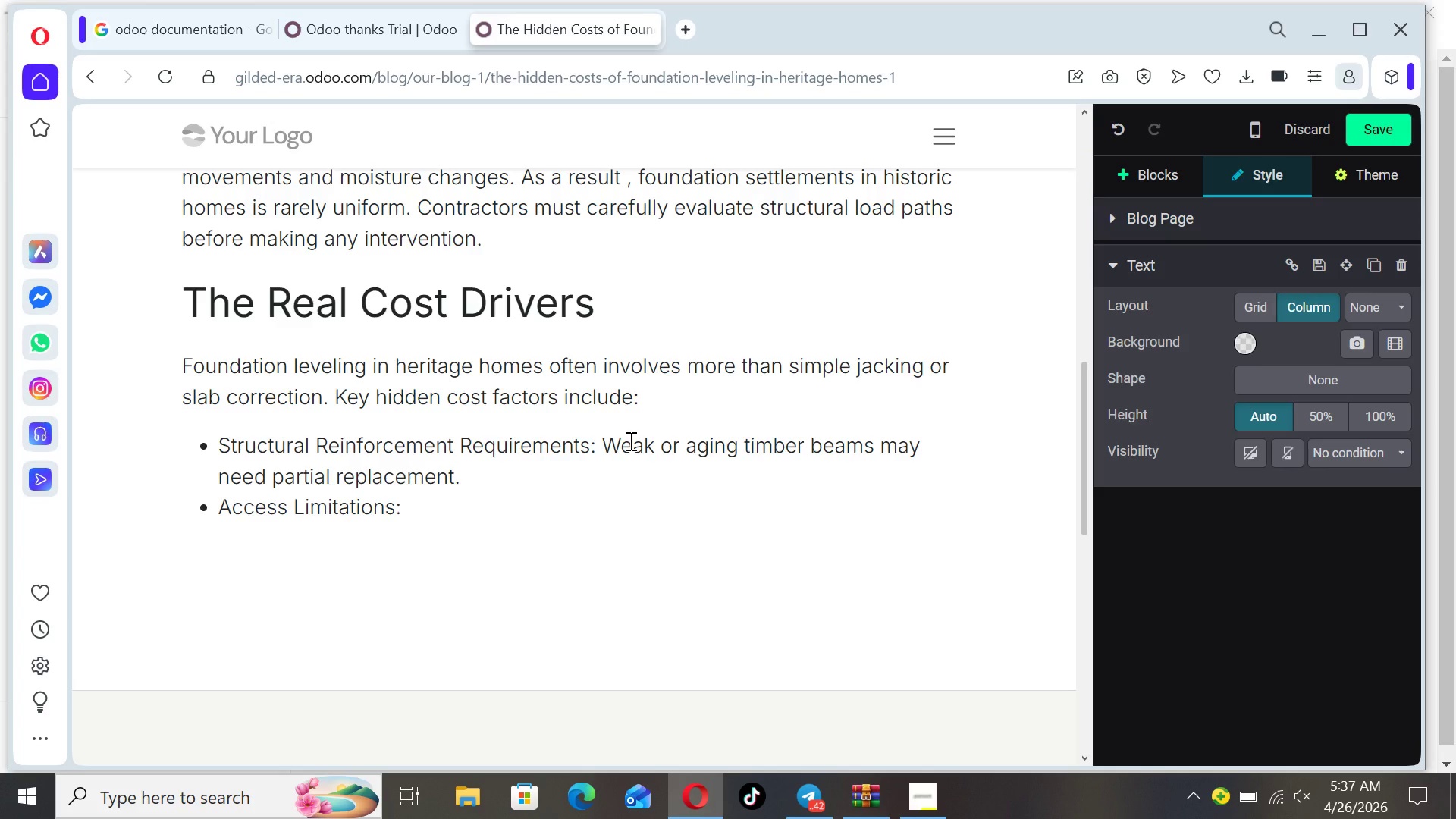 
type(Narrow crawl spaces )
 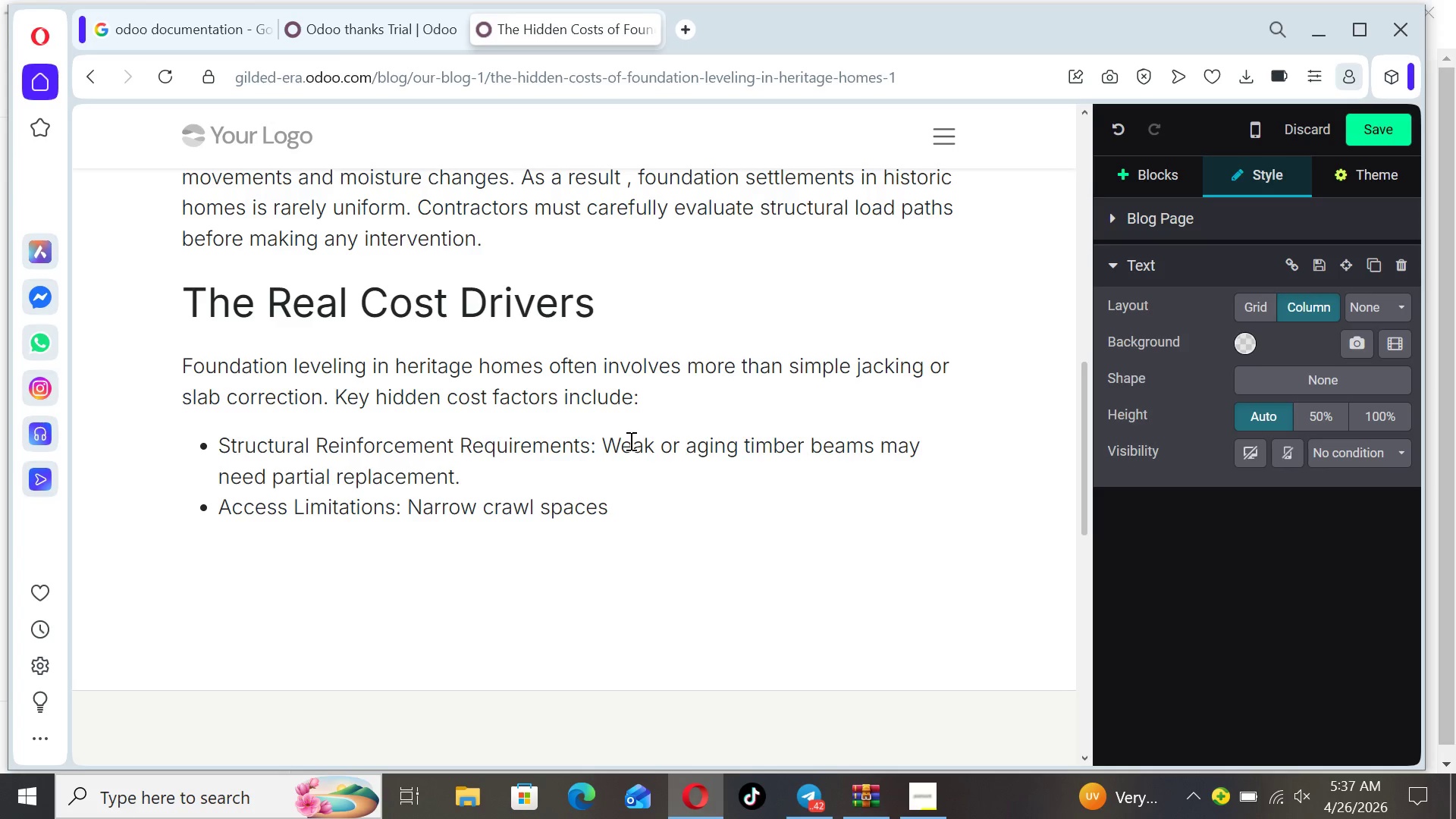 
wait(5.02)
 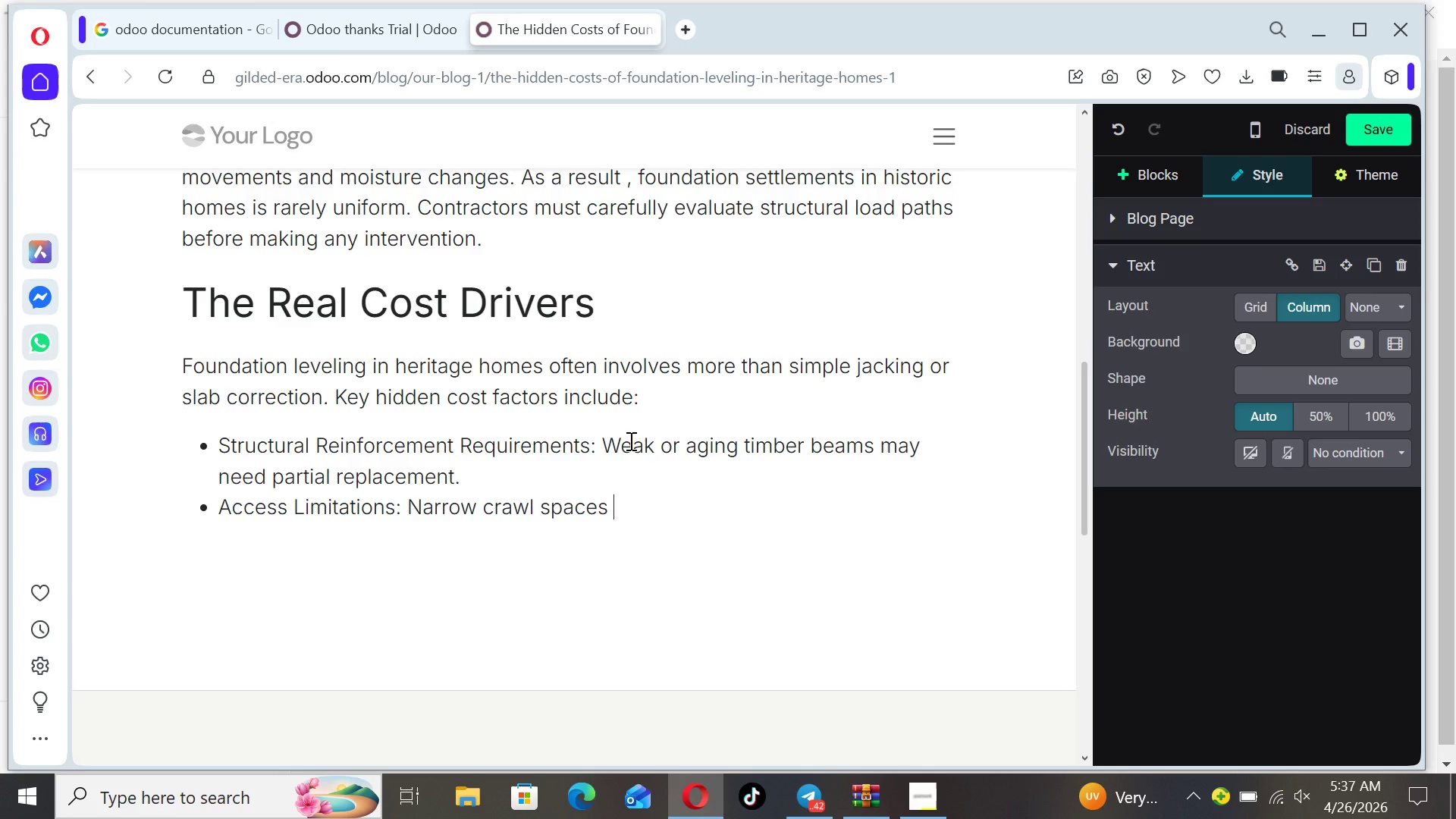 
type(or basement re)
 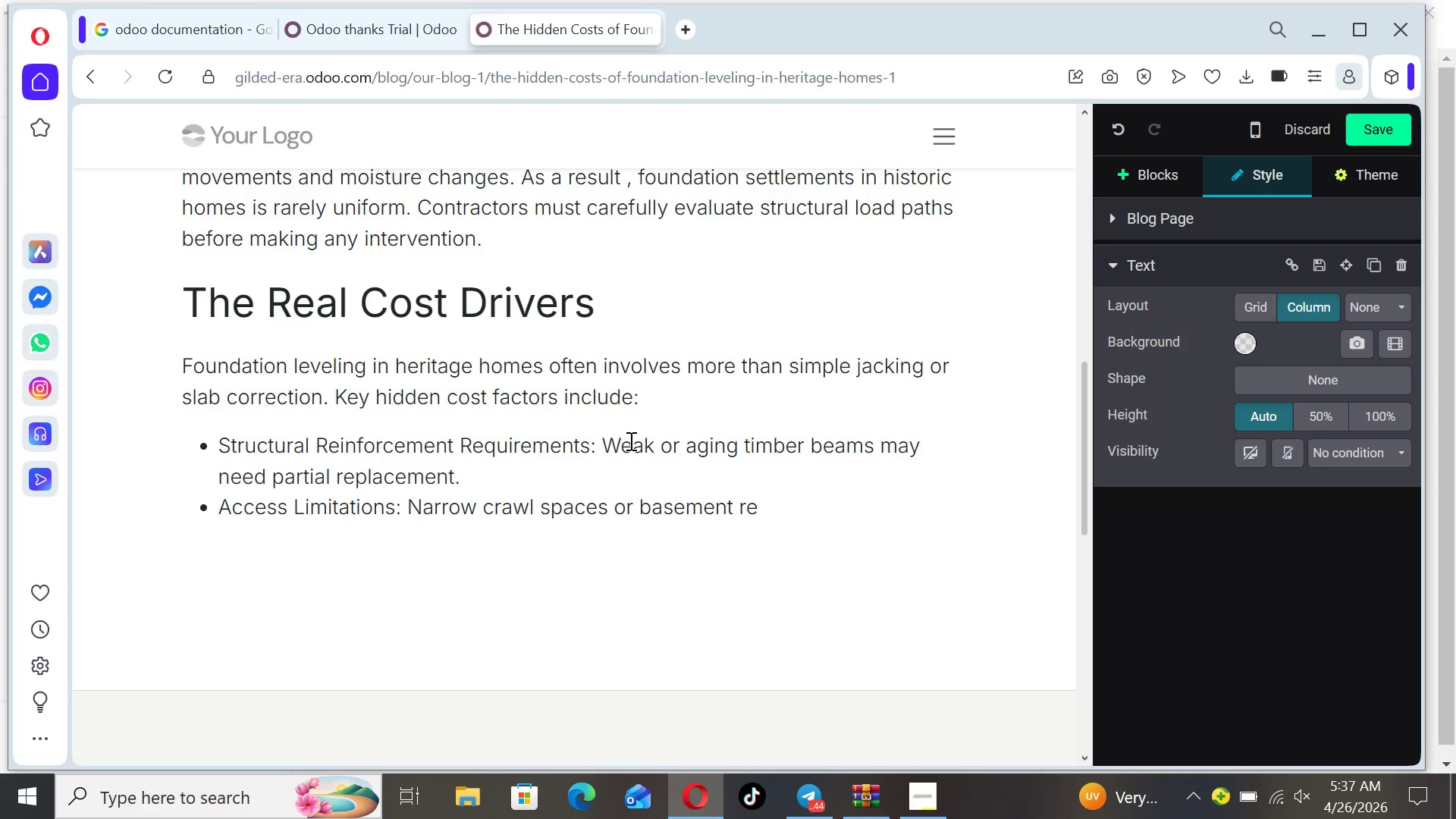 
type(strictions increase labour )
 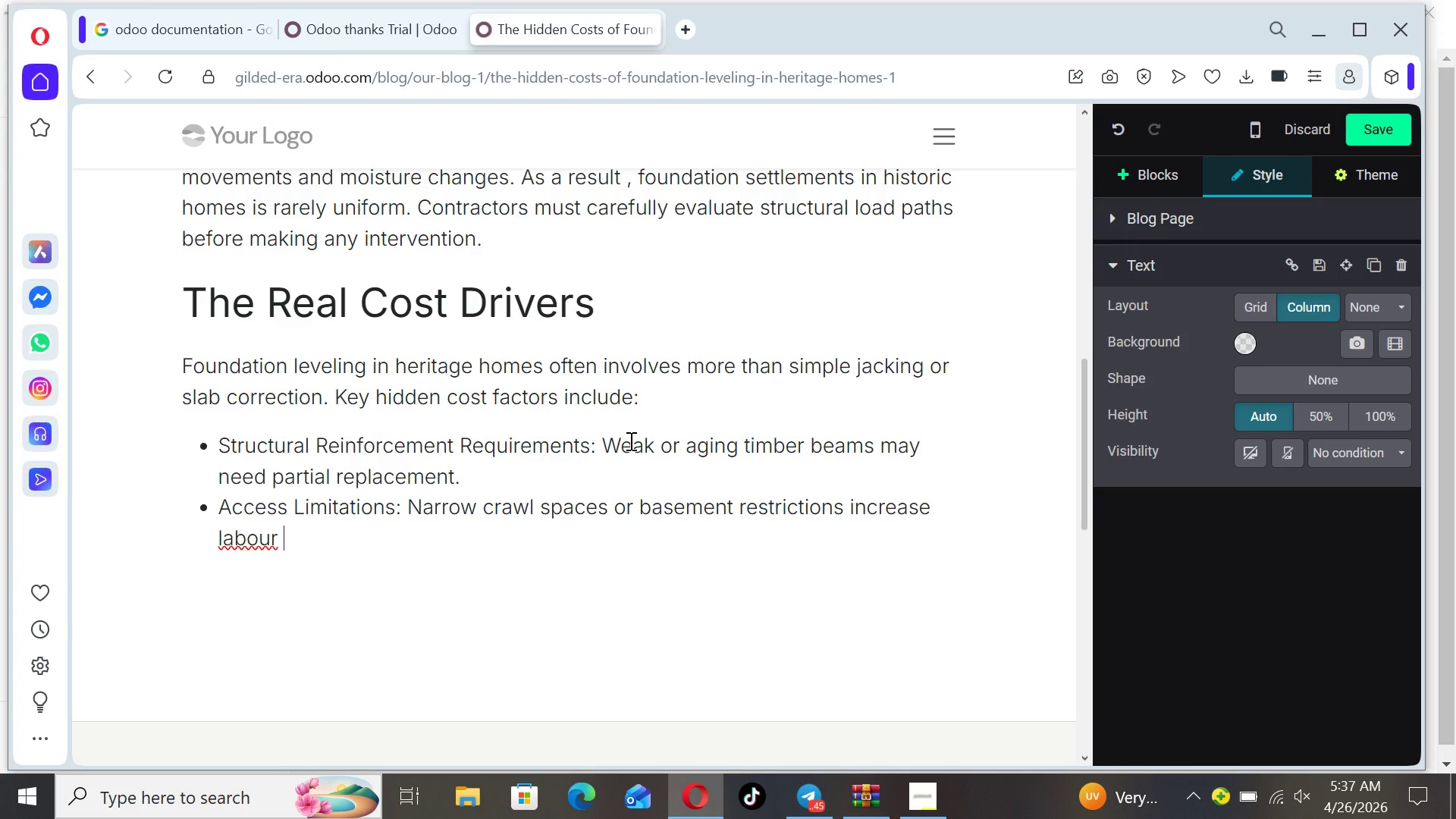 
key(ArrowLeft)
 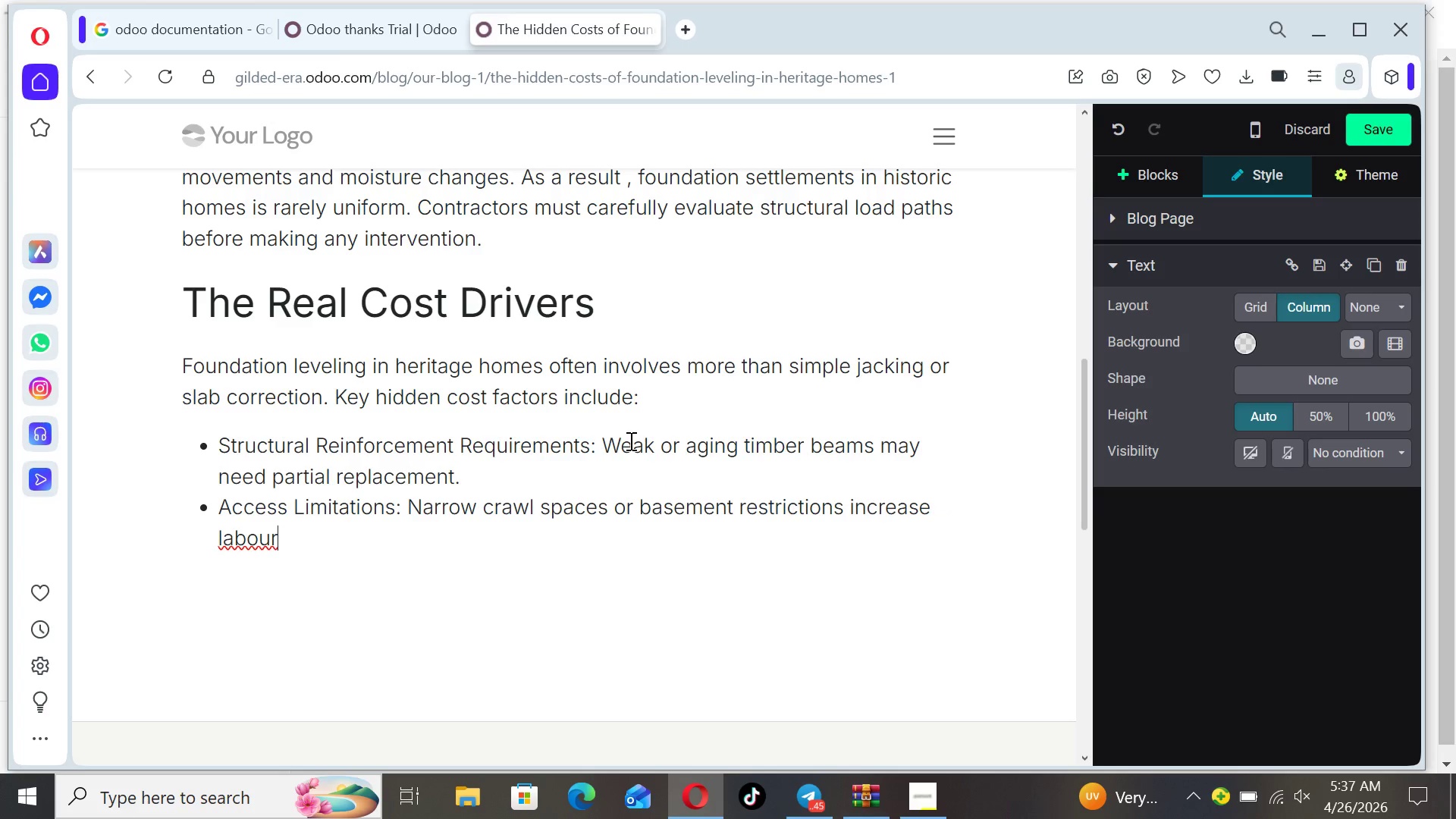 
key(ArrowLeft)
 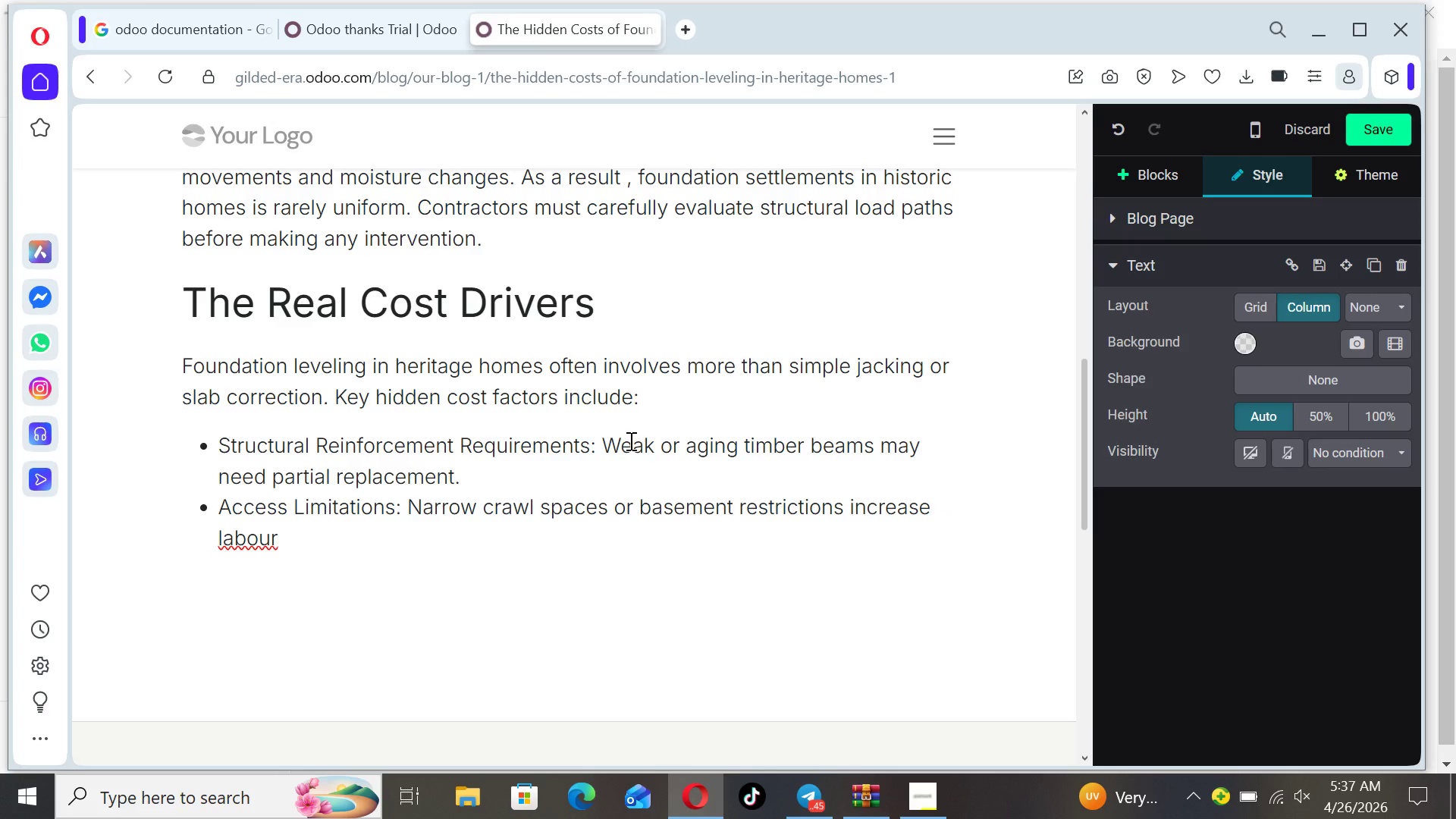 
key(Backspace)
 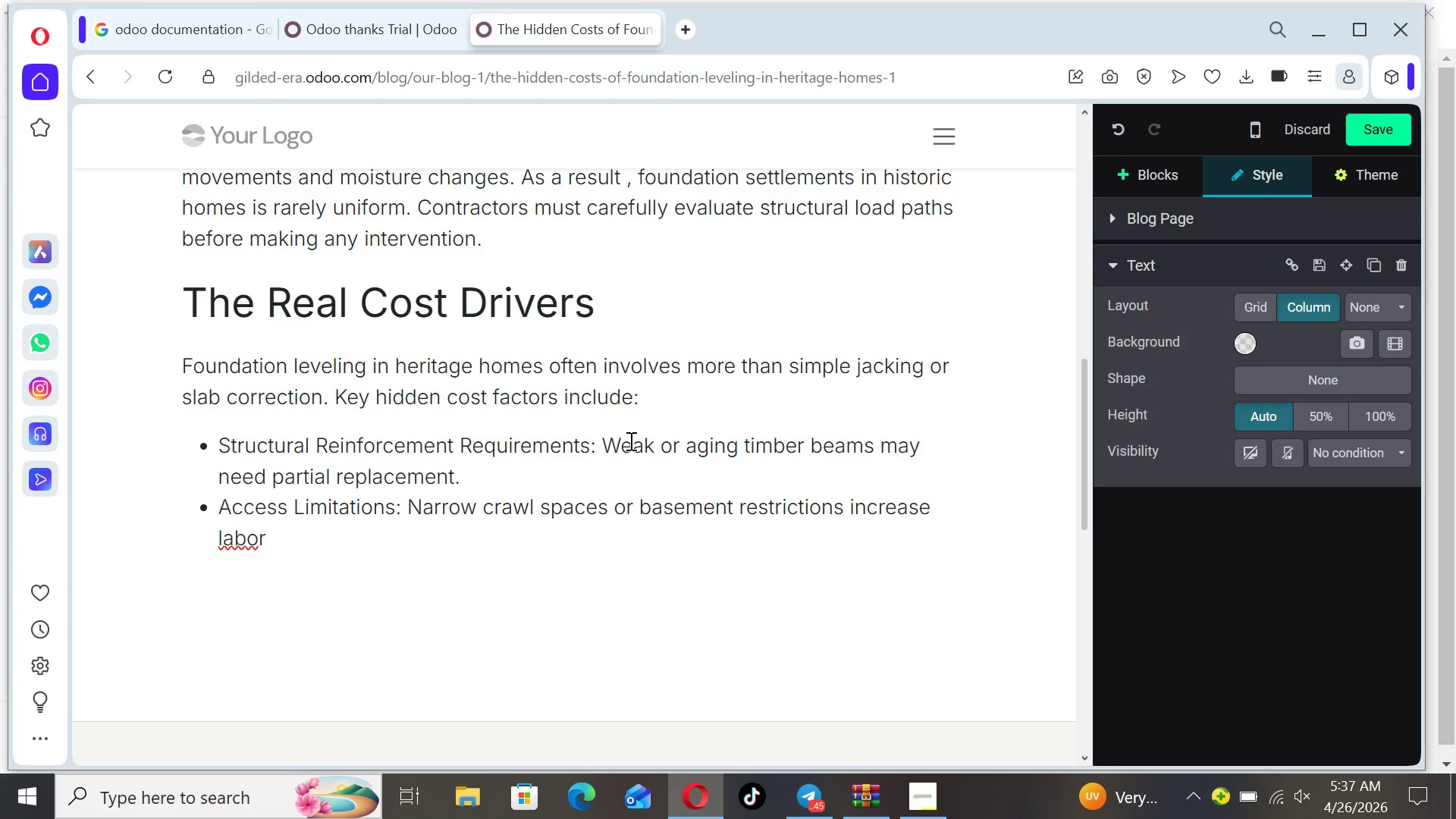 
key(ArrowRight)
 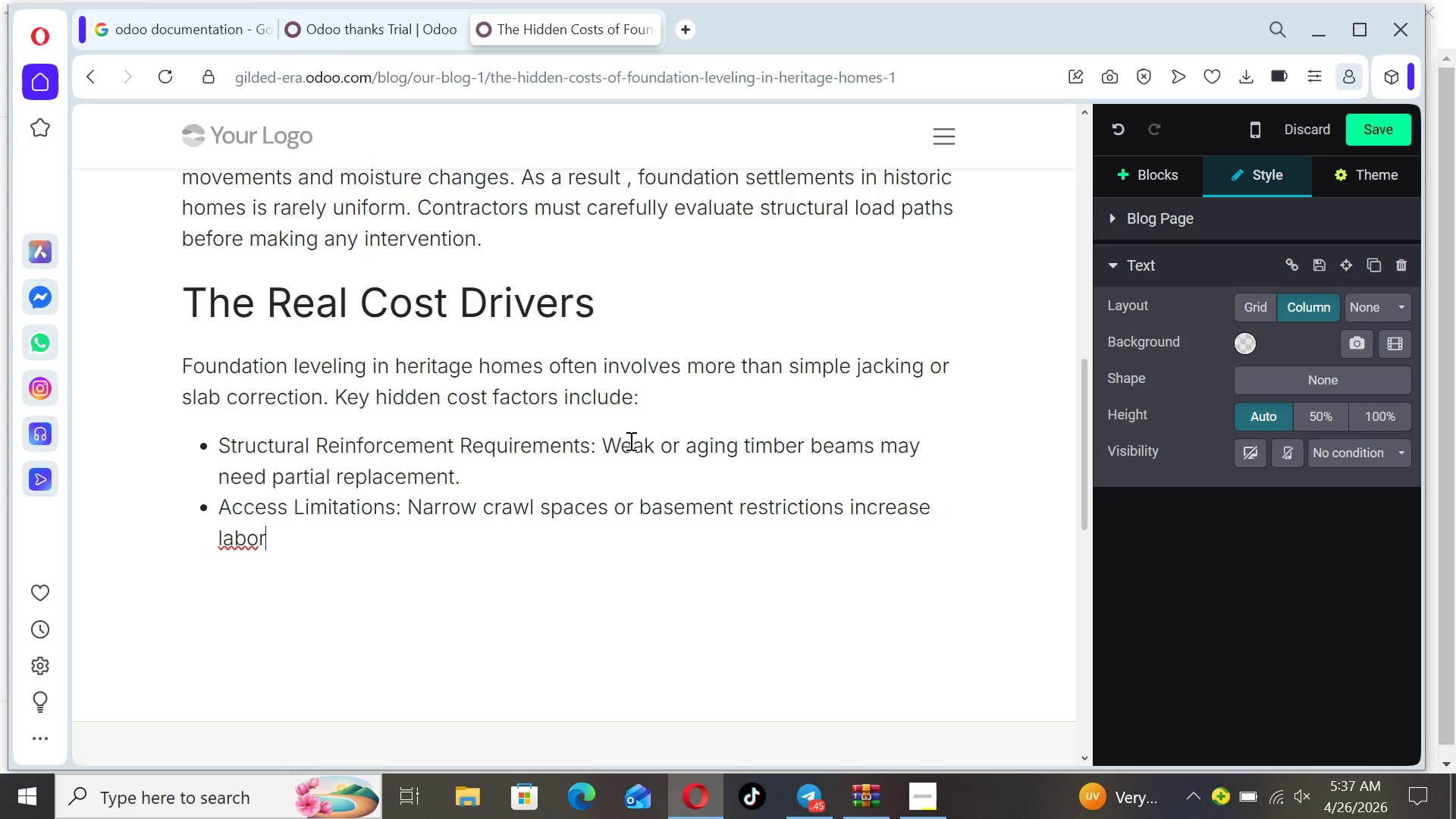 
key(ArrowRight)
 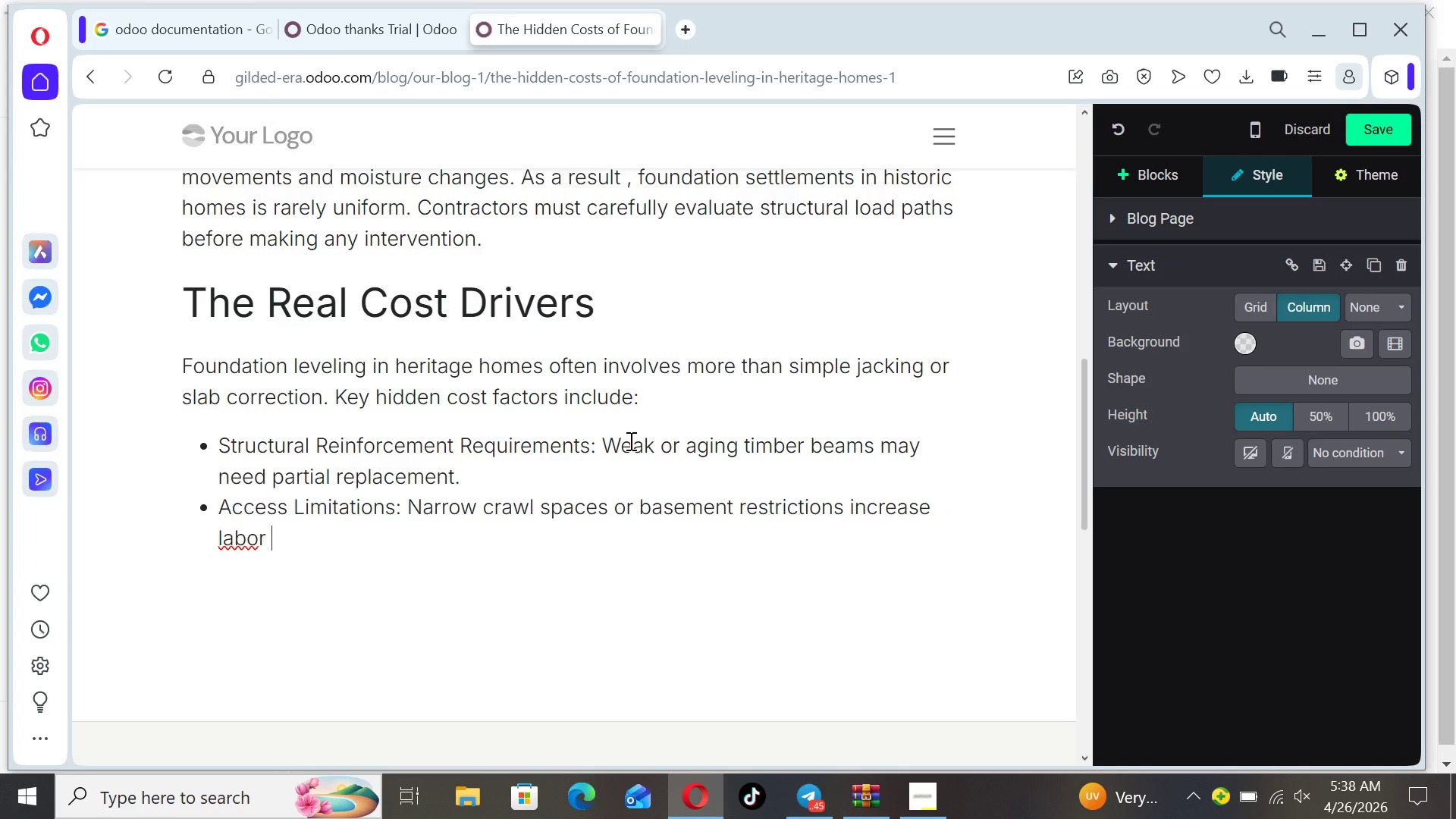 
type(time.)
 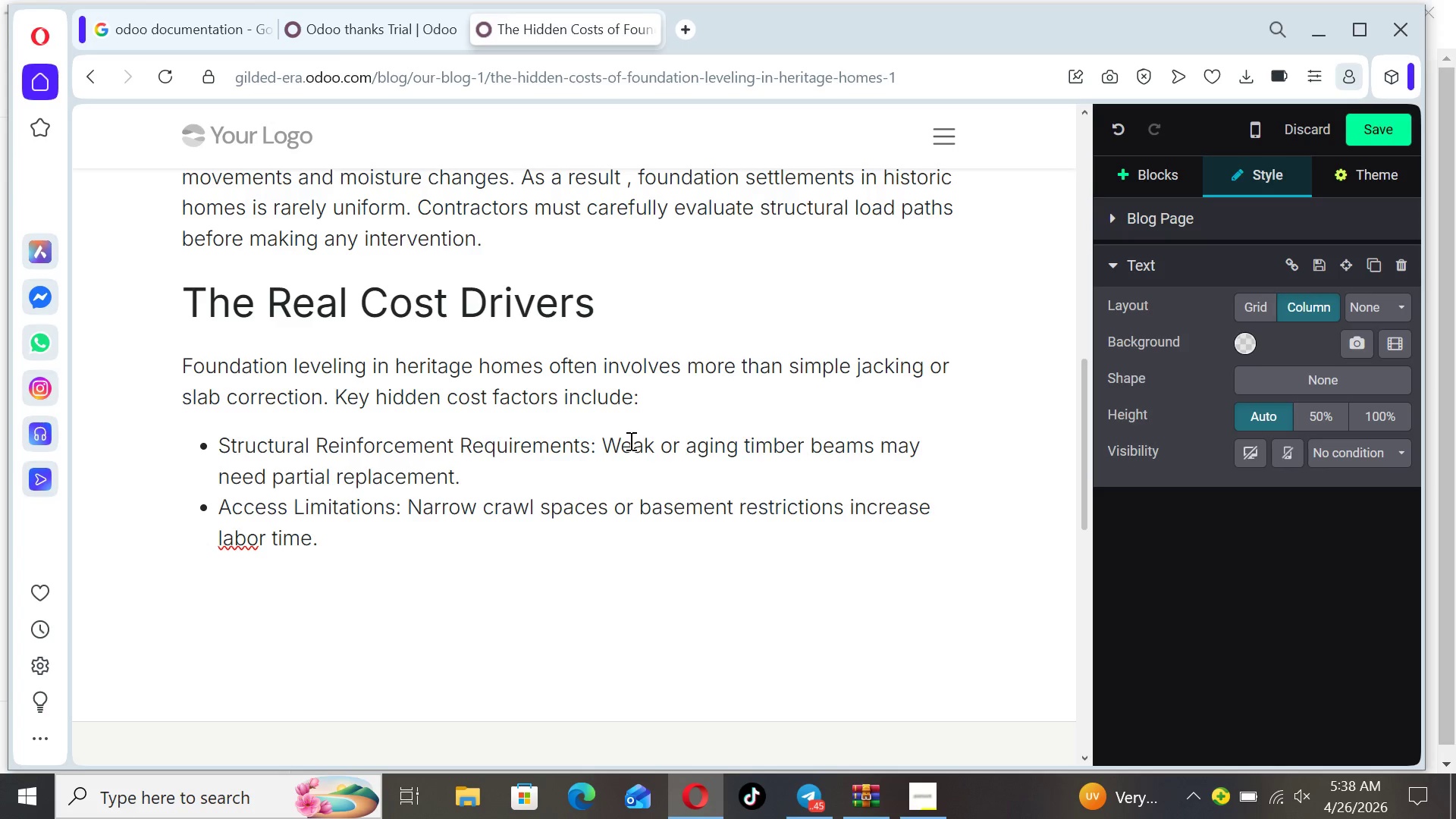 
wait(8.94)
 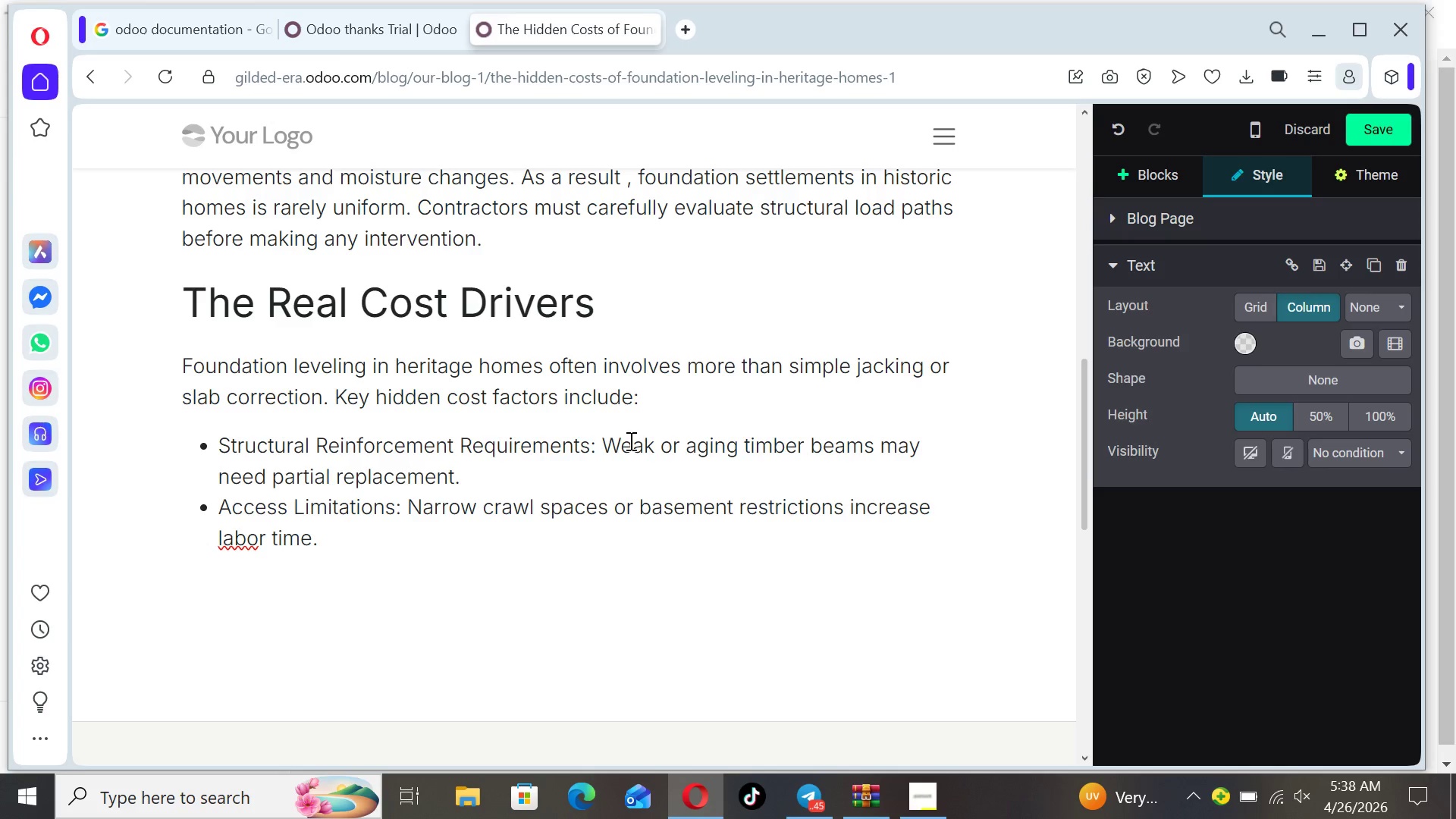 
key(Enter)
 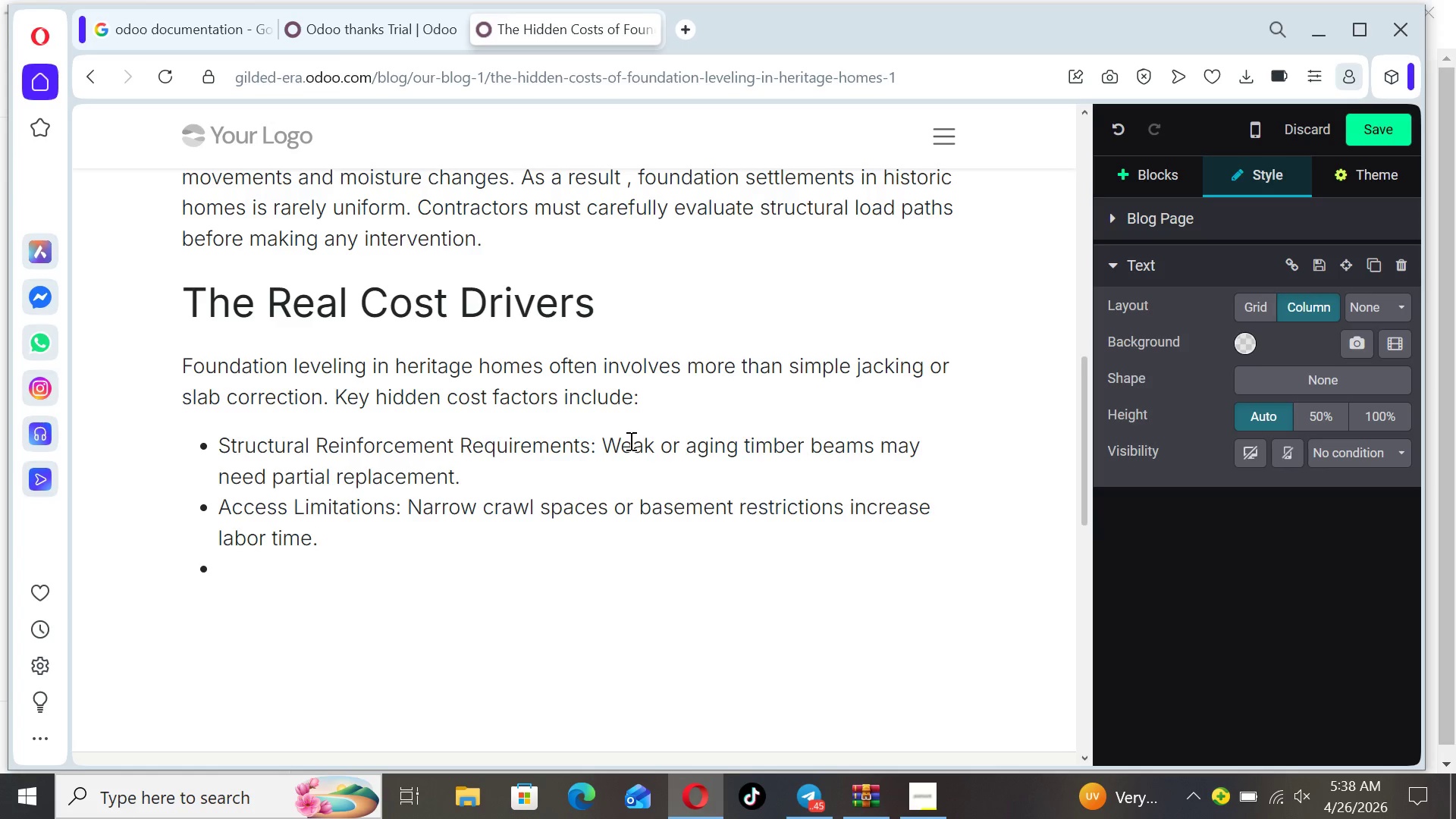 
key(CapsLock)
 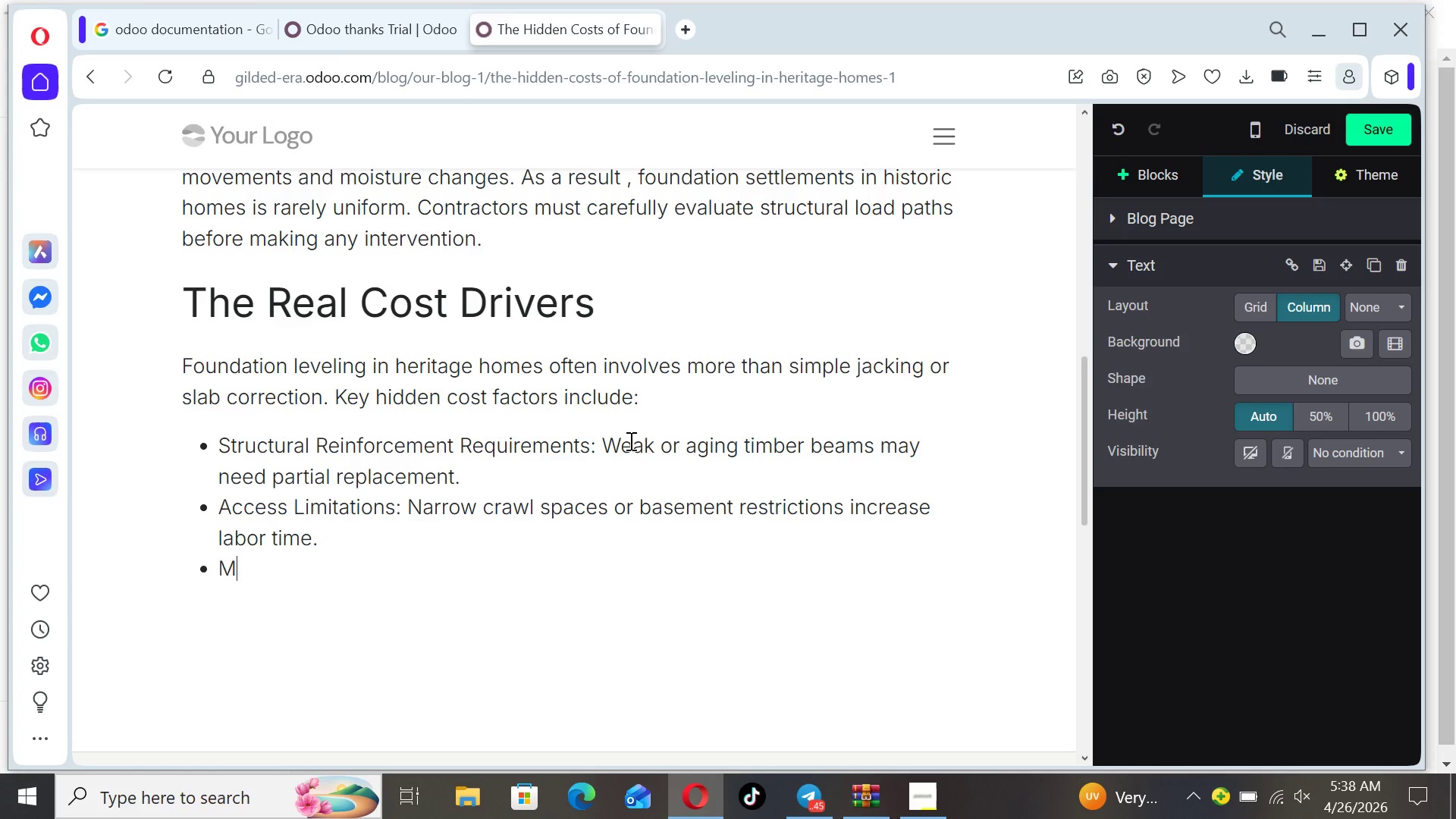 
key(M)
 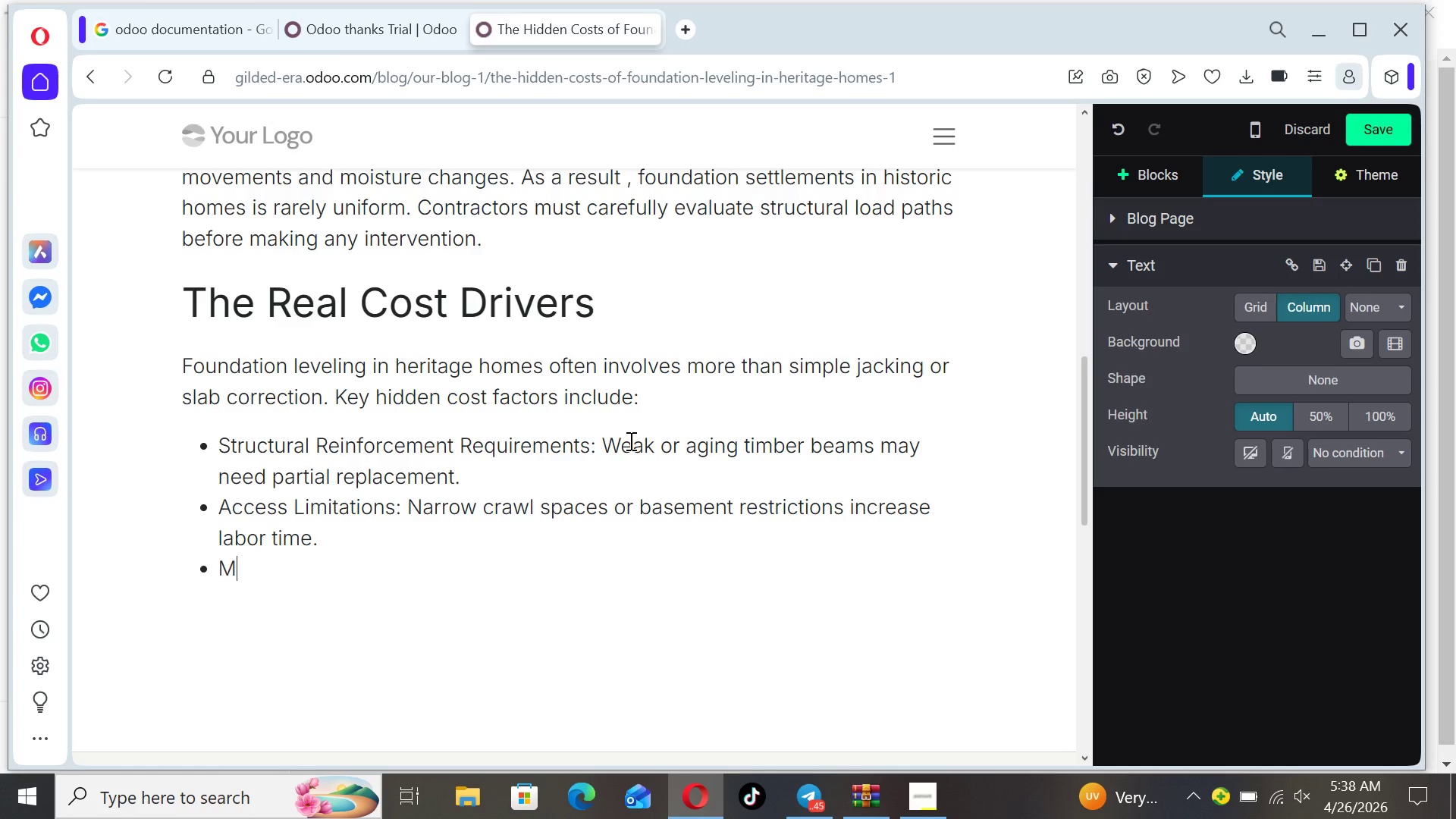 
key(CapsLock)
 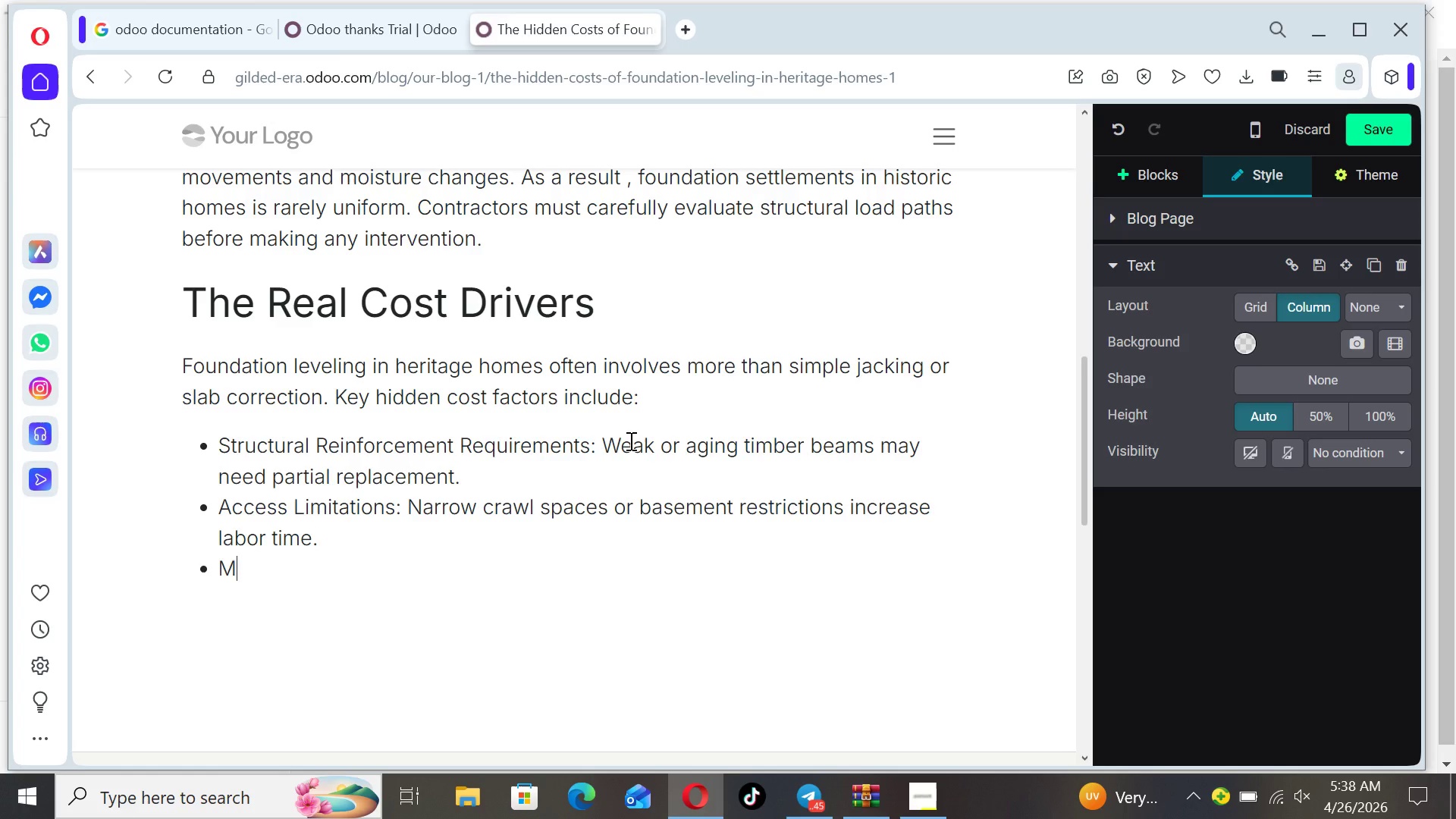 
type(aterial Matching)
 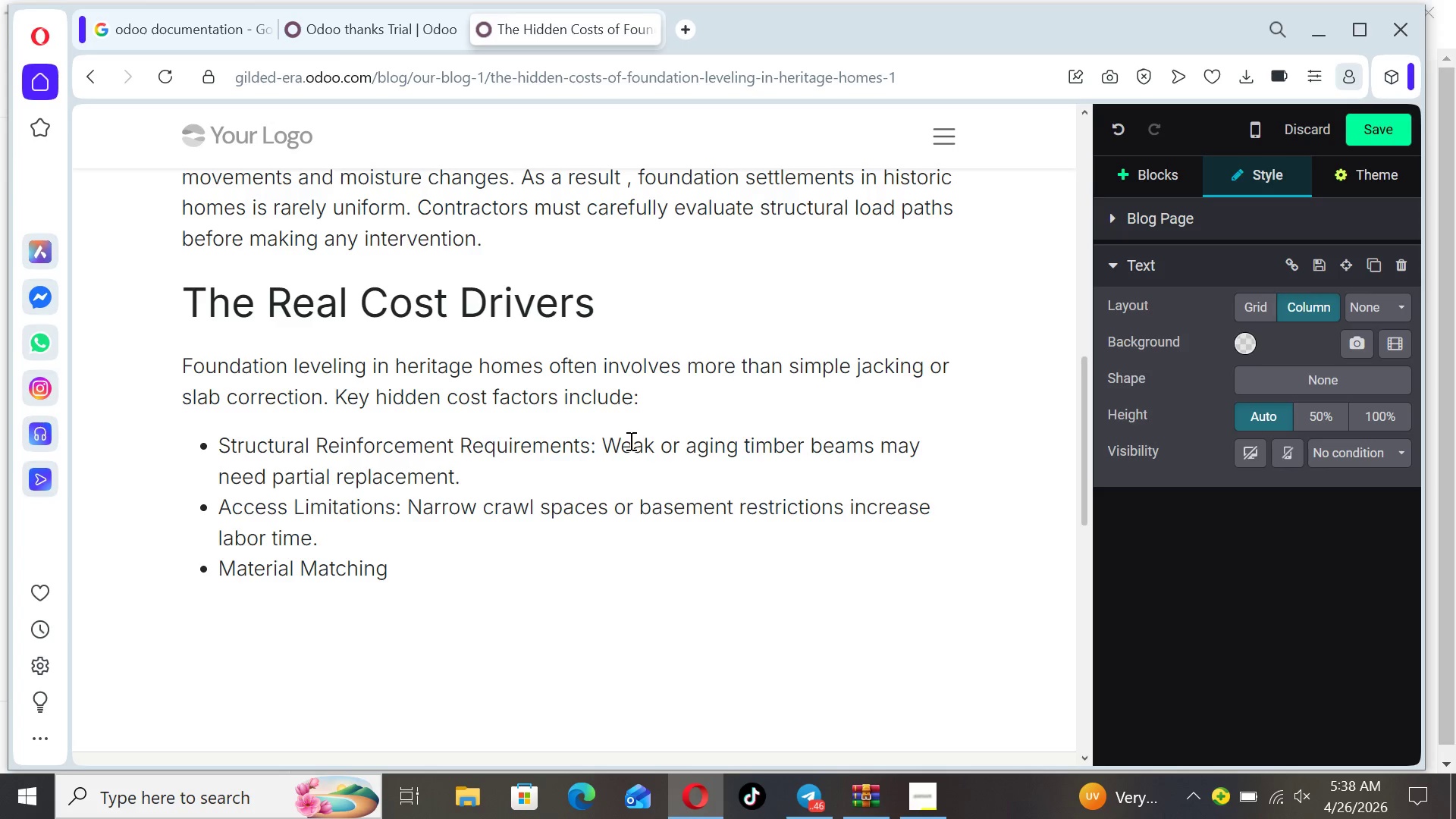 
key(Shift+ShiftLeft)
 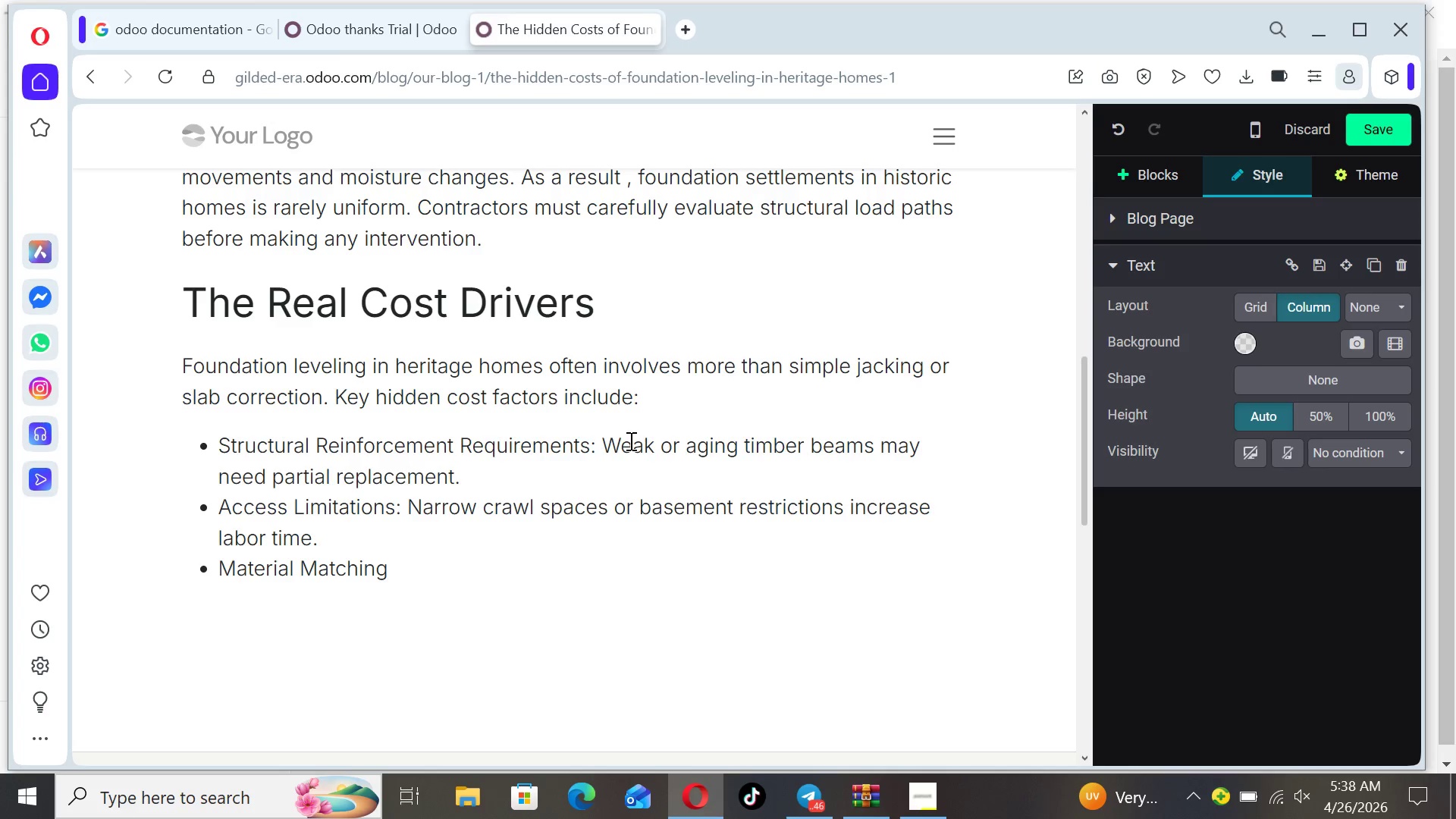 
key(Shift+Semicolon)
 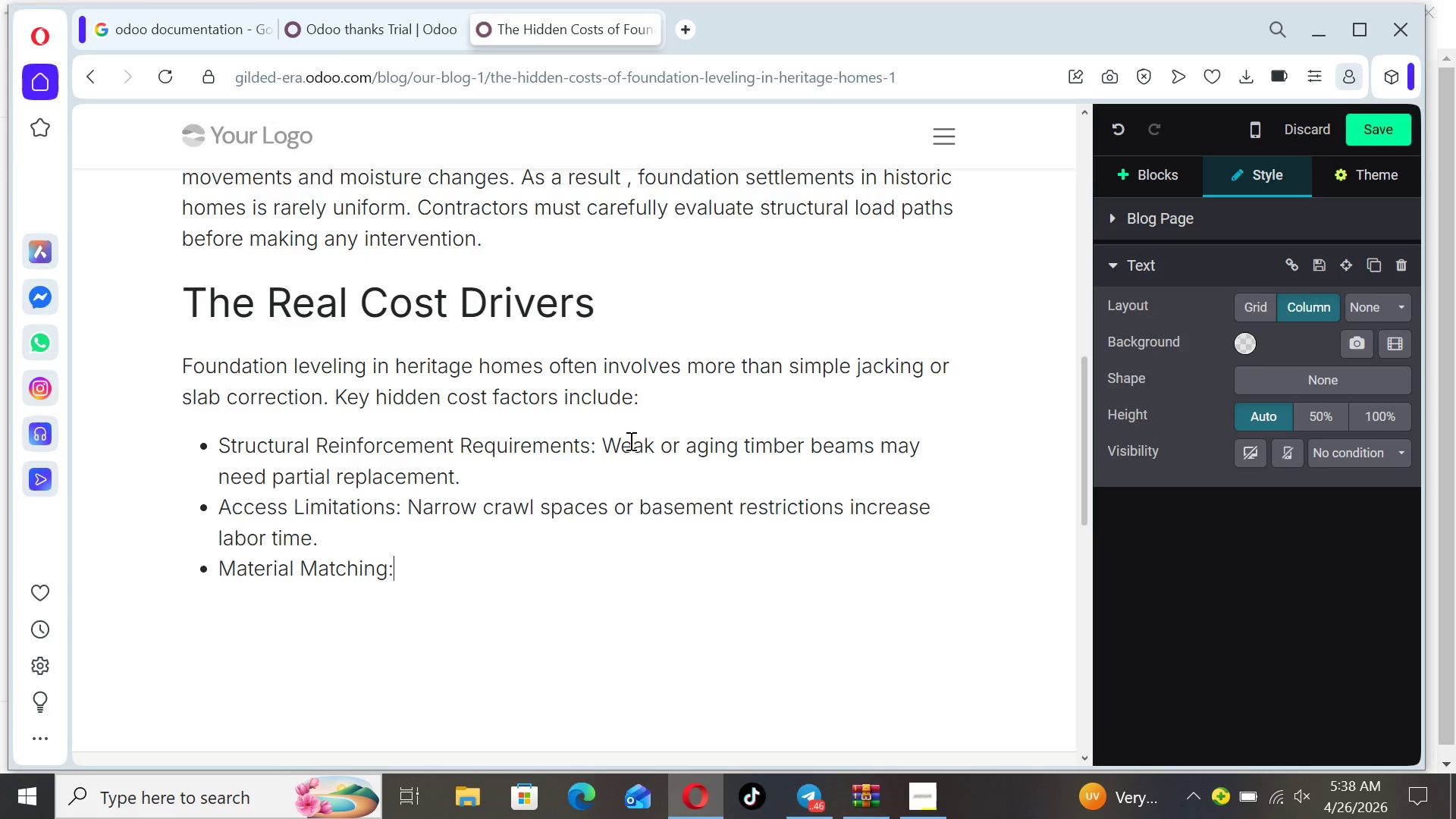 
key(Space)
 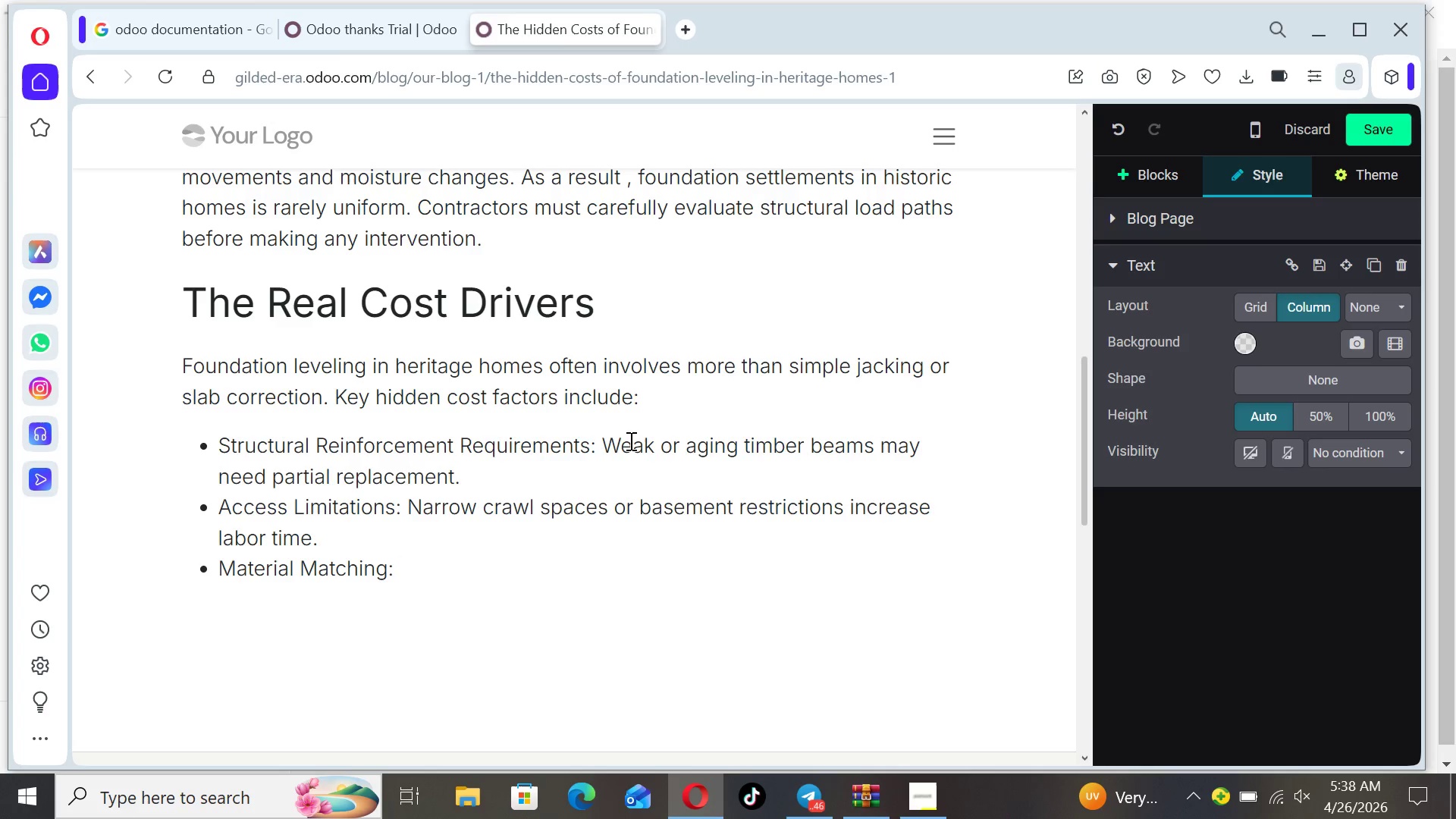 
type(Restoration grade materials are )
 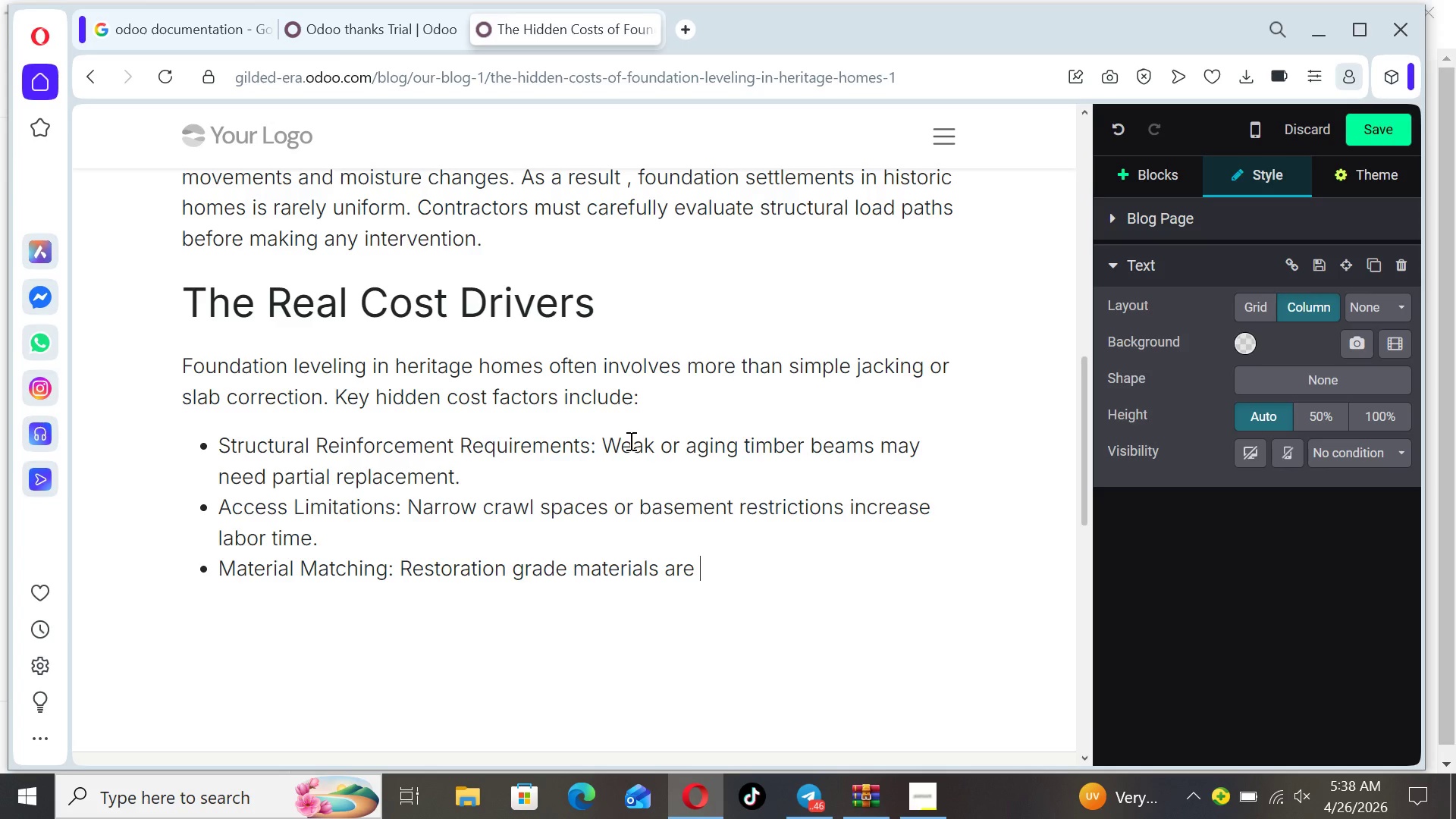 
type(required o)
key(Backspace)
type(to maintain )
 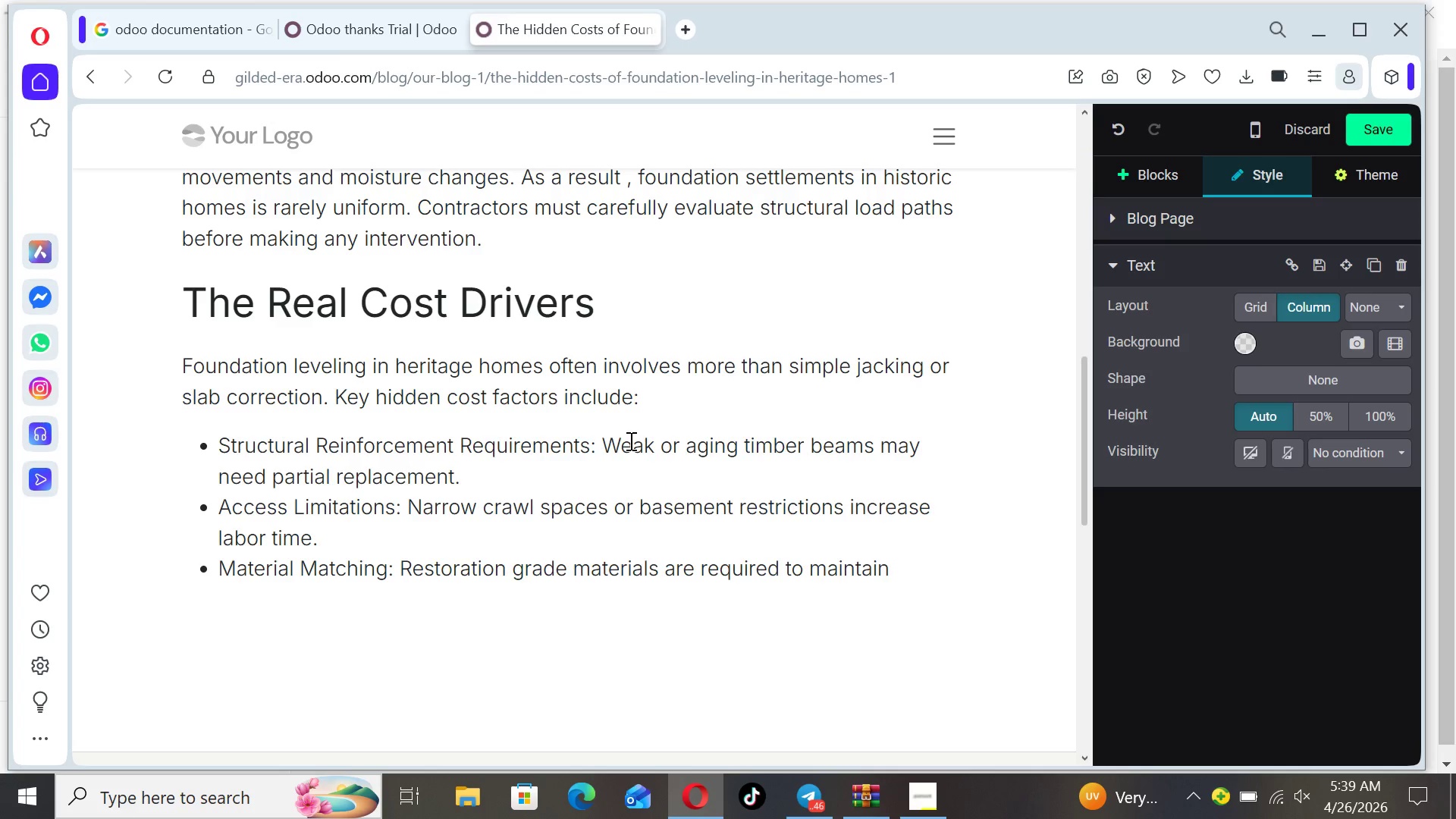 
wait(6.56)
 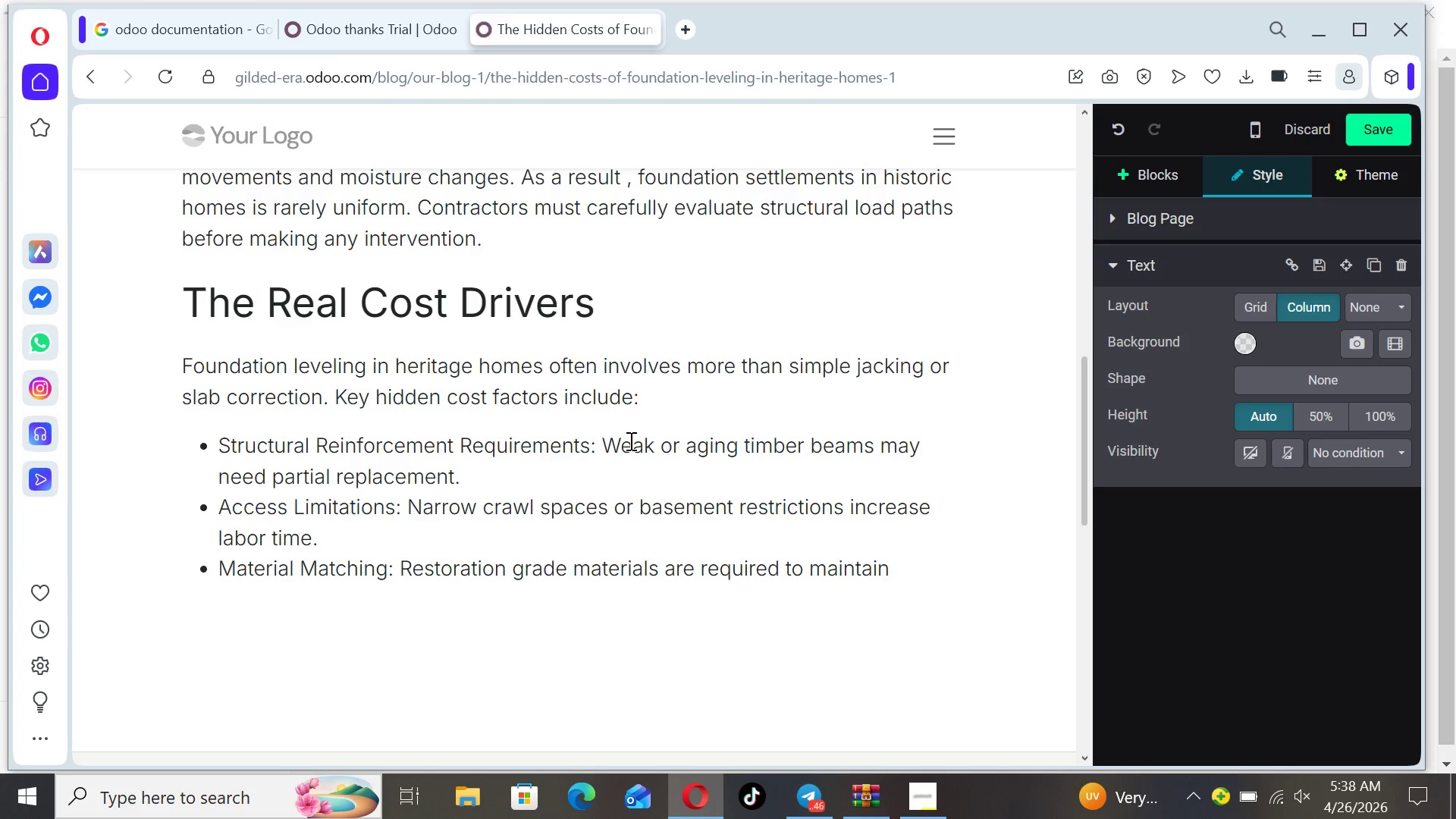 
type(historical aut)
 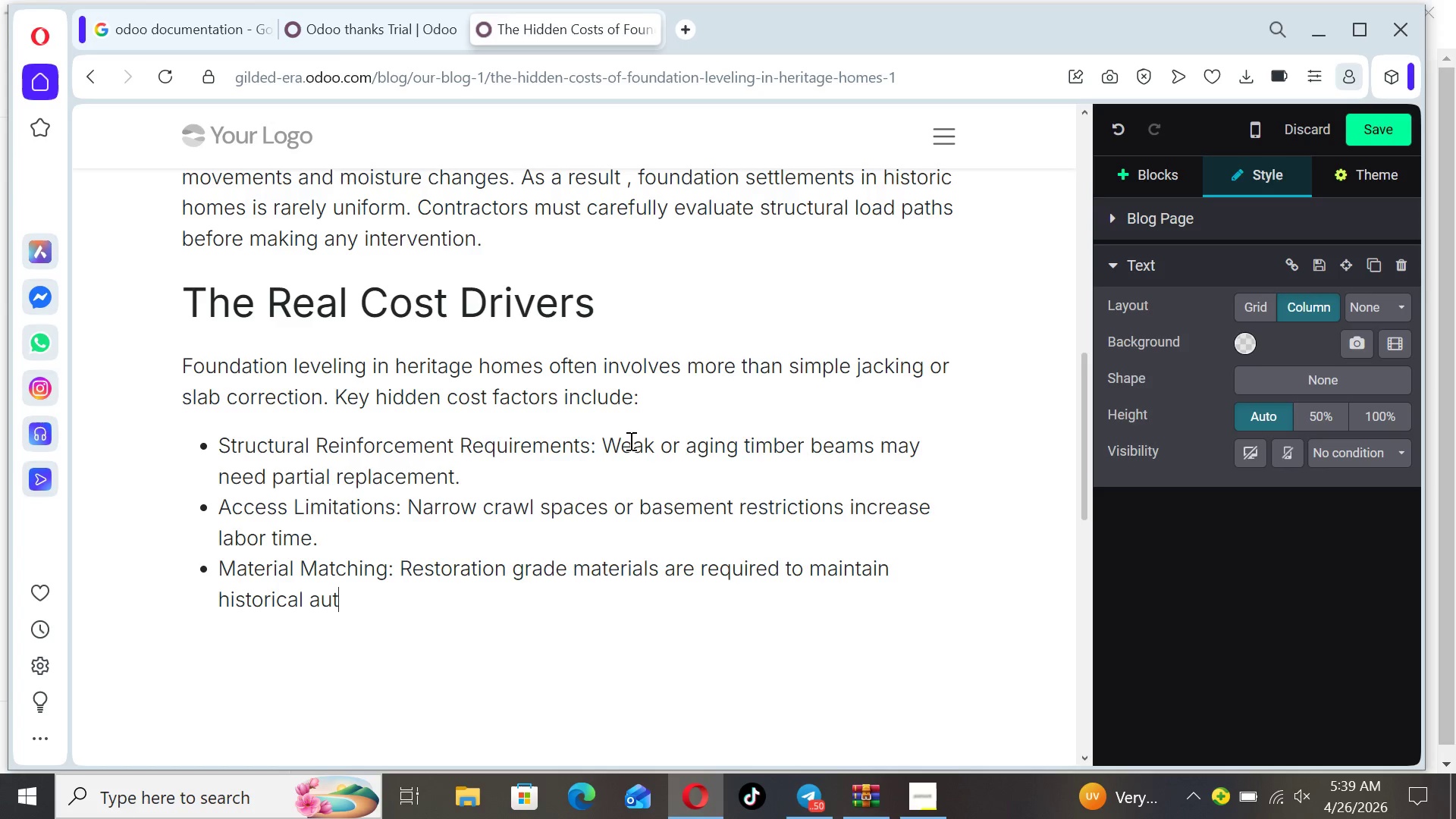 
type(hent)
 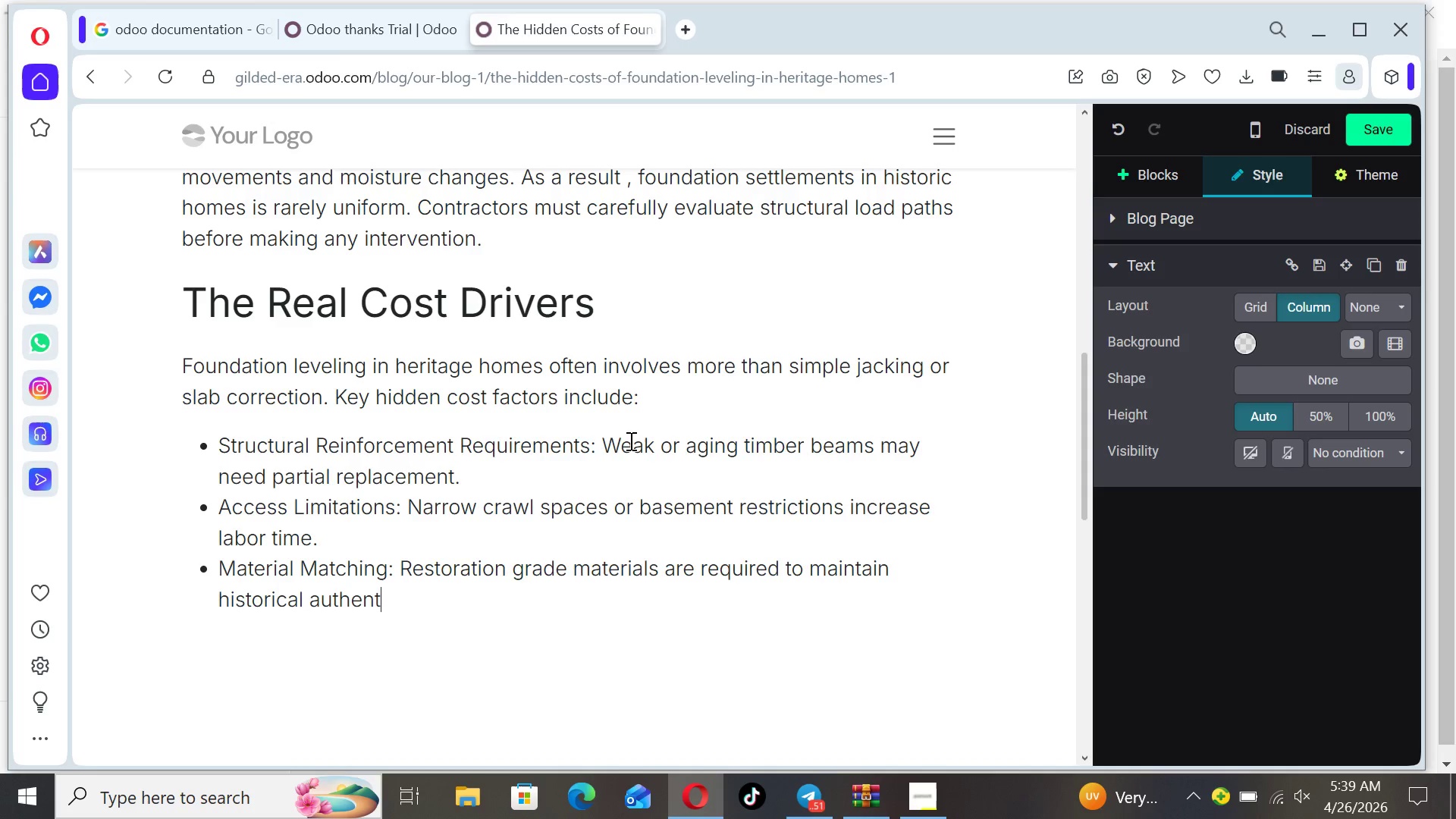 
type(icity.)
 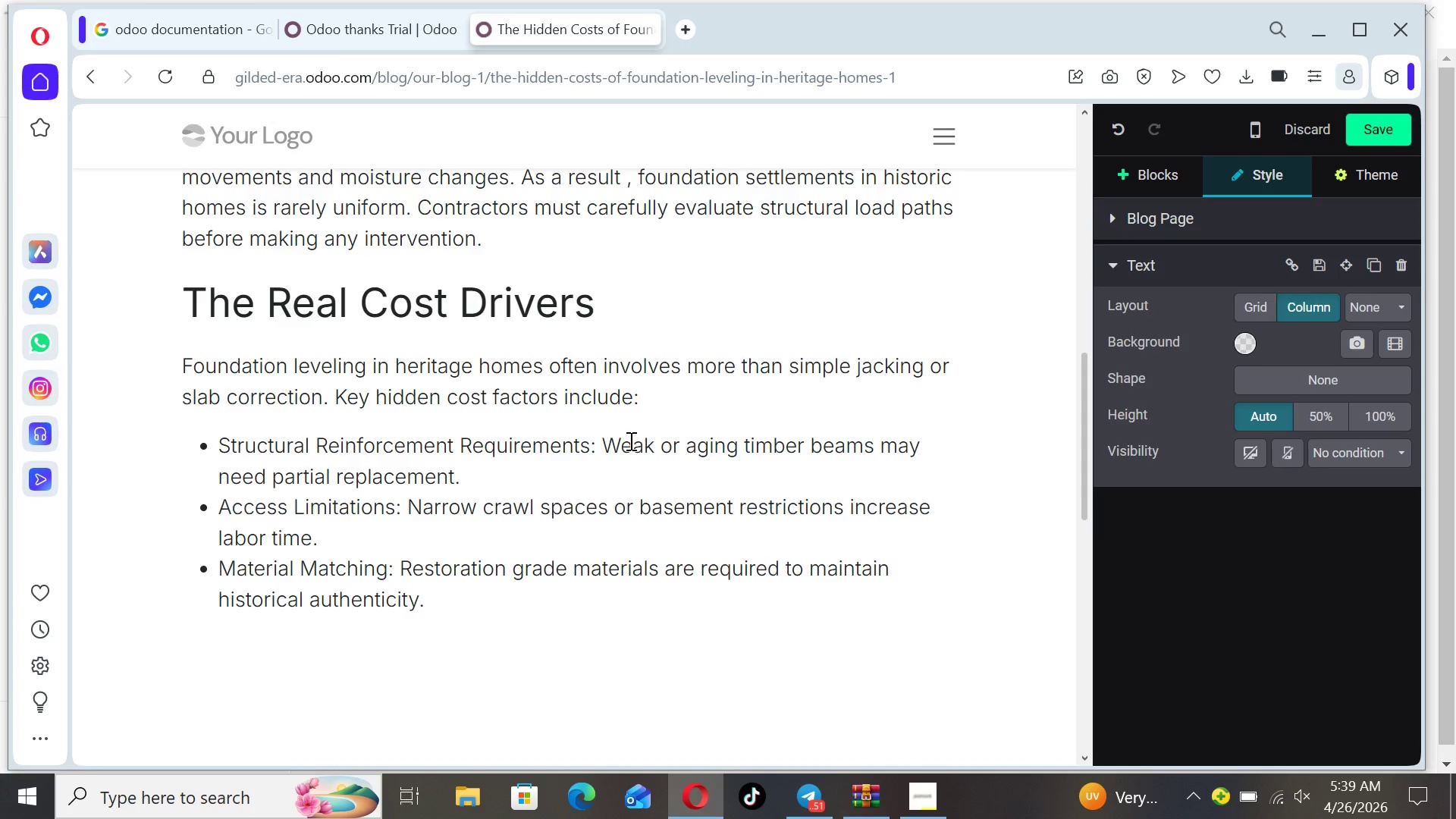 
key(Enter)
 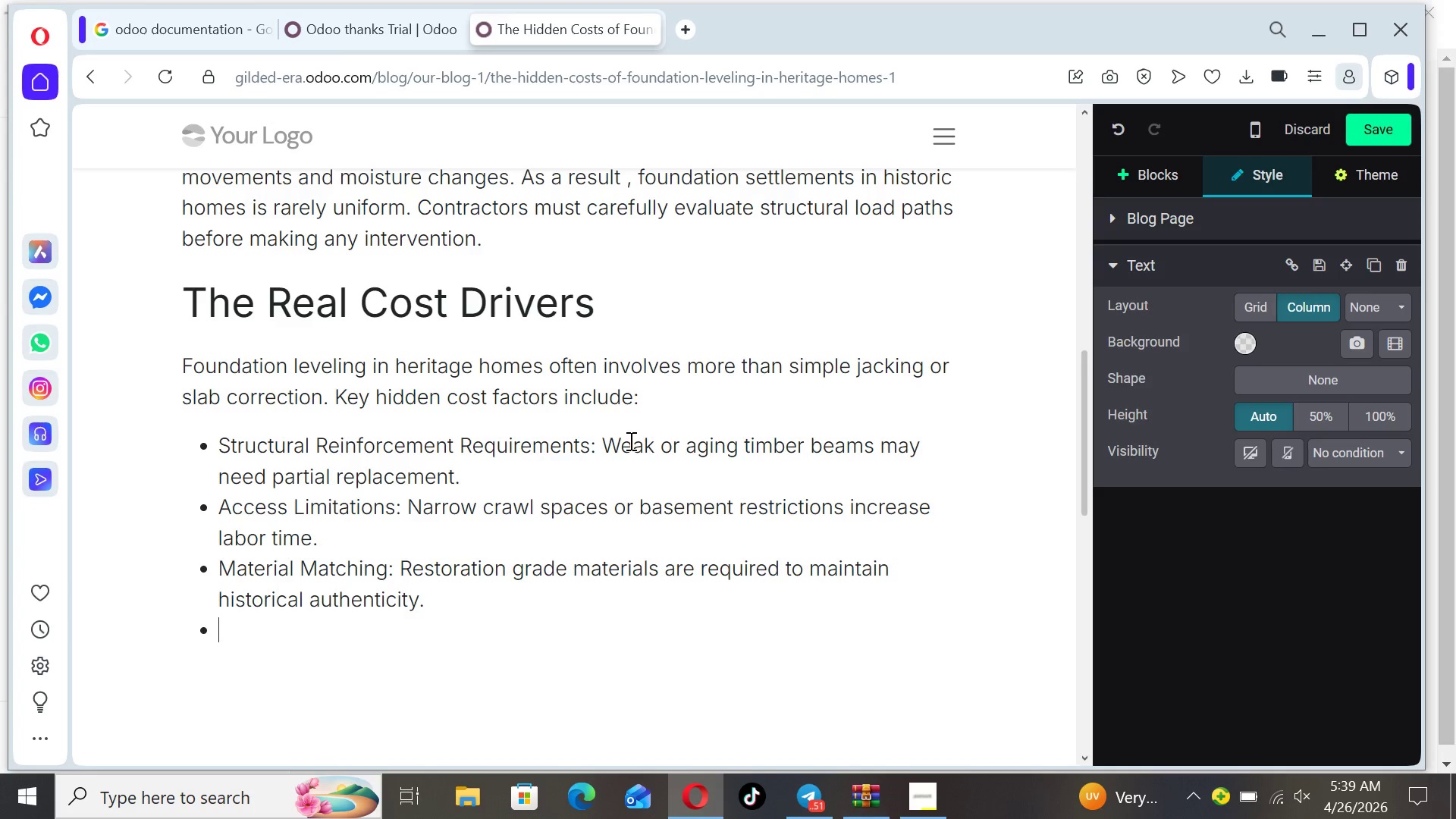 
type(Permit an)
 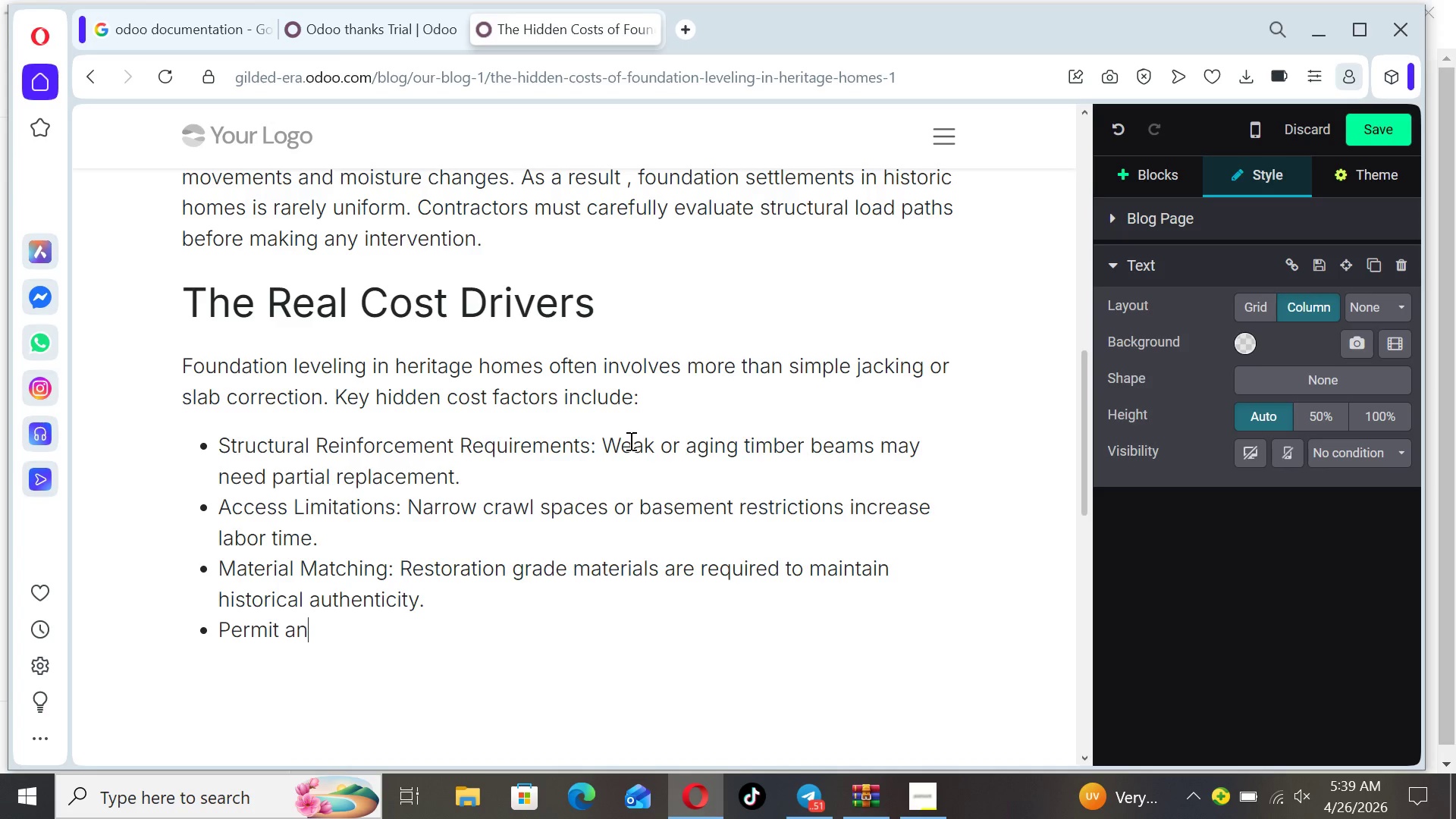 
wait(7.7)
 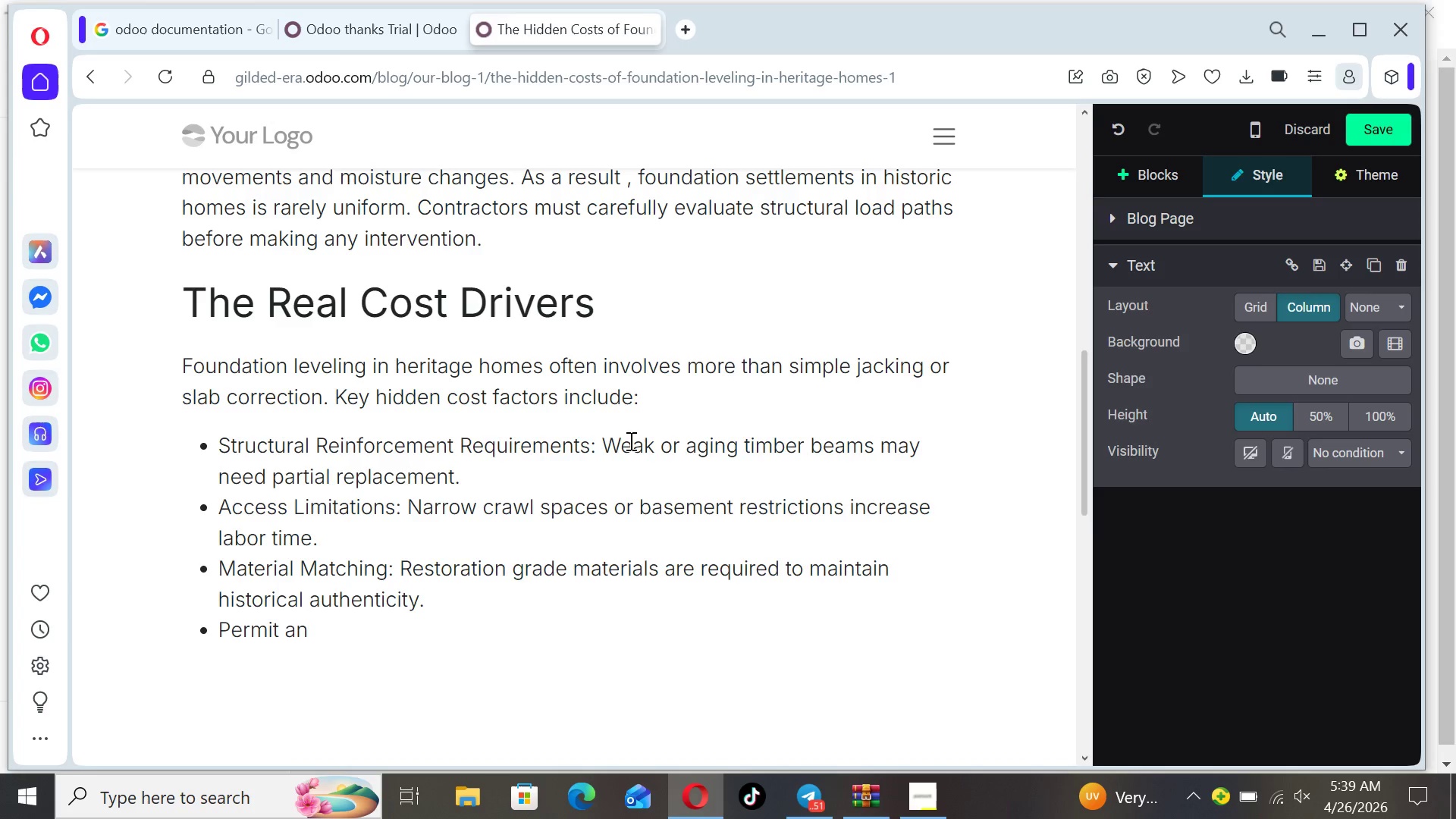 
key(Tab)
 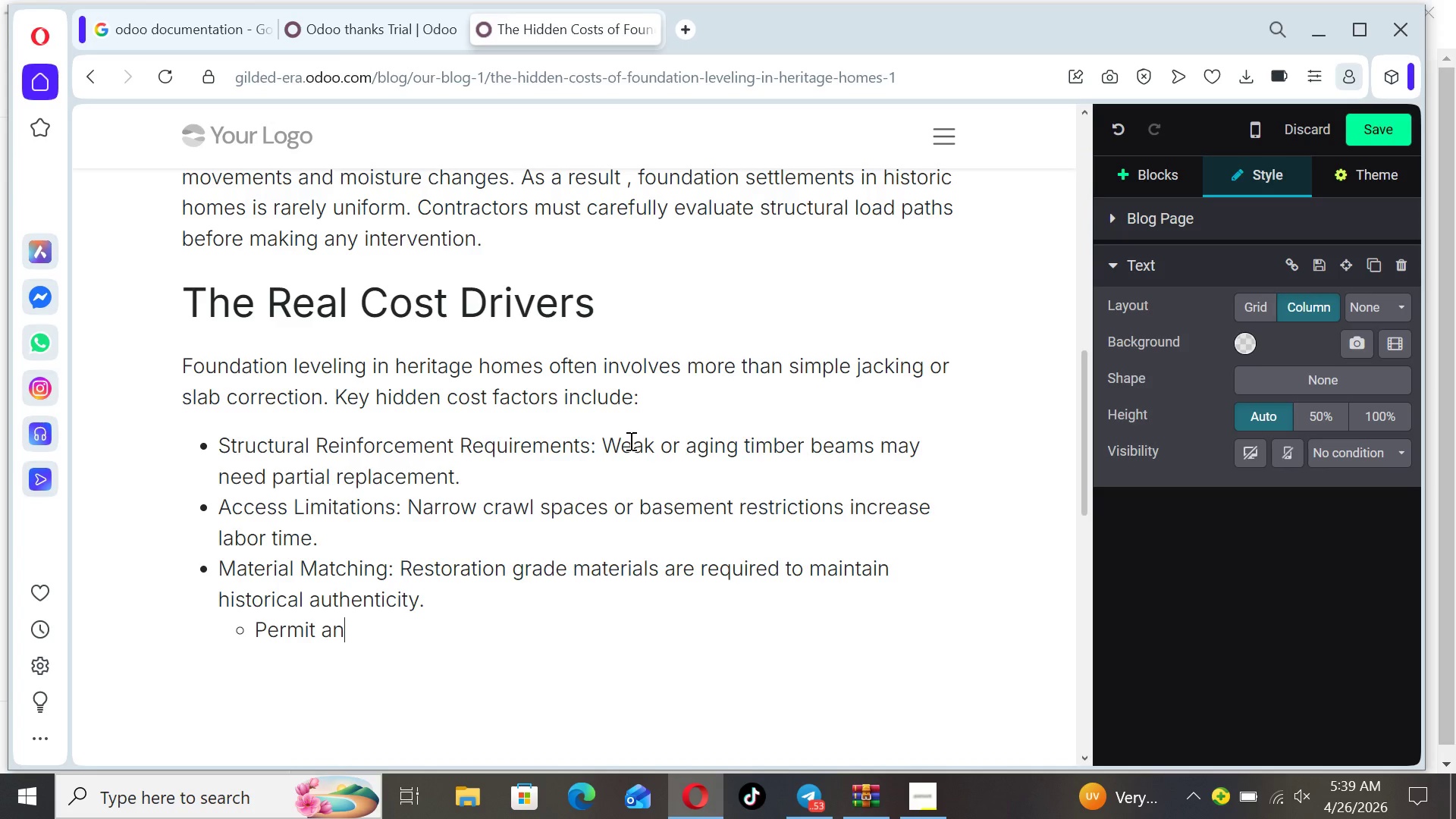 
wait(7.62)
 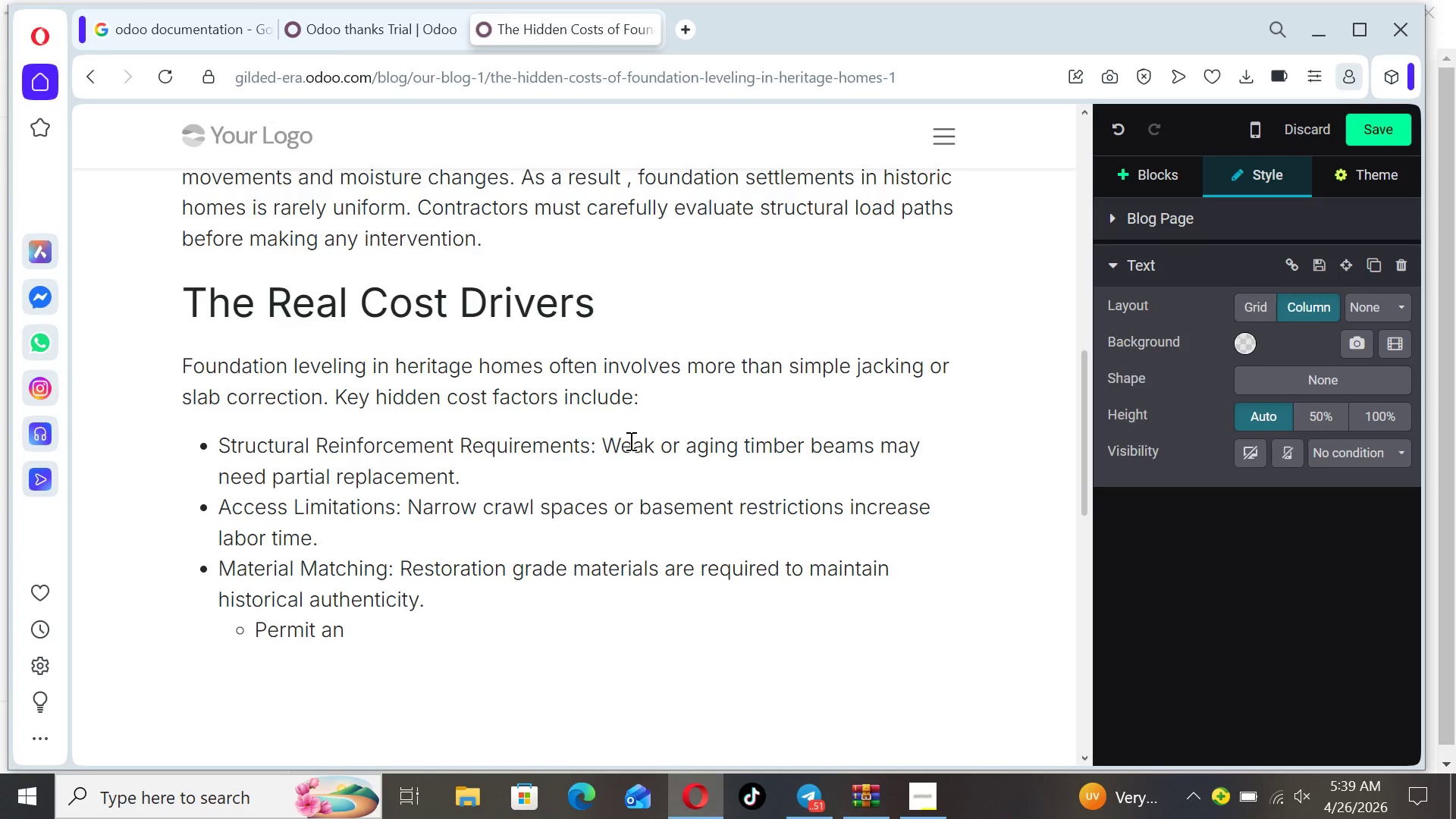 
type(d Compliance Fees )
key(Backspace)
type(: Heritage pree)
key(Backspace)
type(servation  )
key(Backspace)
 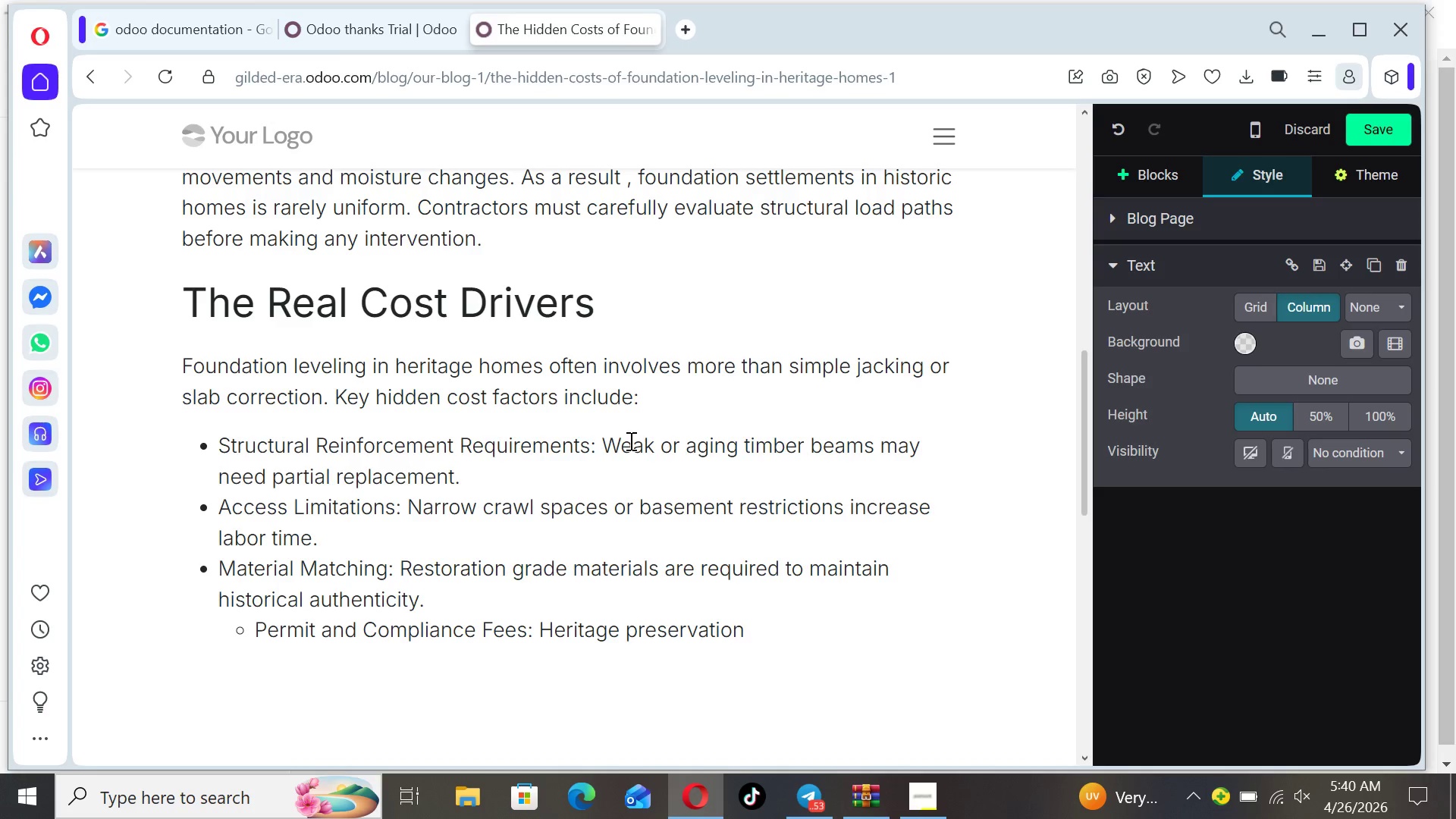 
type(regulations can add complexity adn)
key(Backspace)
key(Backspace)
type(nd cost.)
 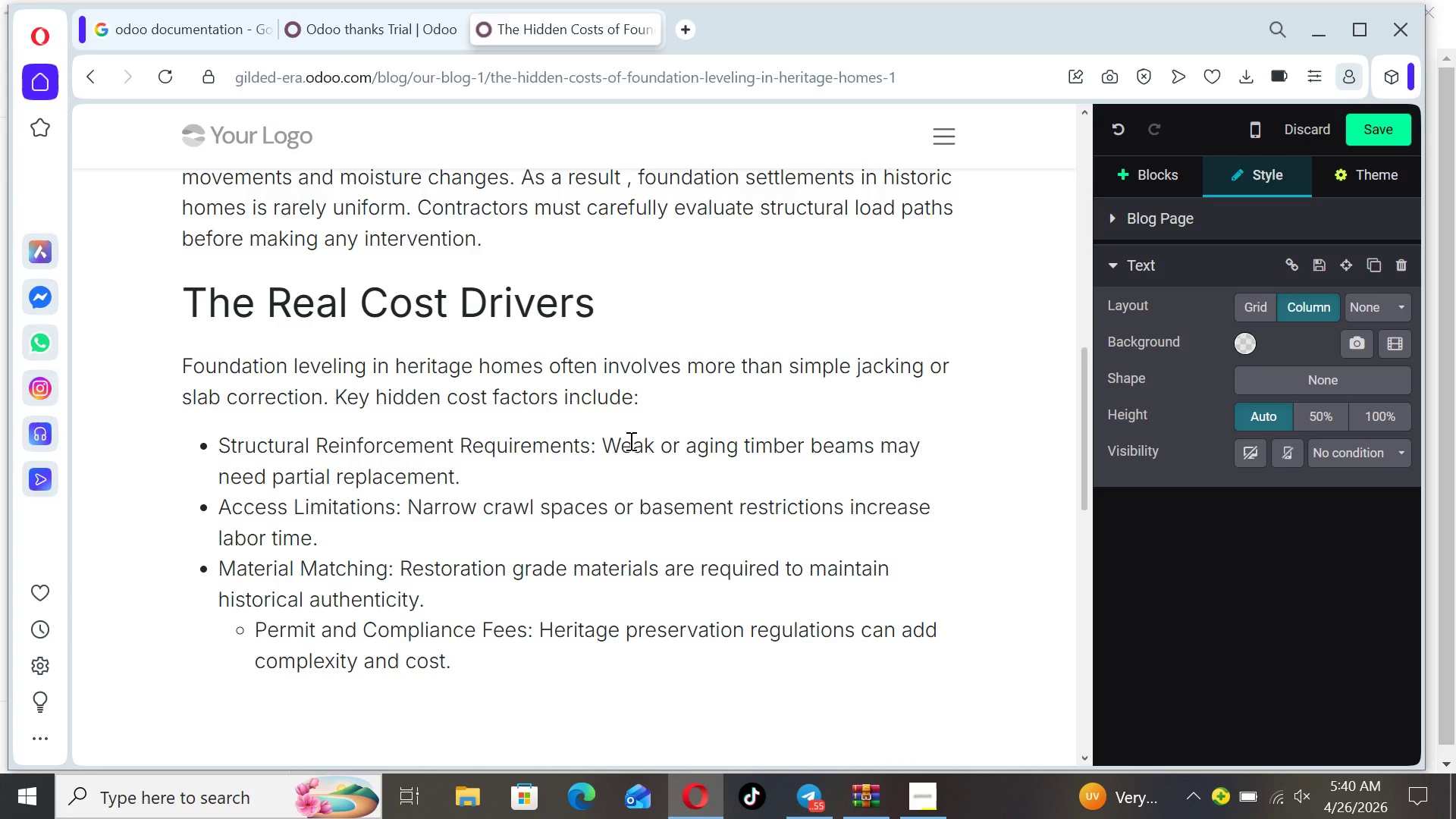 
key(Enter)
 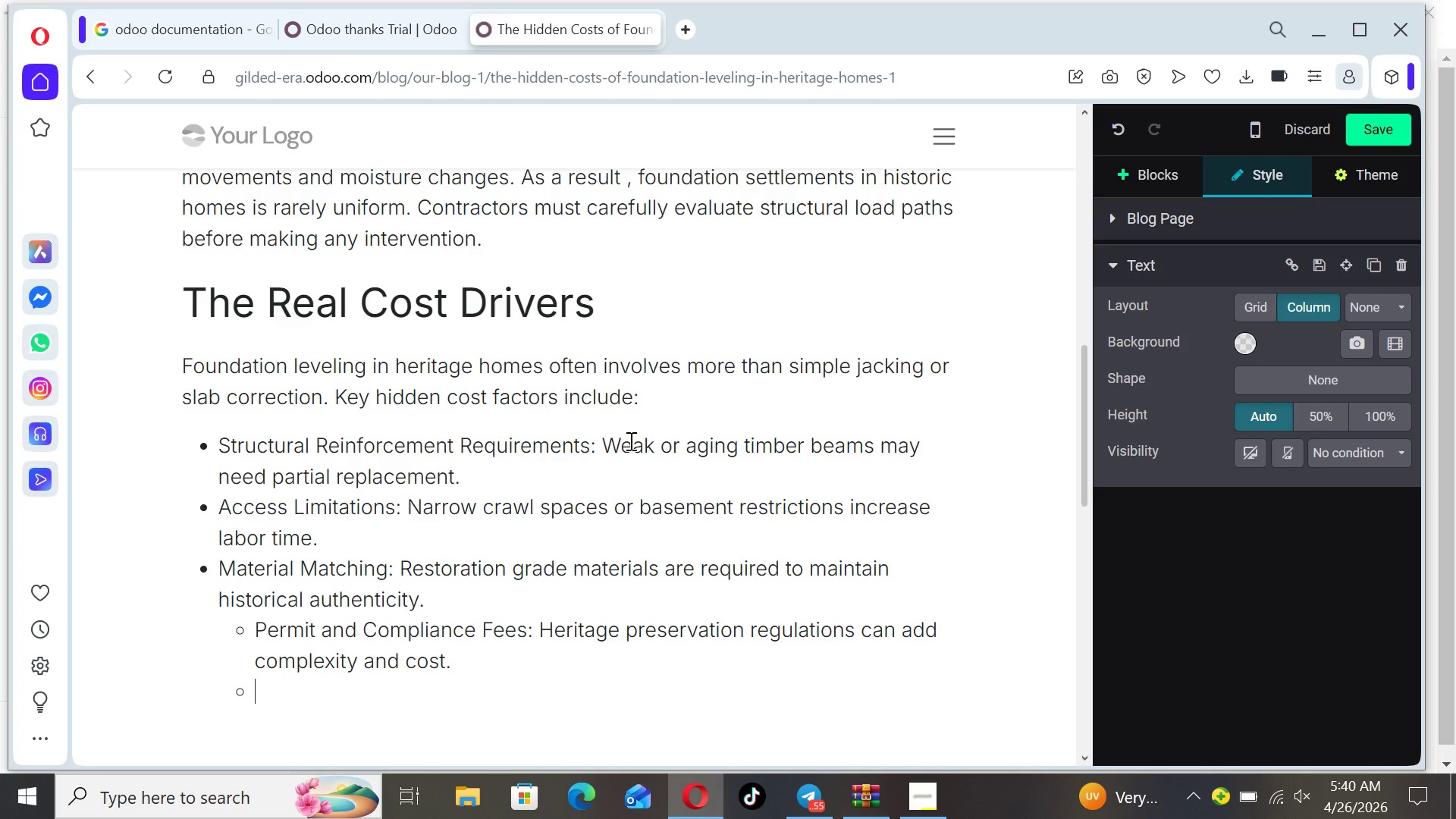 
key(Backspace)
 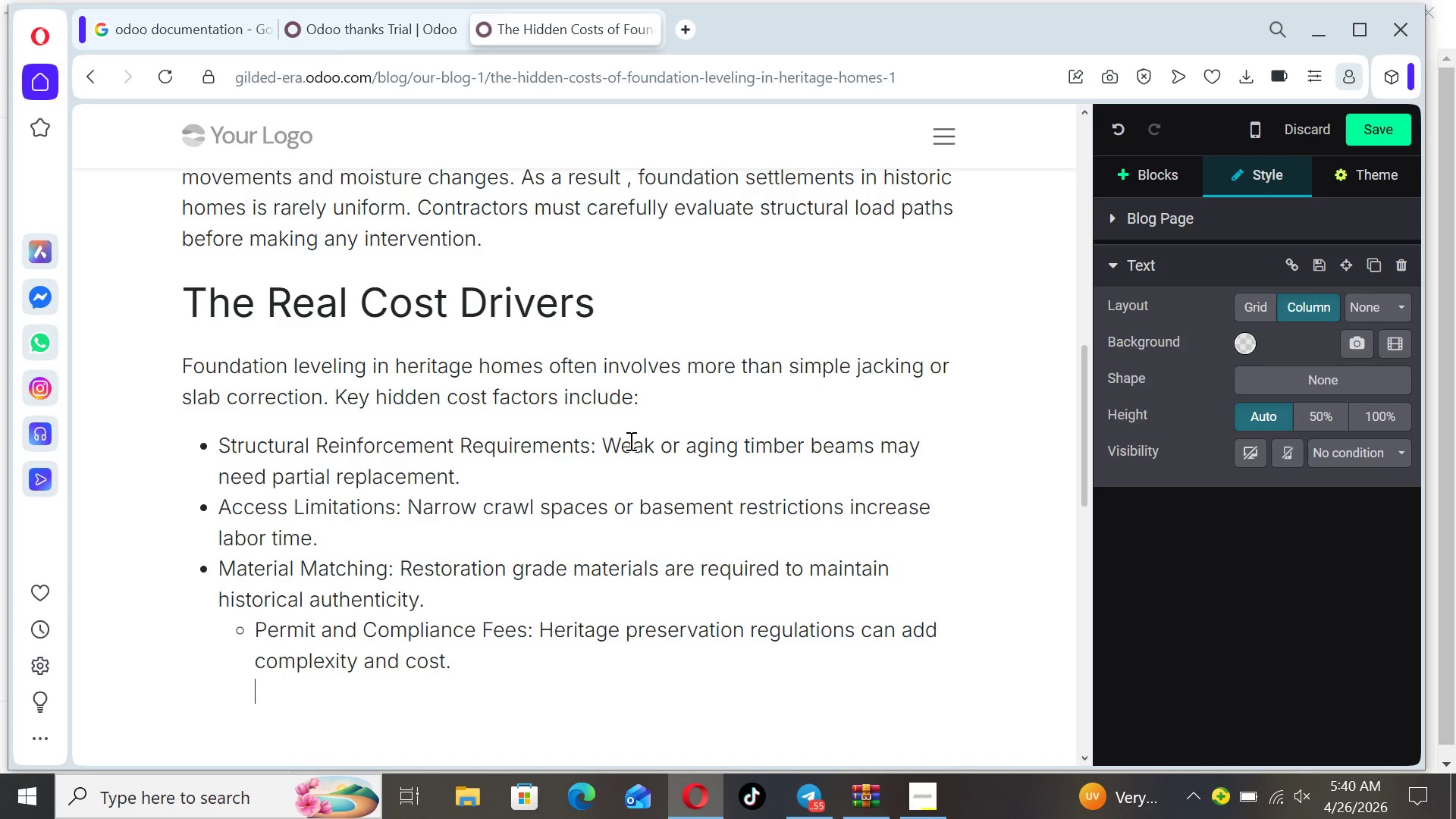 
key(ArrowUp)
 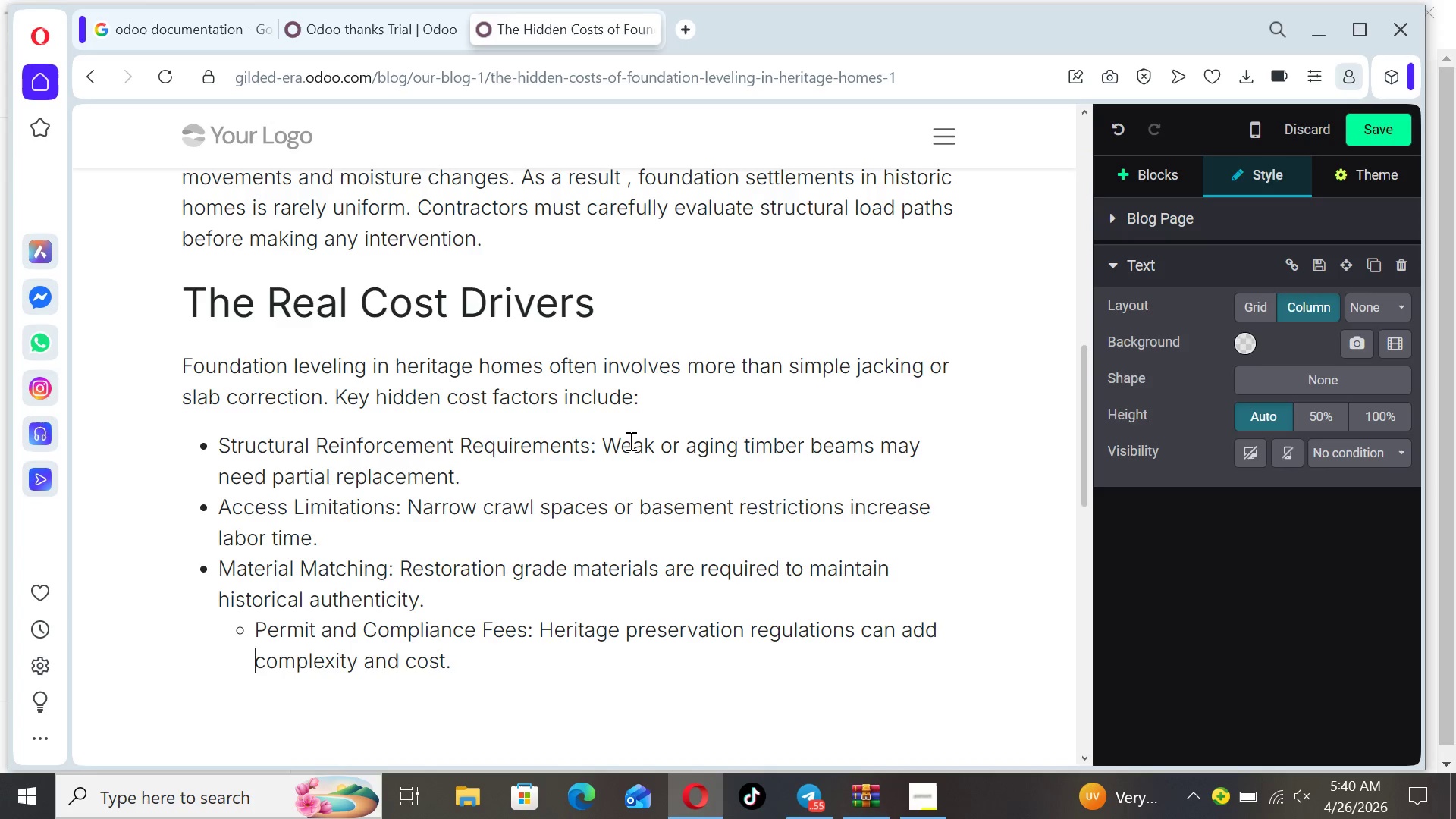 
key(ArrowUp)
 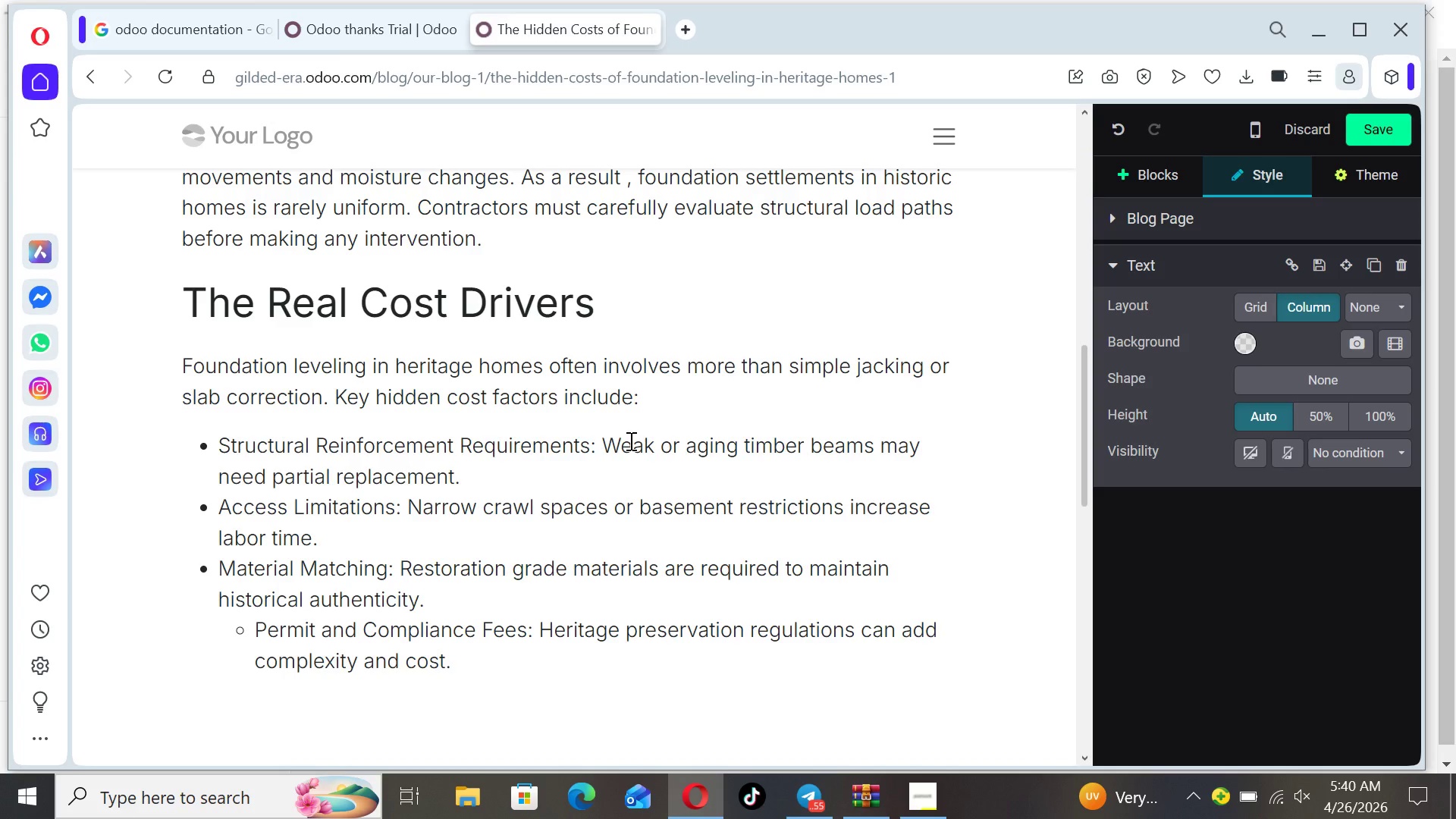 
key(Backspace)
 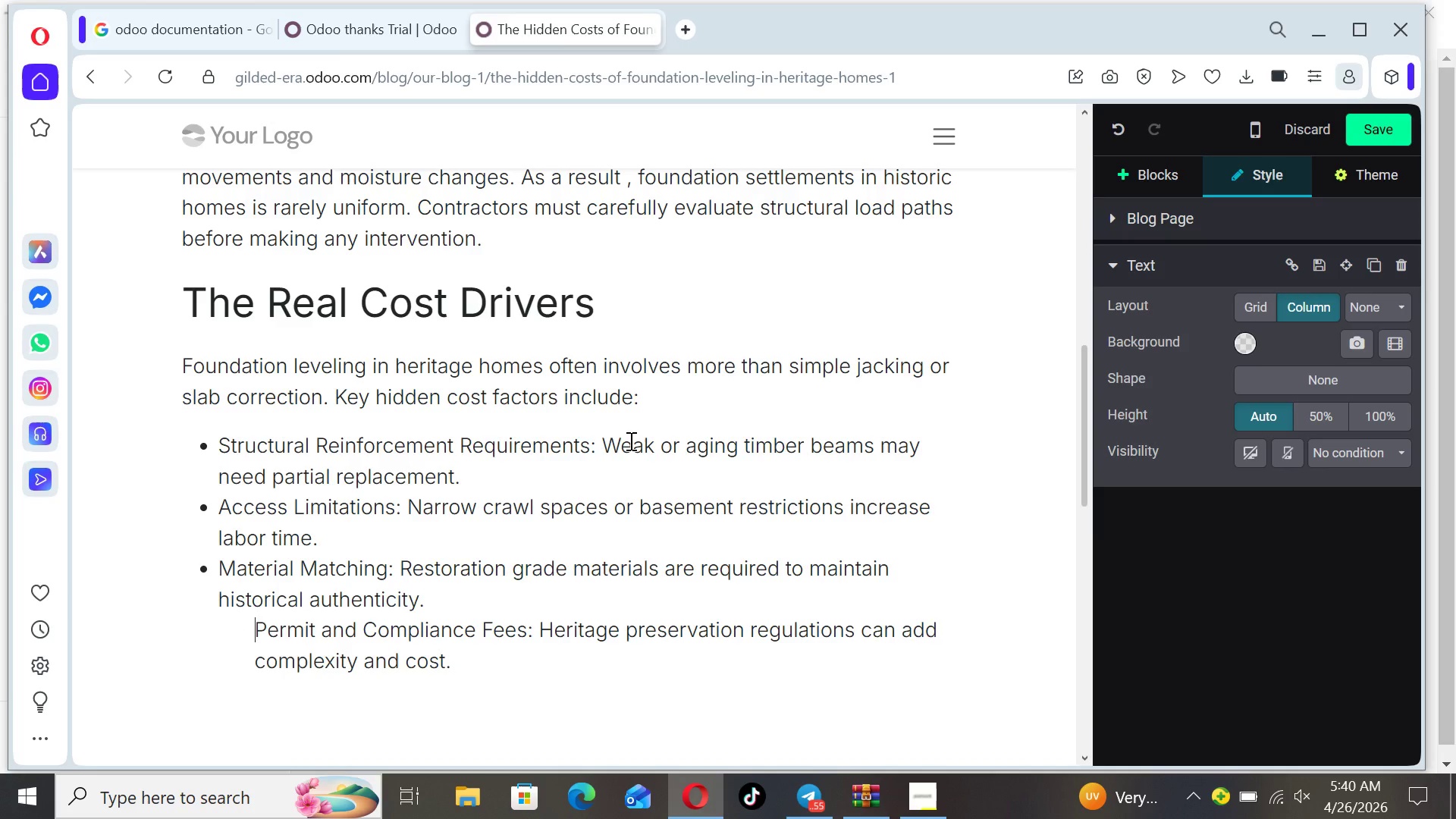 
key(Backspace)
 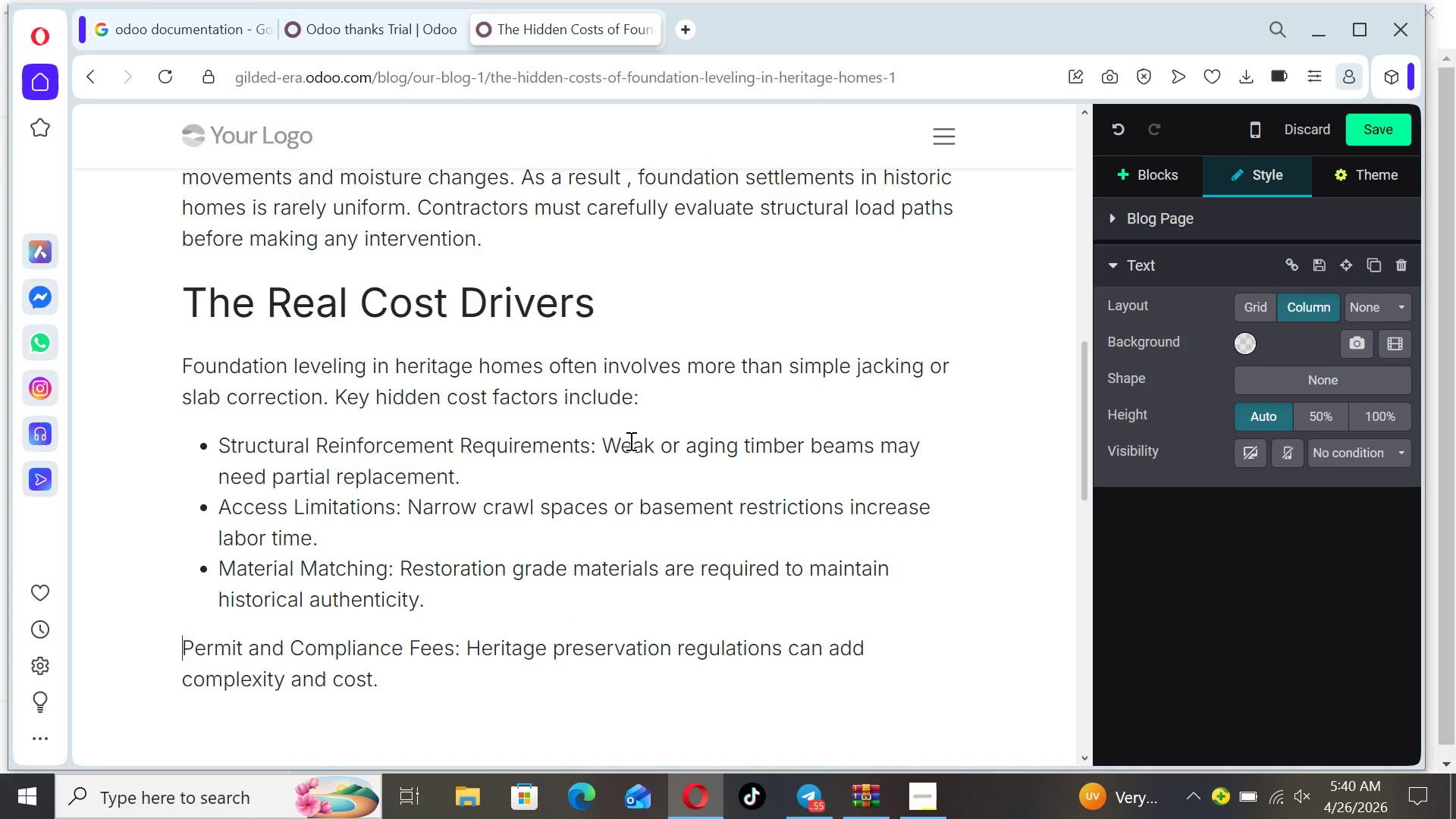 
key(Backspace)
 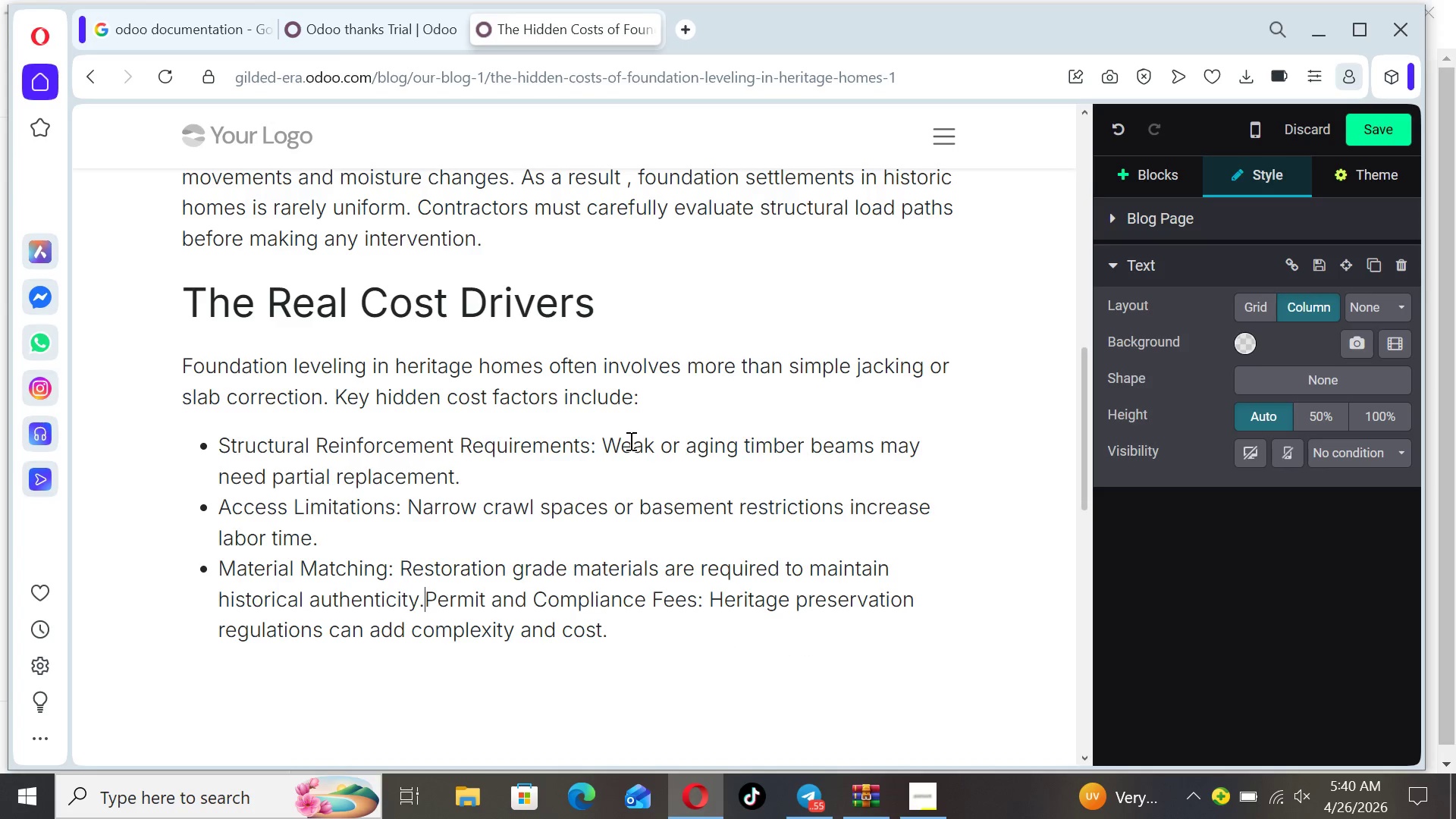 
key(Enter)
 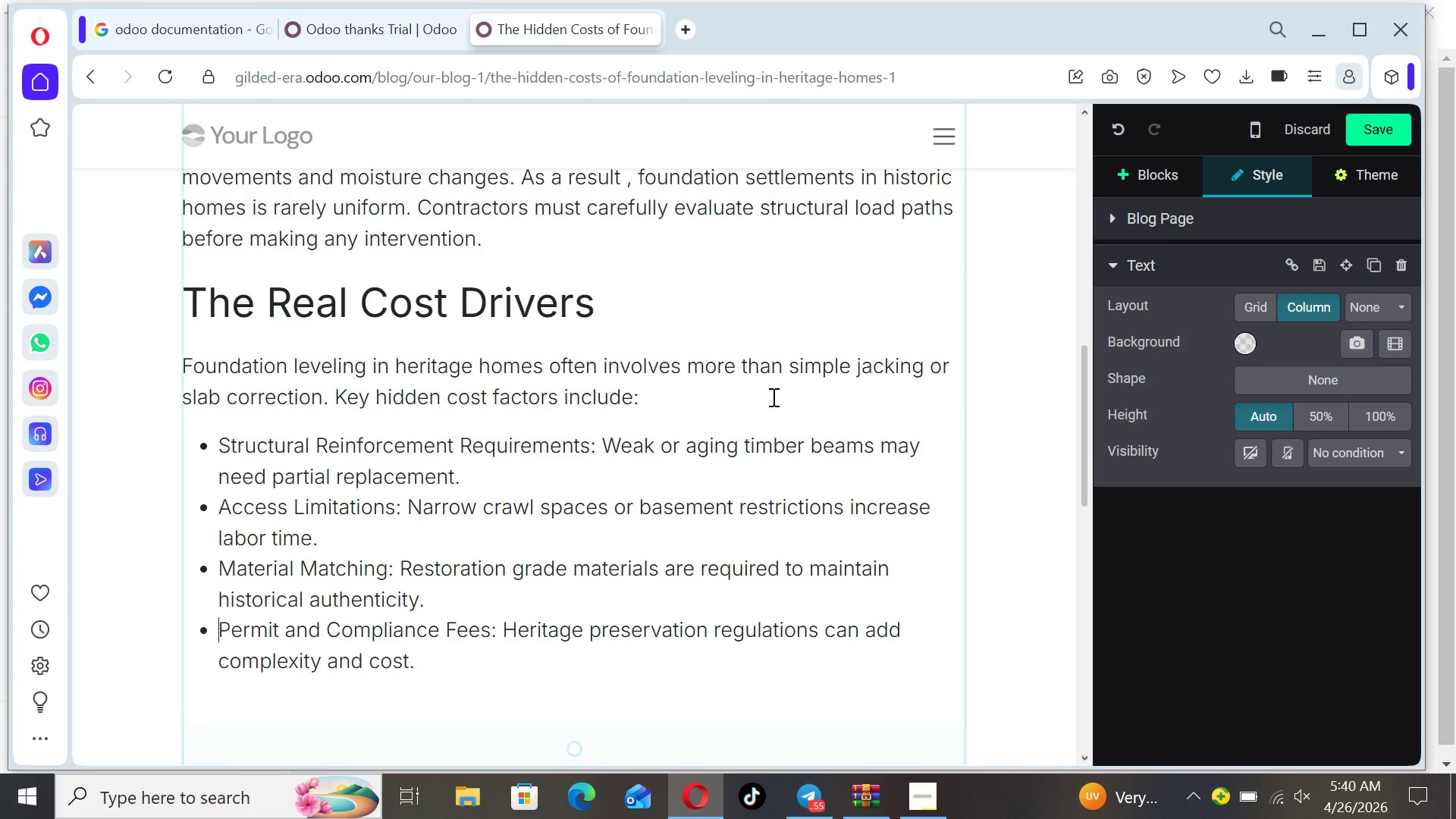 
wait(5.78)
 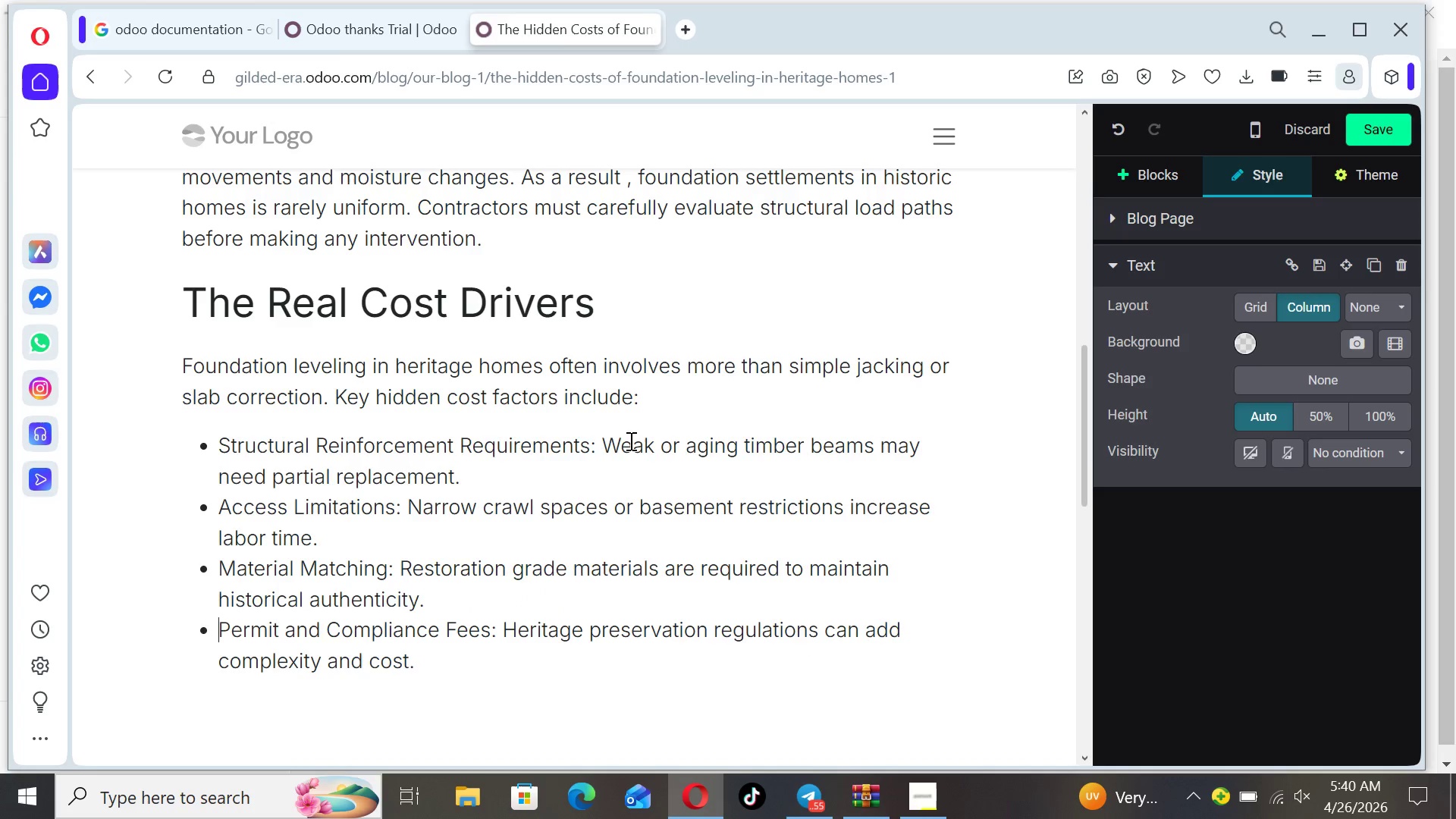 
left_click([432, 662])
 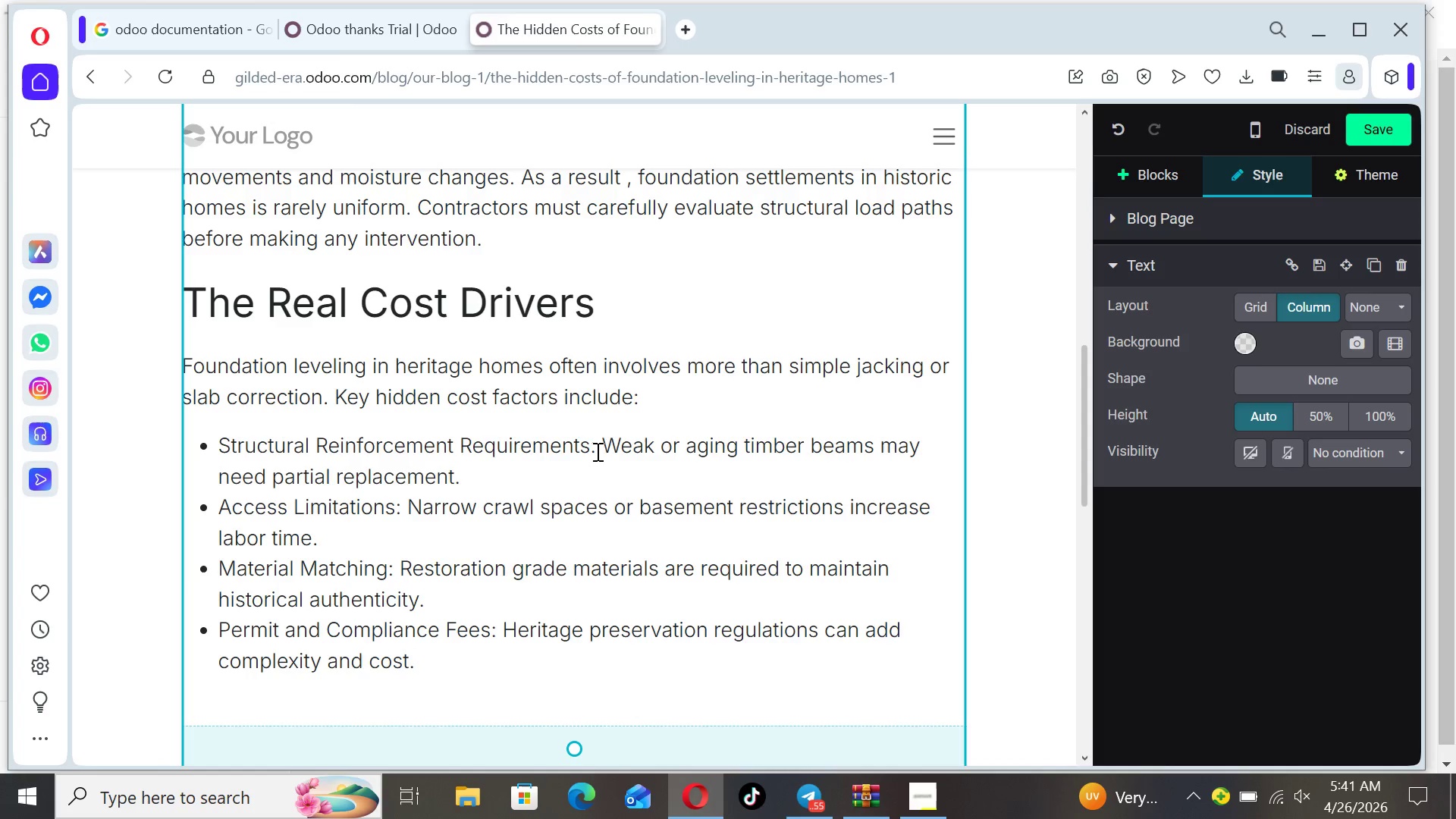 
left_click_drag(start_coordinate=[599, 449], to_coordinate=[221, 451])
 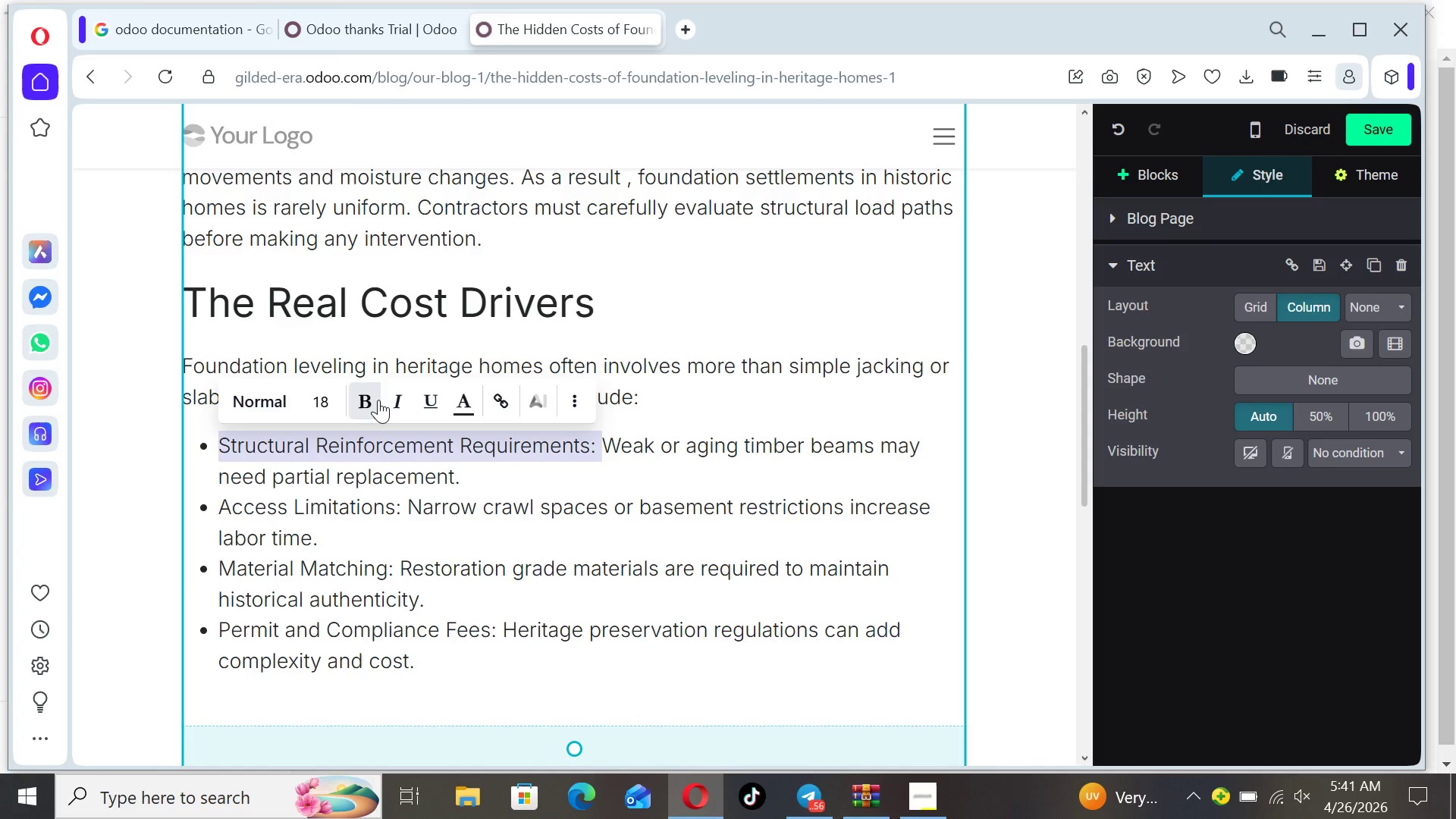 
left_click([378, 400])
 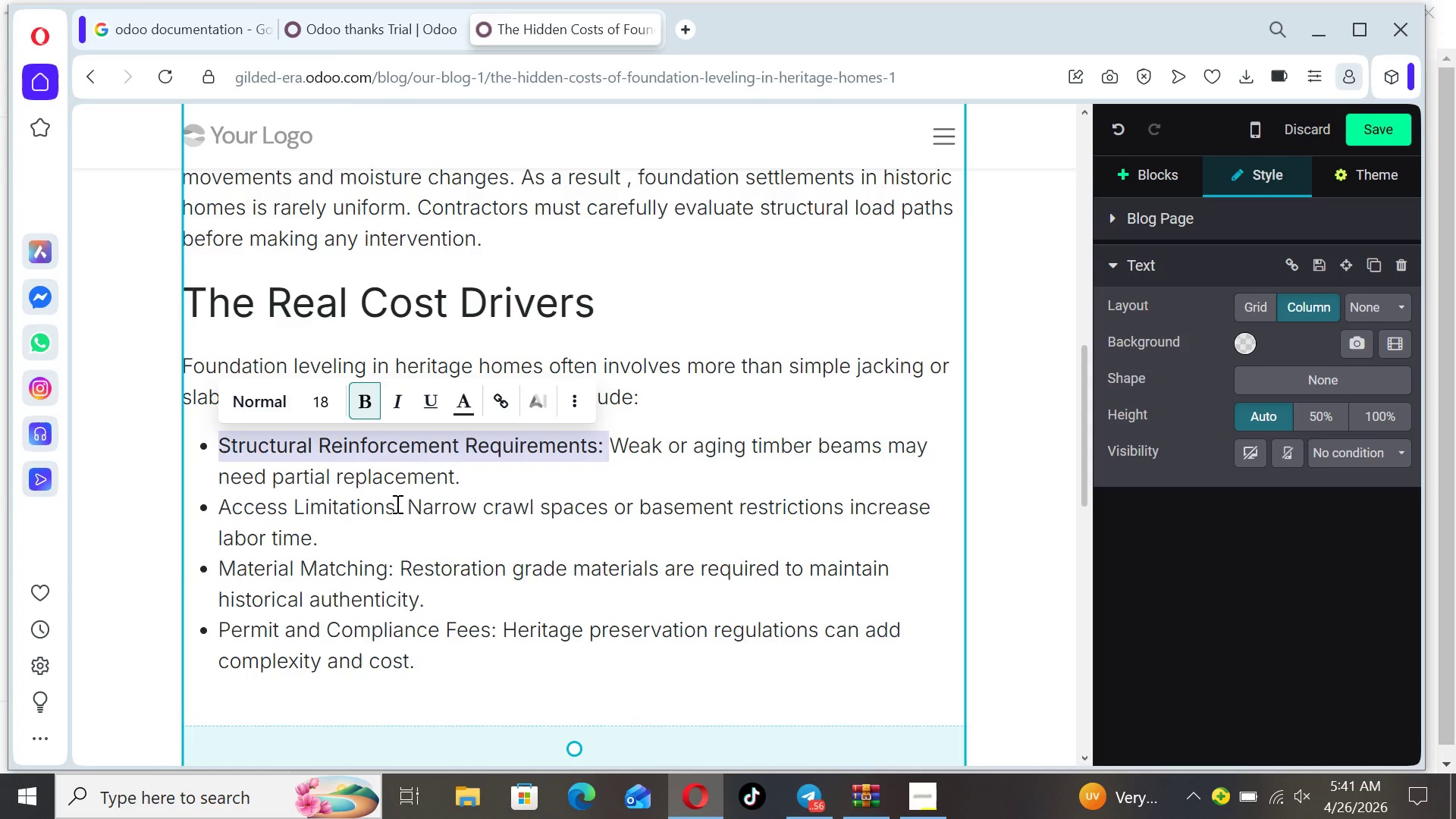 
left_click_drag(start_coordinate=[400, 505], to_coordinate=[222, 497])
 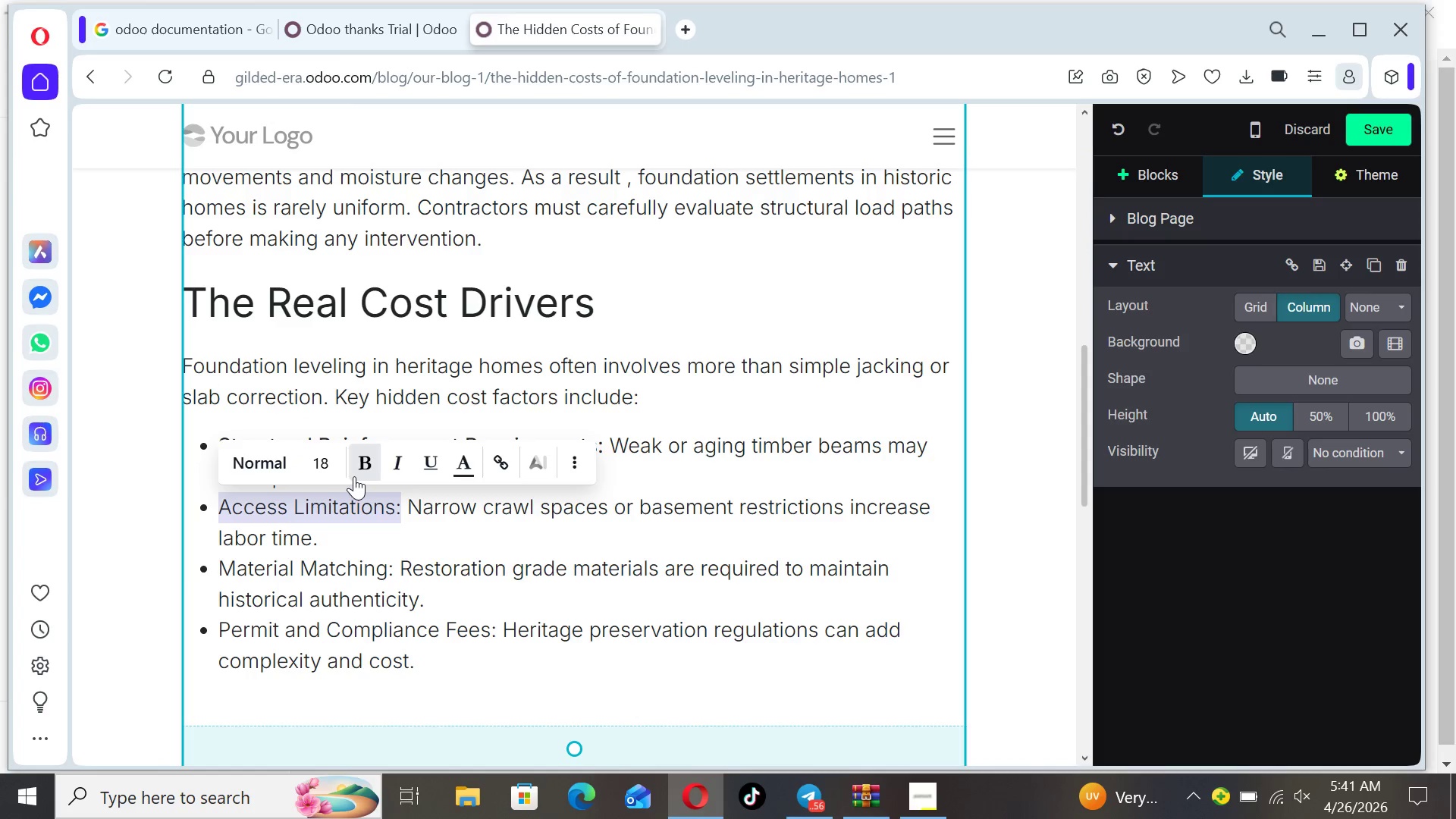 
left_click([357, 475])
 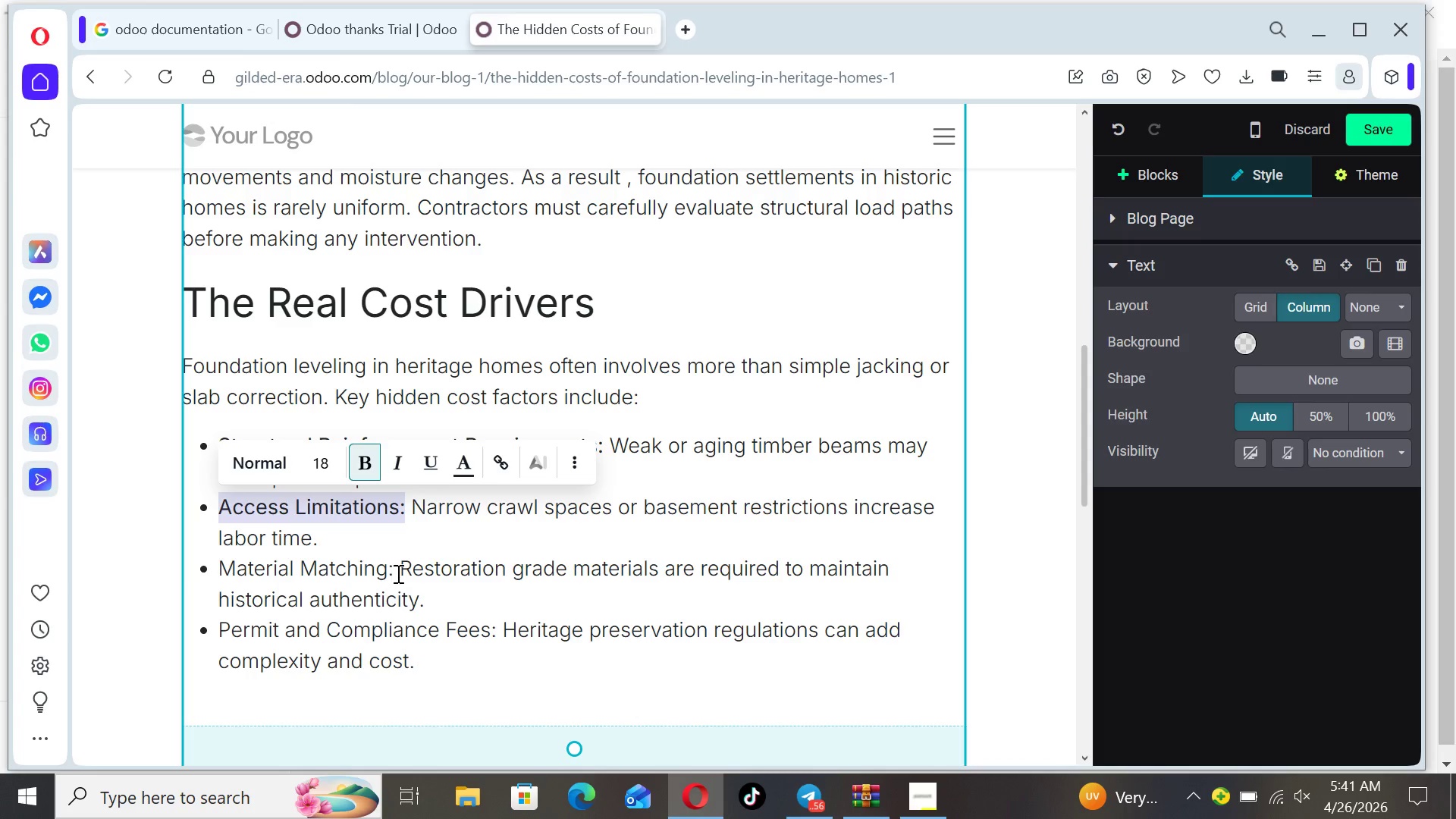 
left_click_drag(start_coordinate=[397, 572], to_coordinate=[214, 568])
 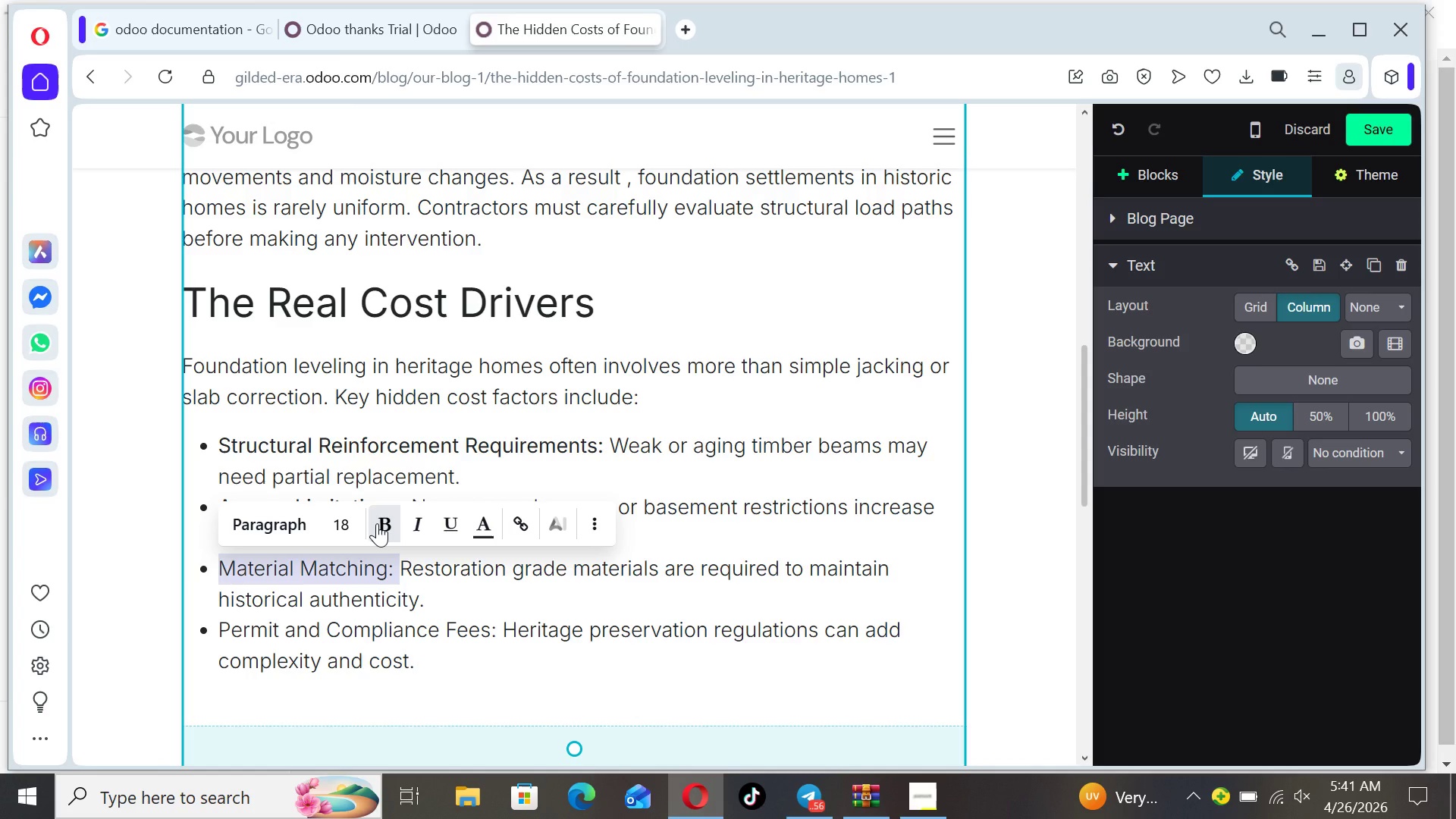 
left_click([377, 523])
 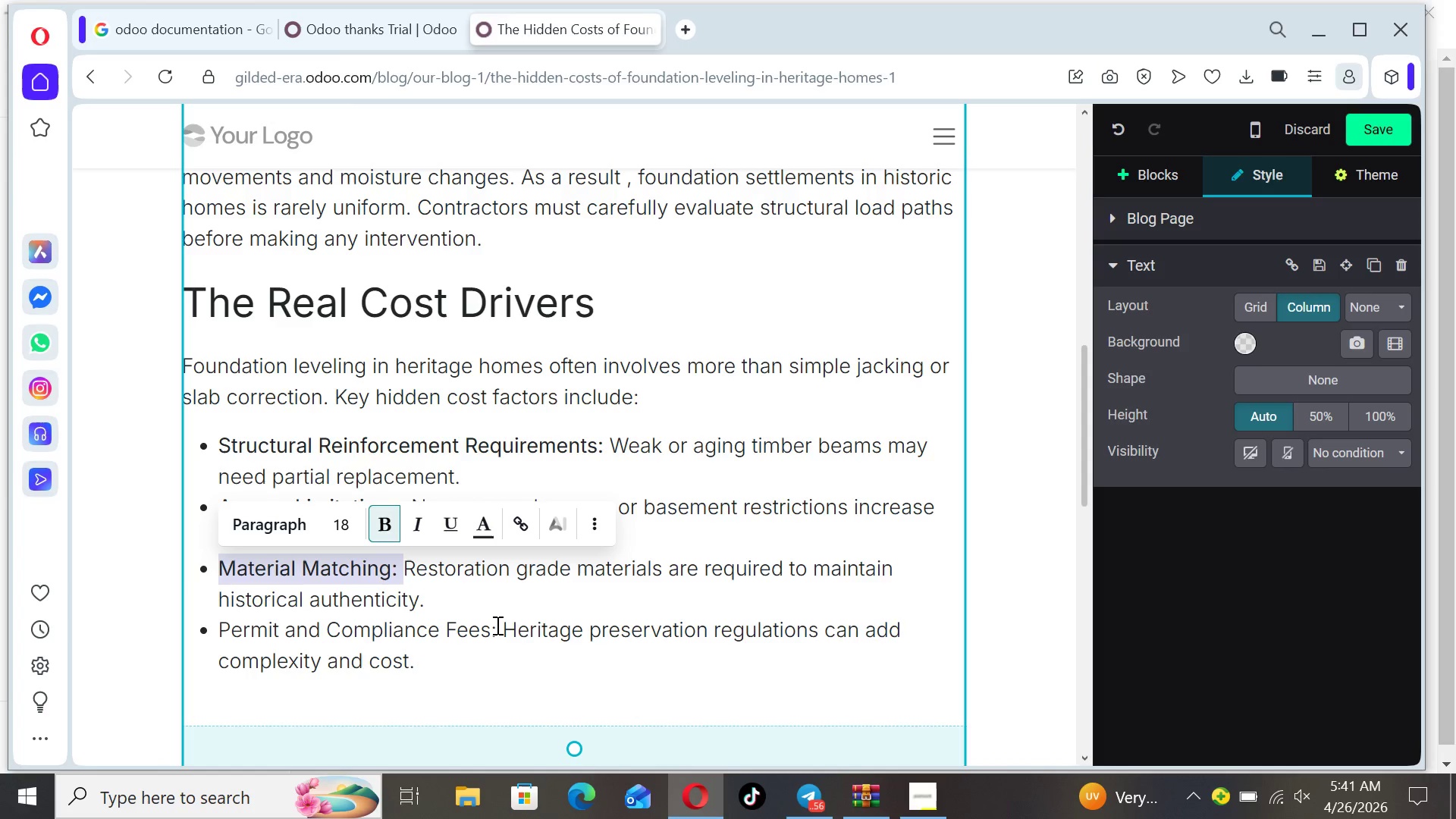 
left_click_drag(start_coordinate=[497, 625], to_coordinate=[220, 614])
 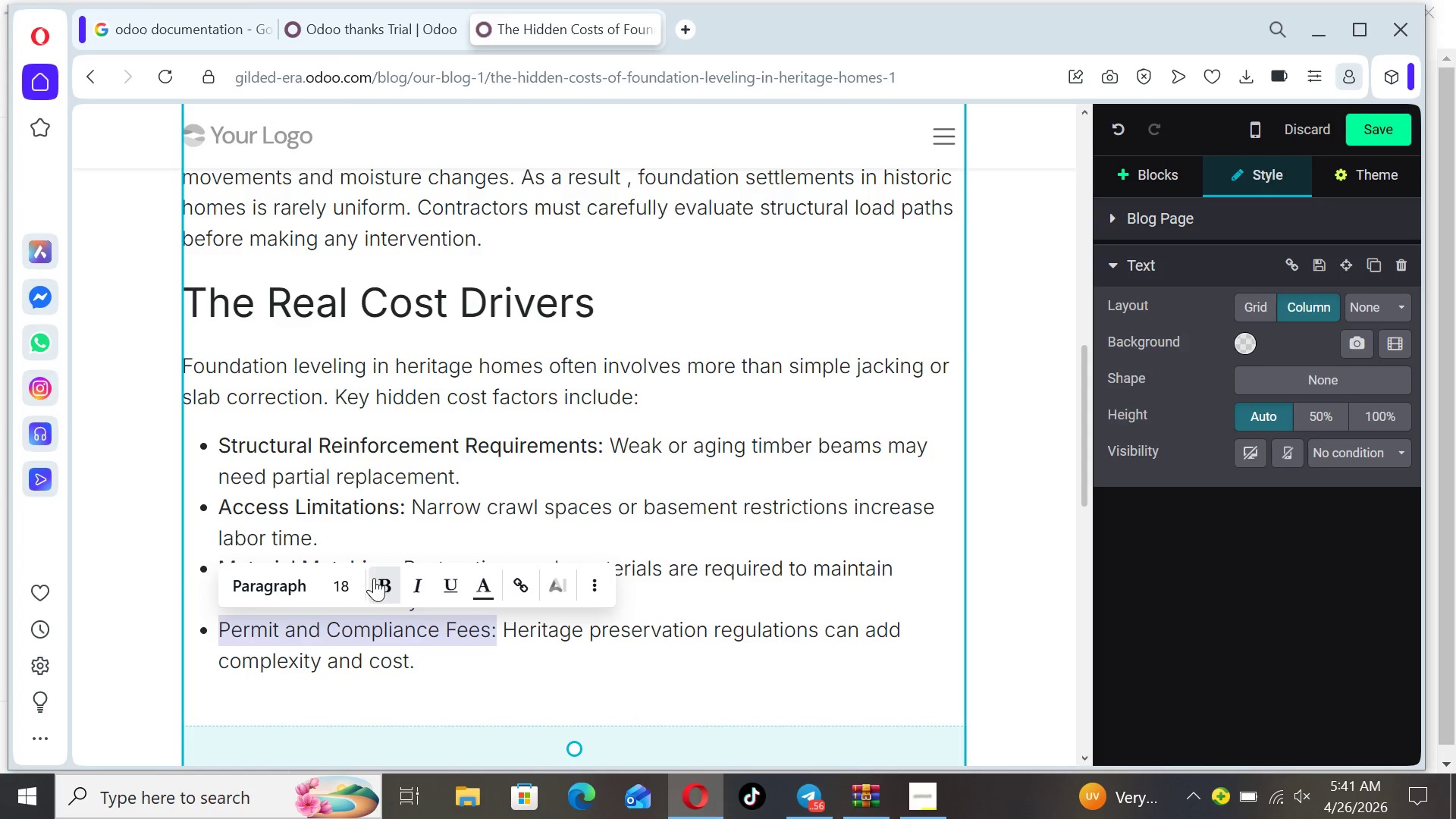 
left_click([384, 585])
 